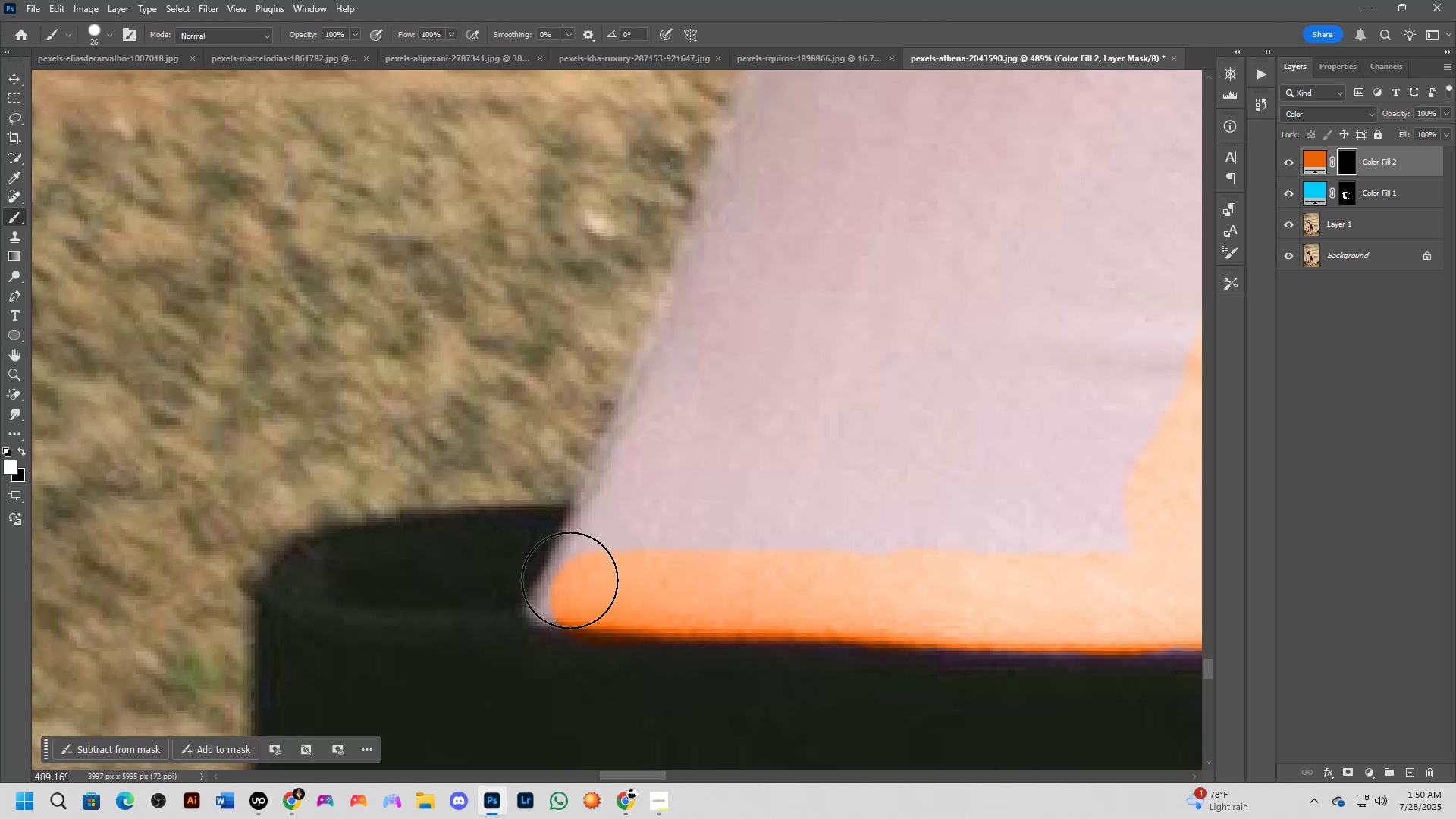 
hold_key(key=AltLeft, duration=0.69)
 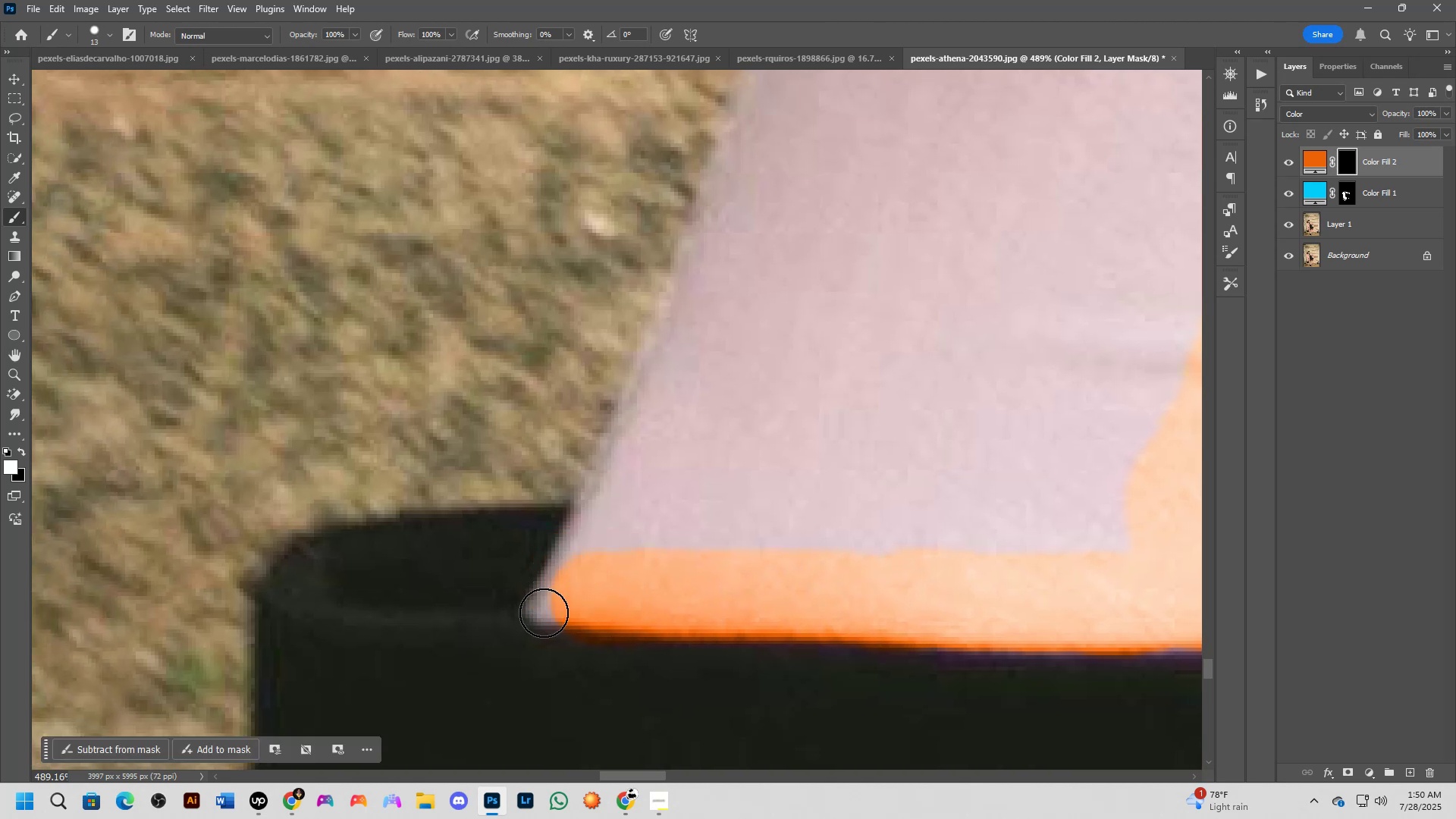 
hold_key(key=Space, duration=0.49)
 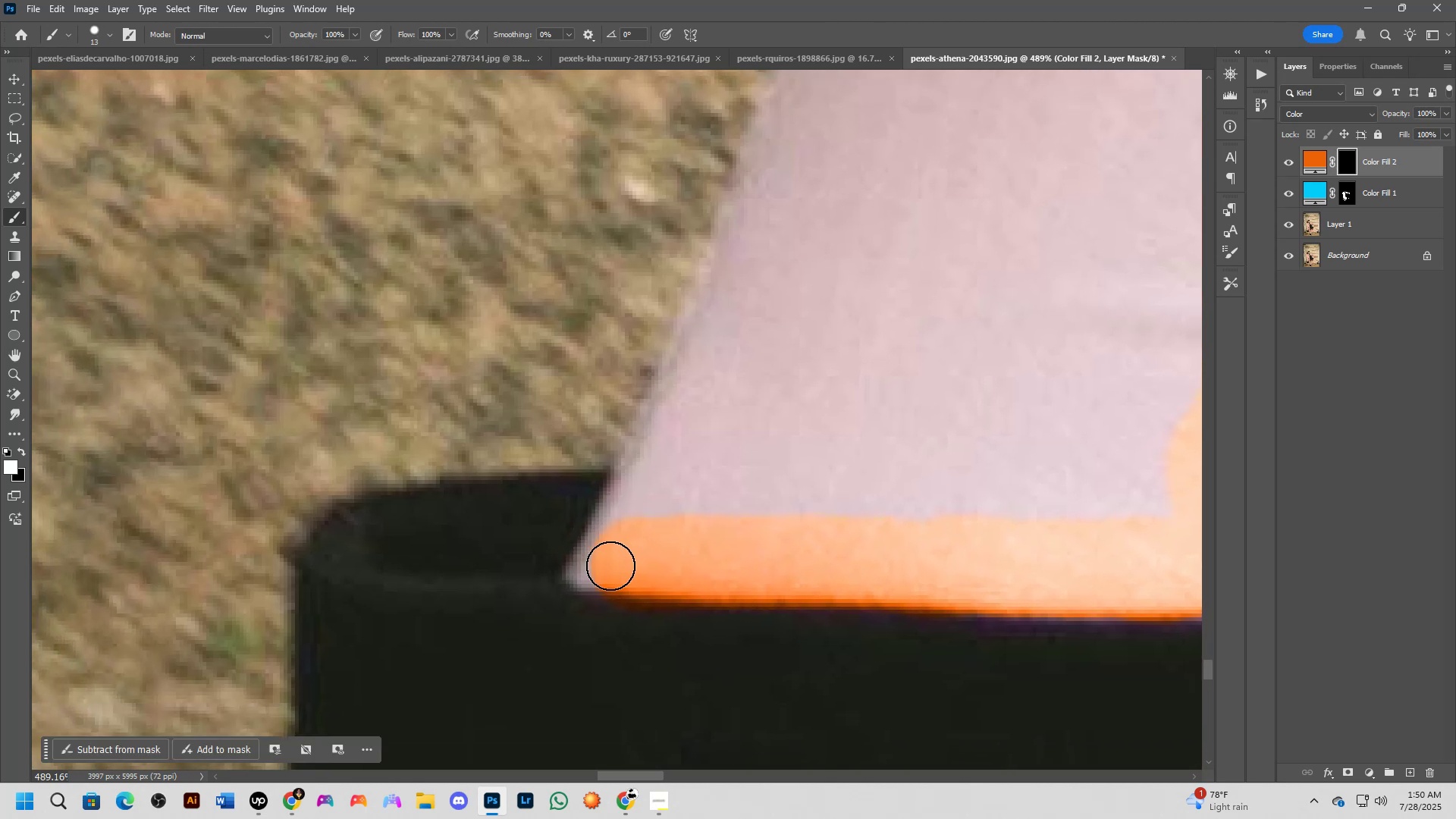 
scroll: coordinate [612, 566], scroll_direction: up, amount: 3.0
 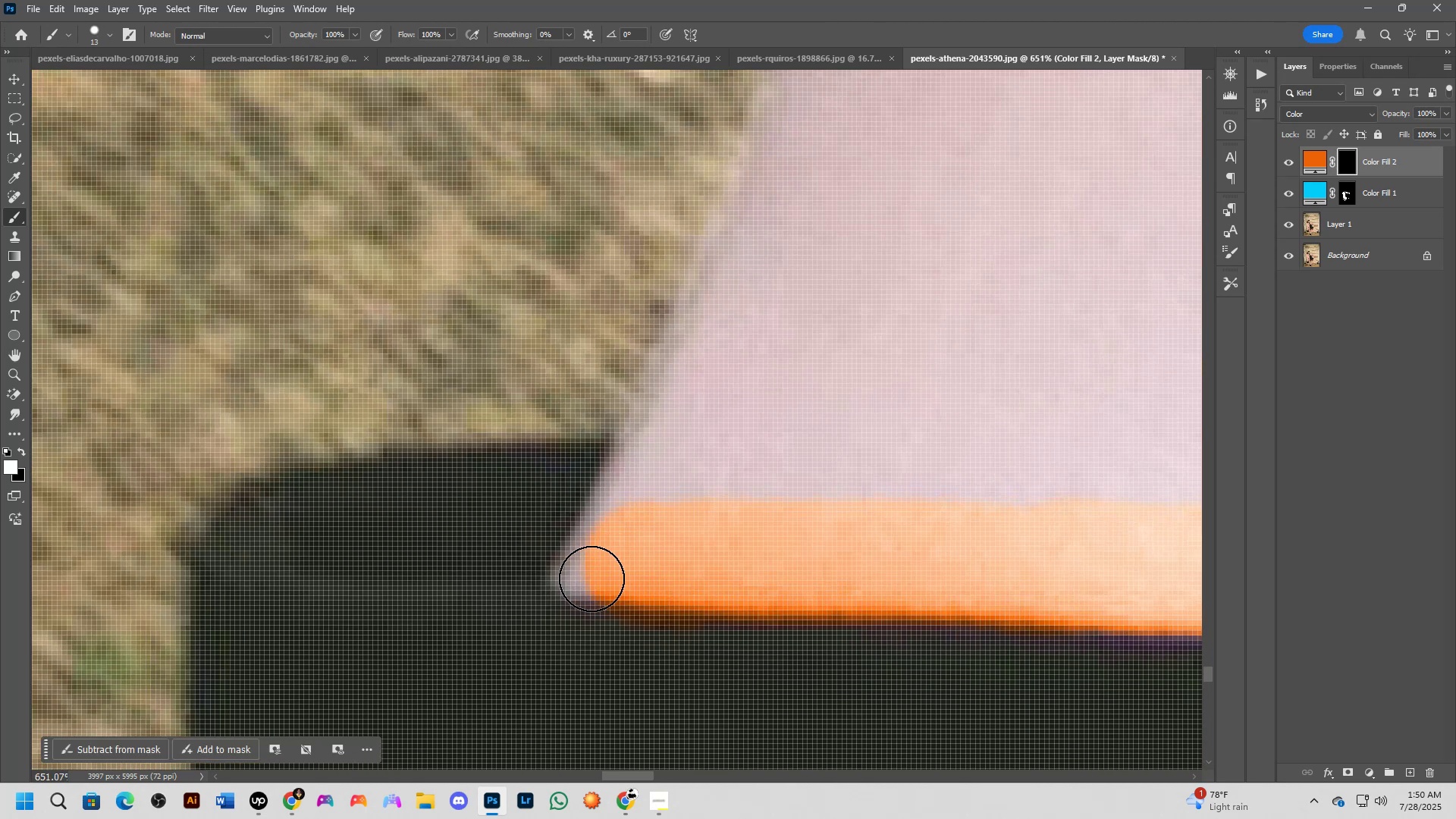 
left_click([592, 579])
 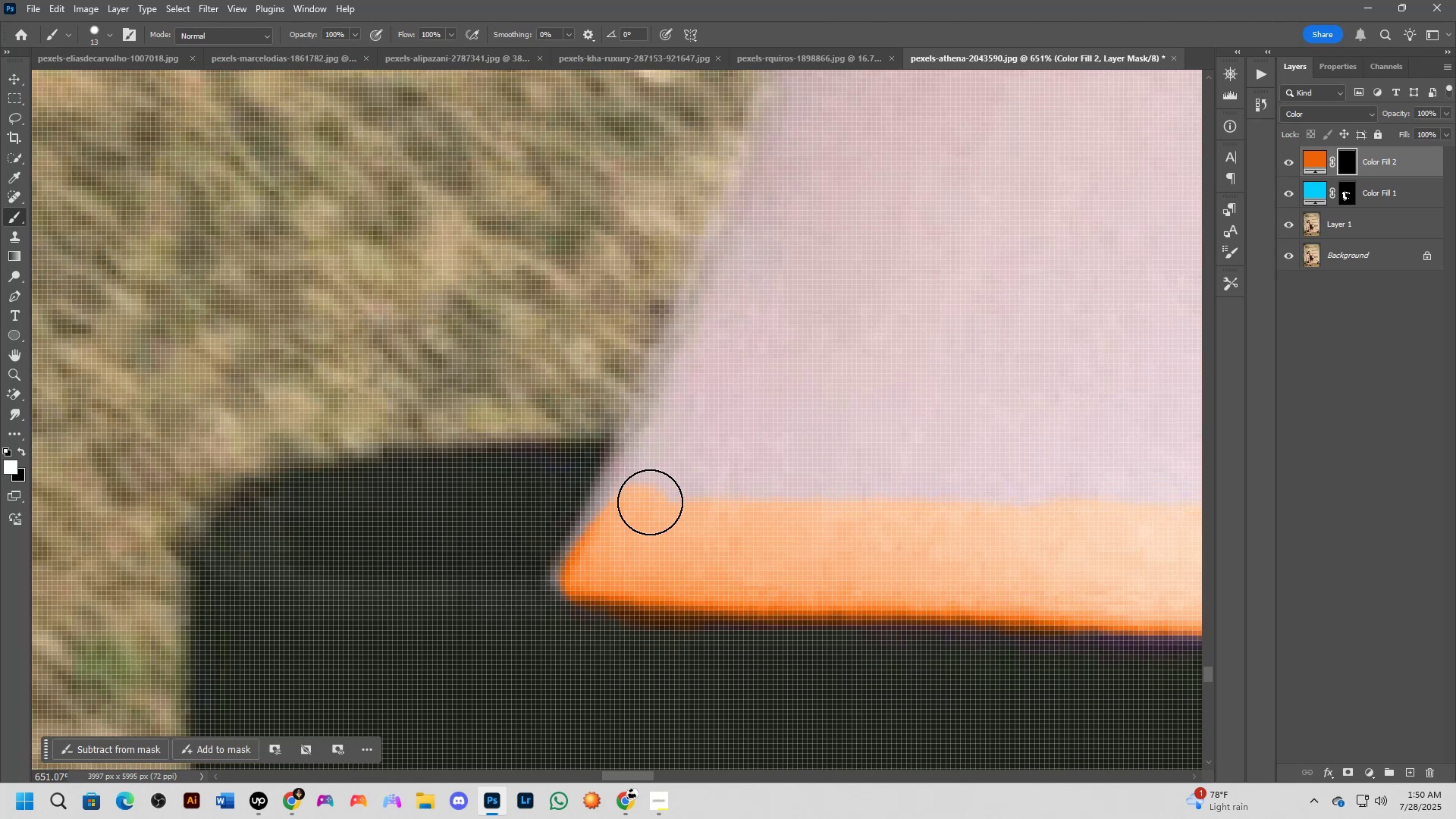 
hold_key(key=Space, duration=0.52)
 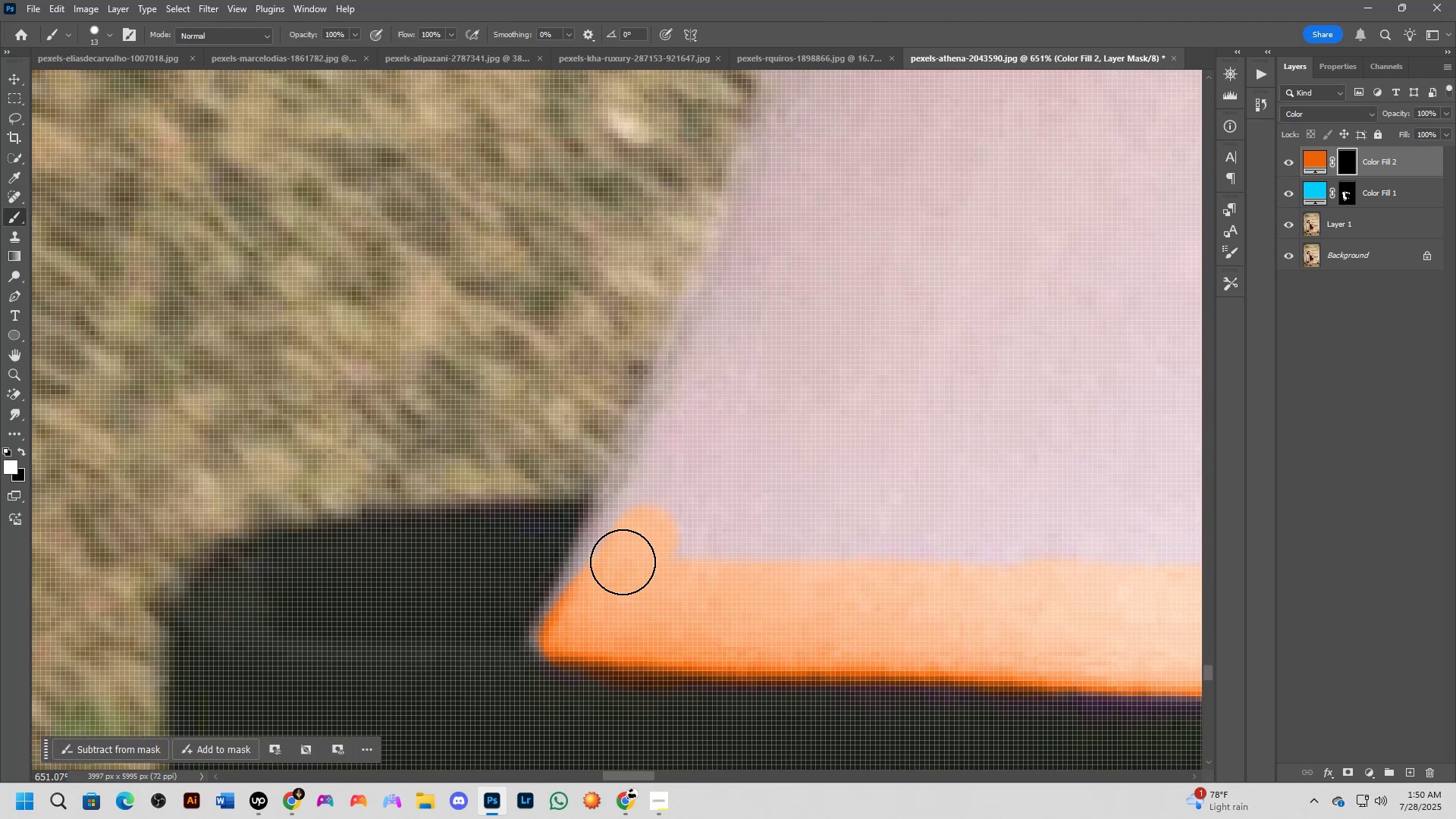 
hold_key(key=AltLeft, duration=0.39)
 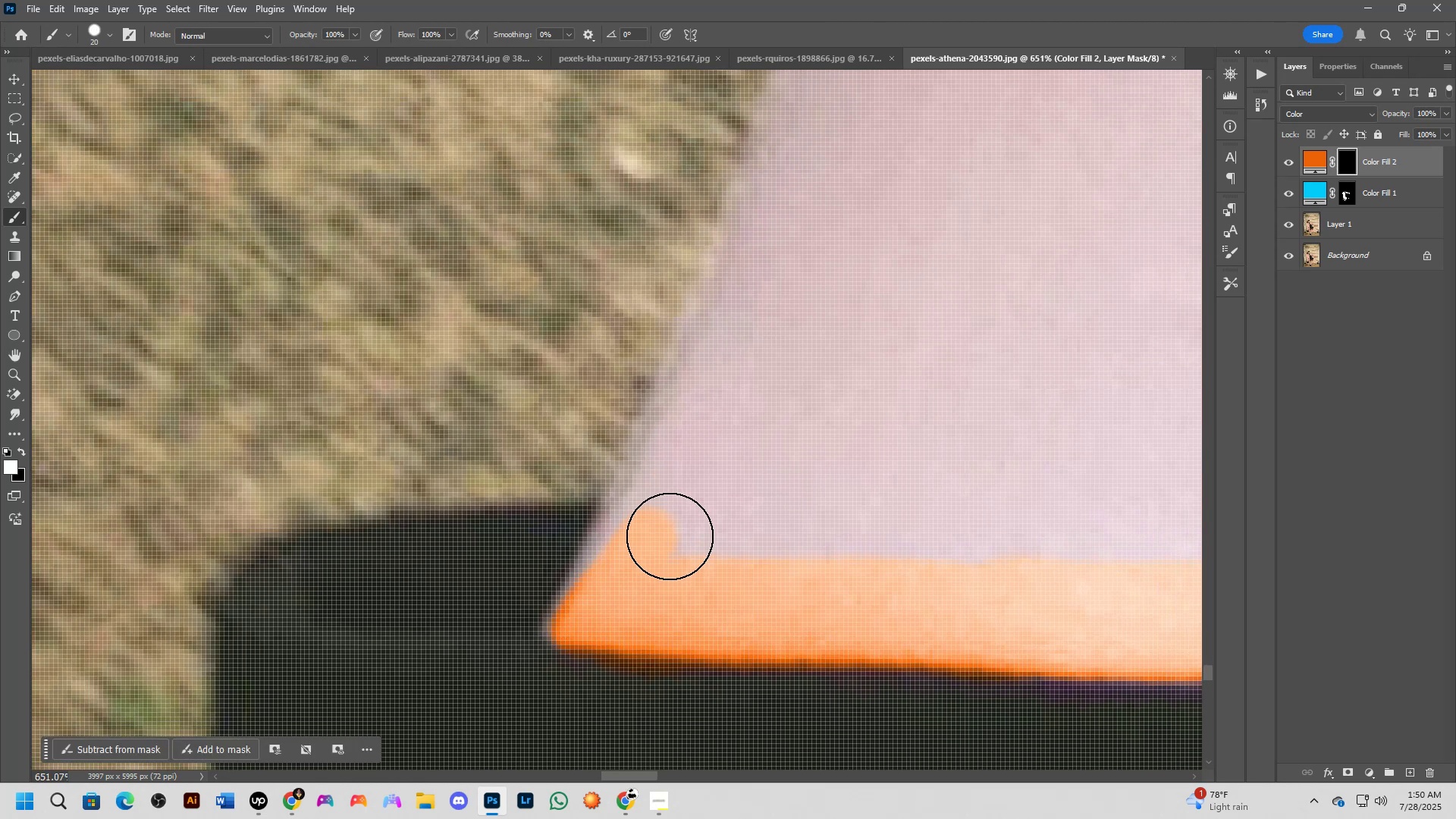 
scroll: coordinate [670, 536], scroll_direction: down, amount: 4.0
 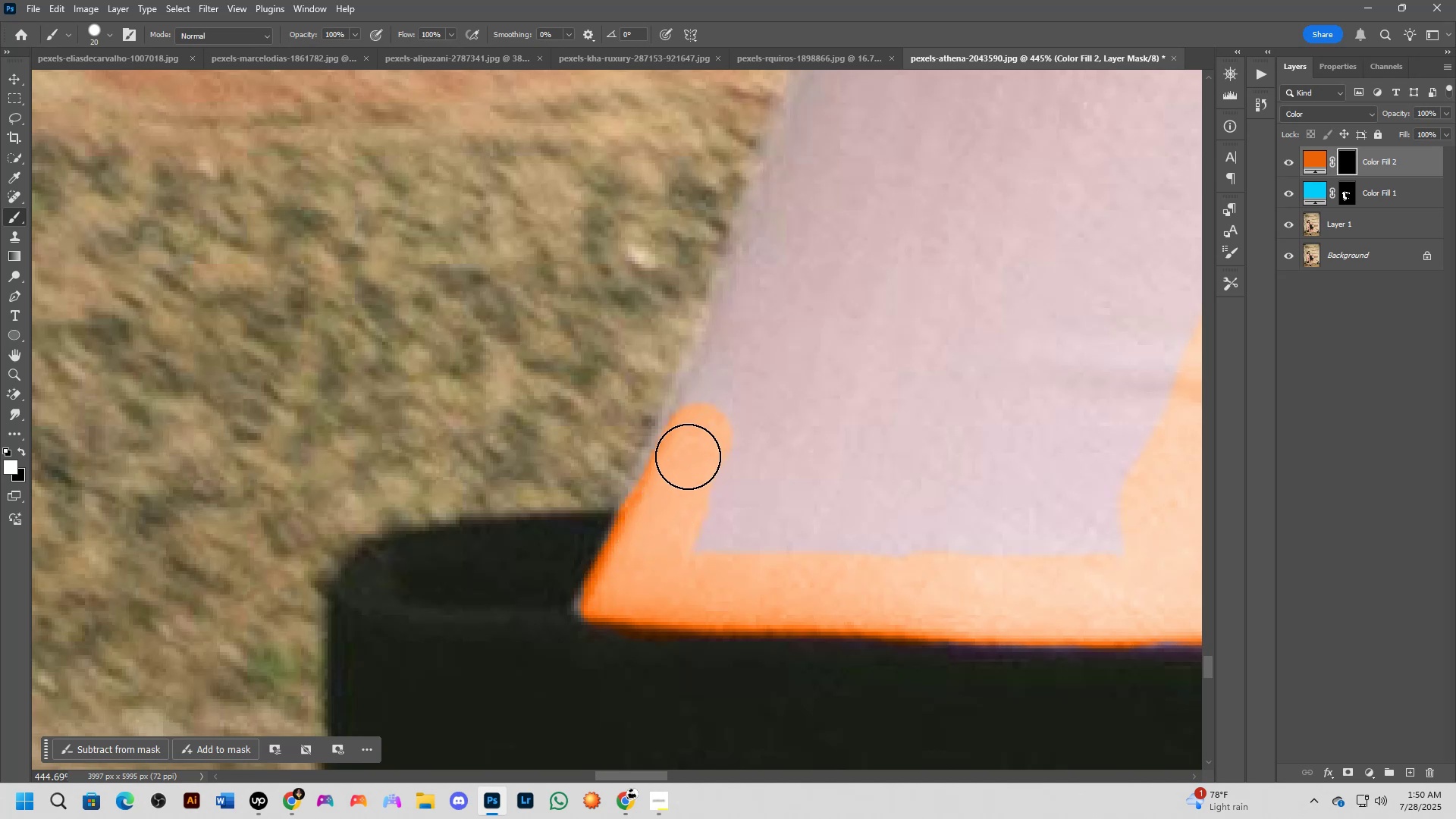 
wait(6.78)
 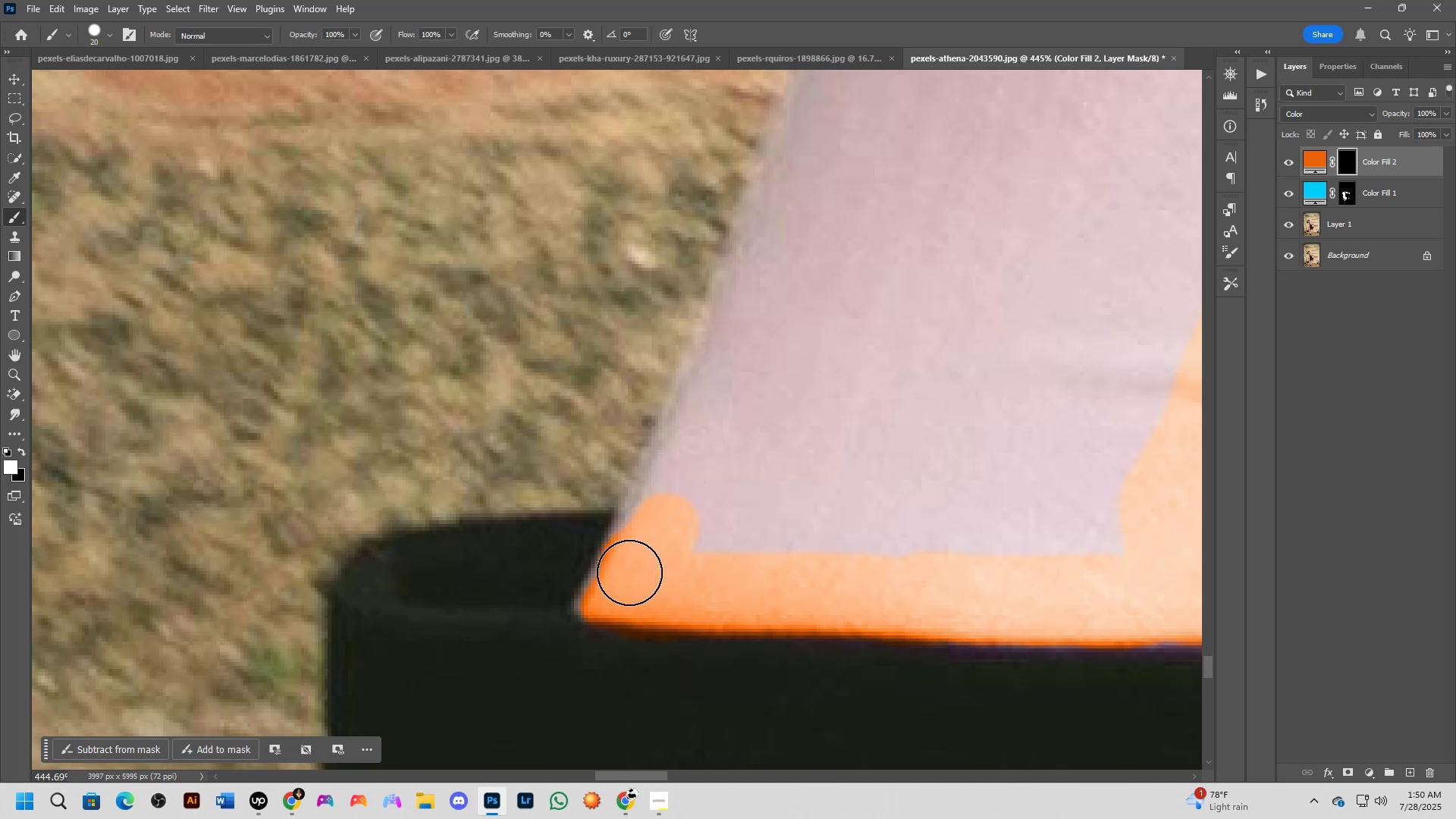 
hold_key(key=Space, duration=0.5)
 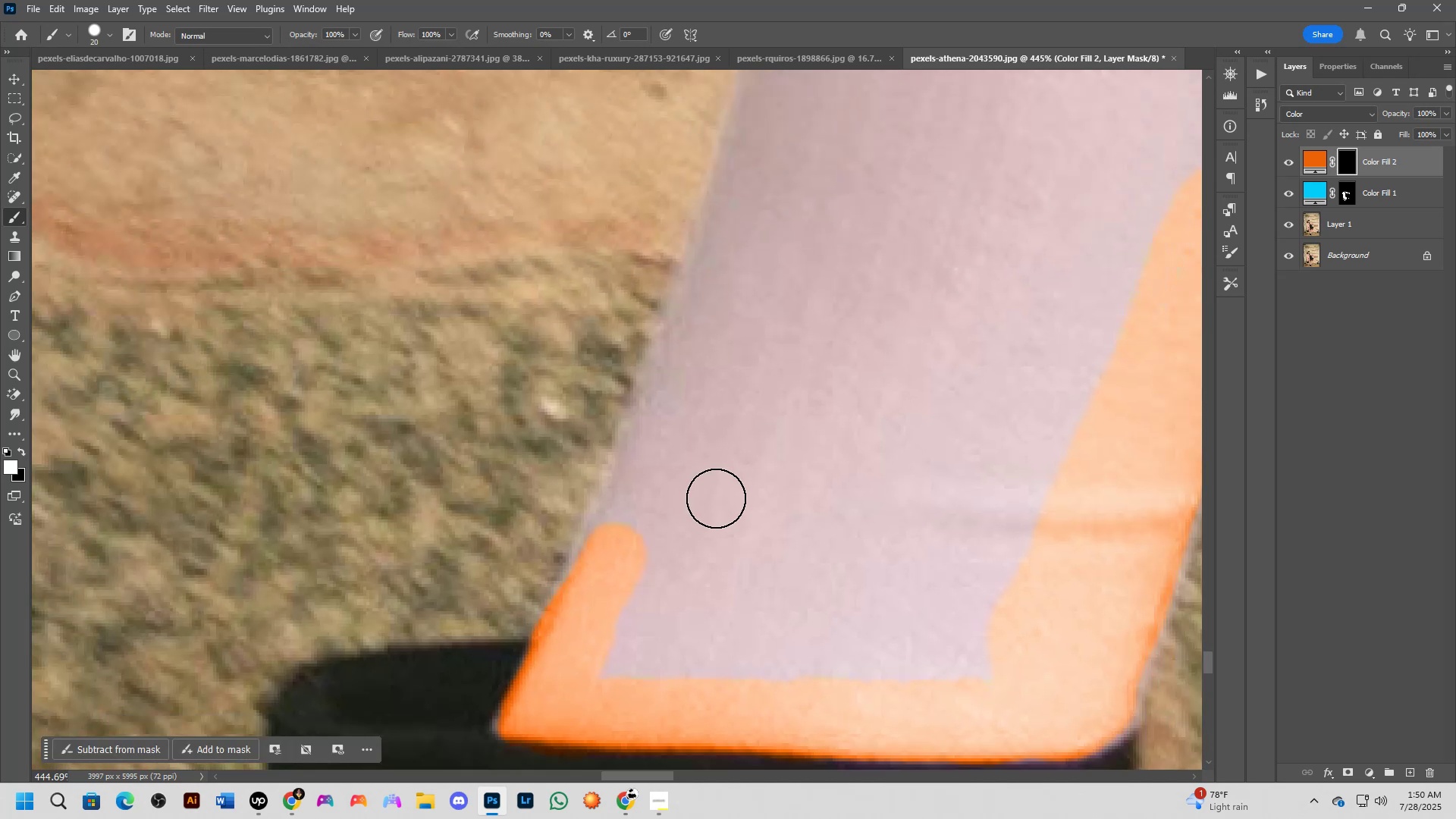 
scroll: coordinate [716, 498], scroll_direction: down, amount: 1.0
 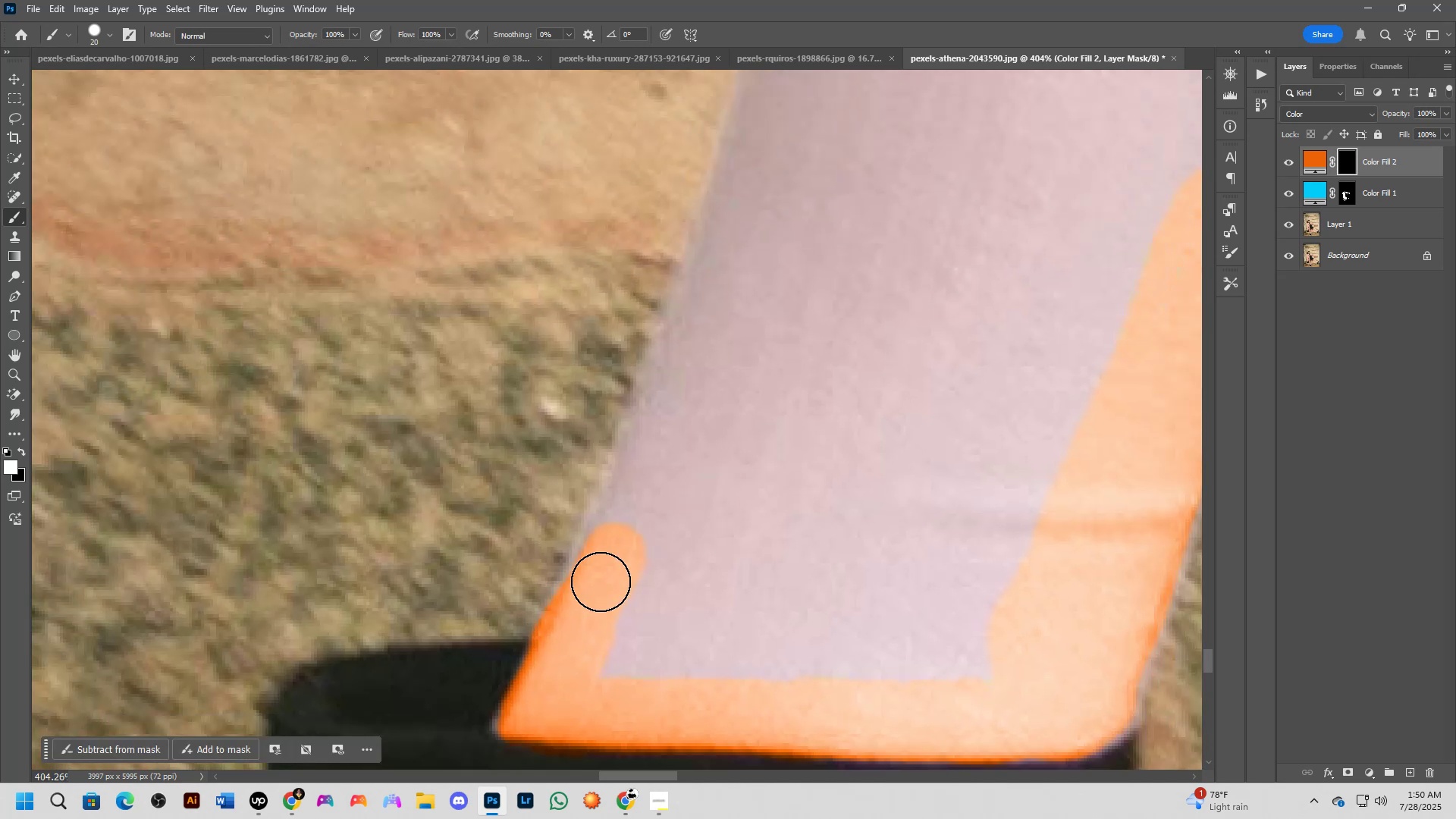 
hold_key(key=AltLeft, duration=0.62)
 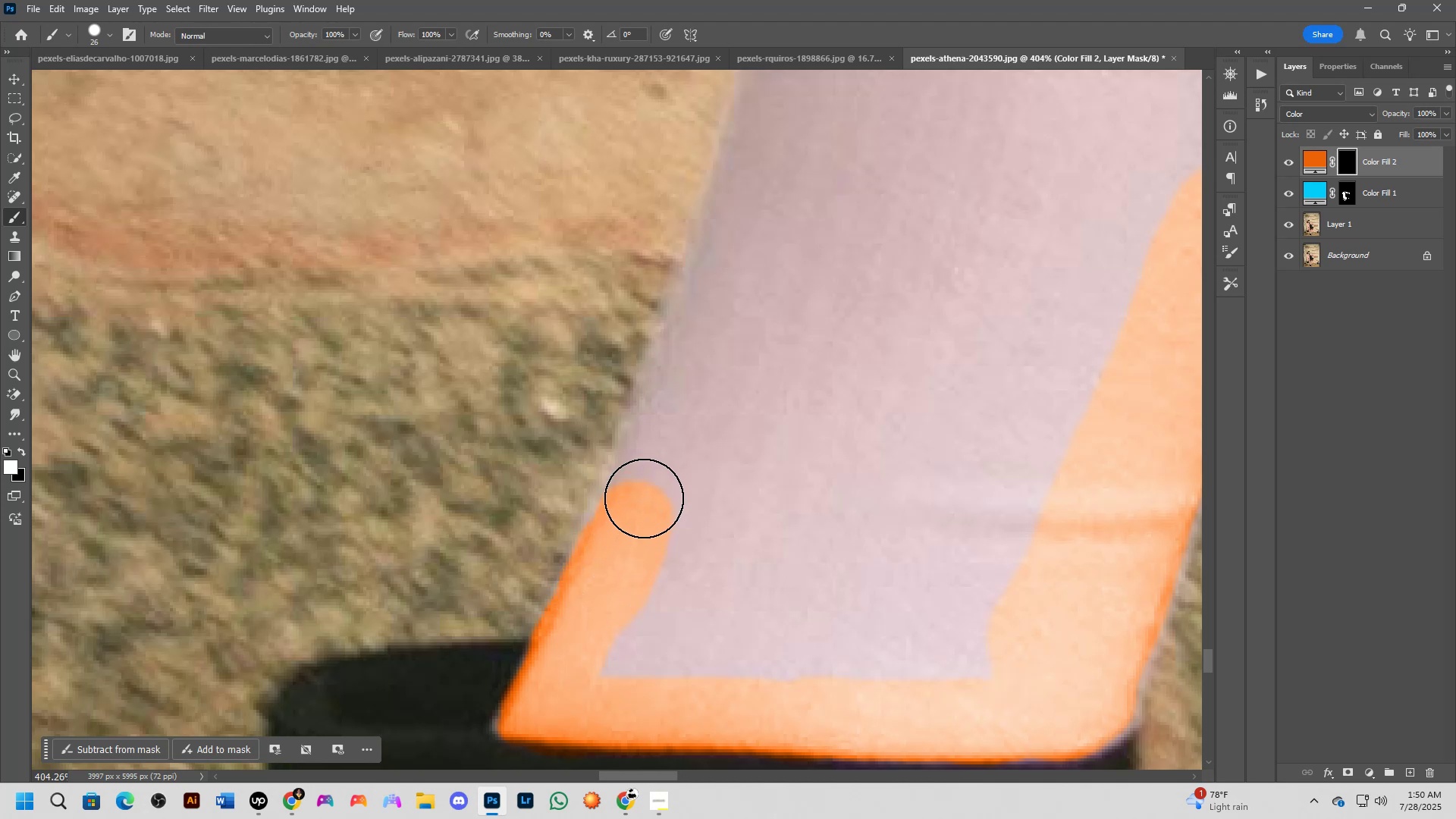 
hold_key(key=Space, duration=0.55)
 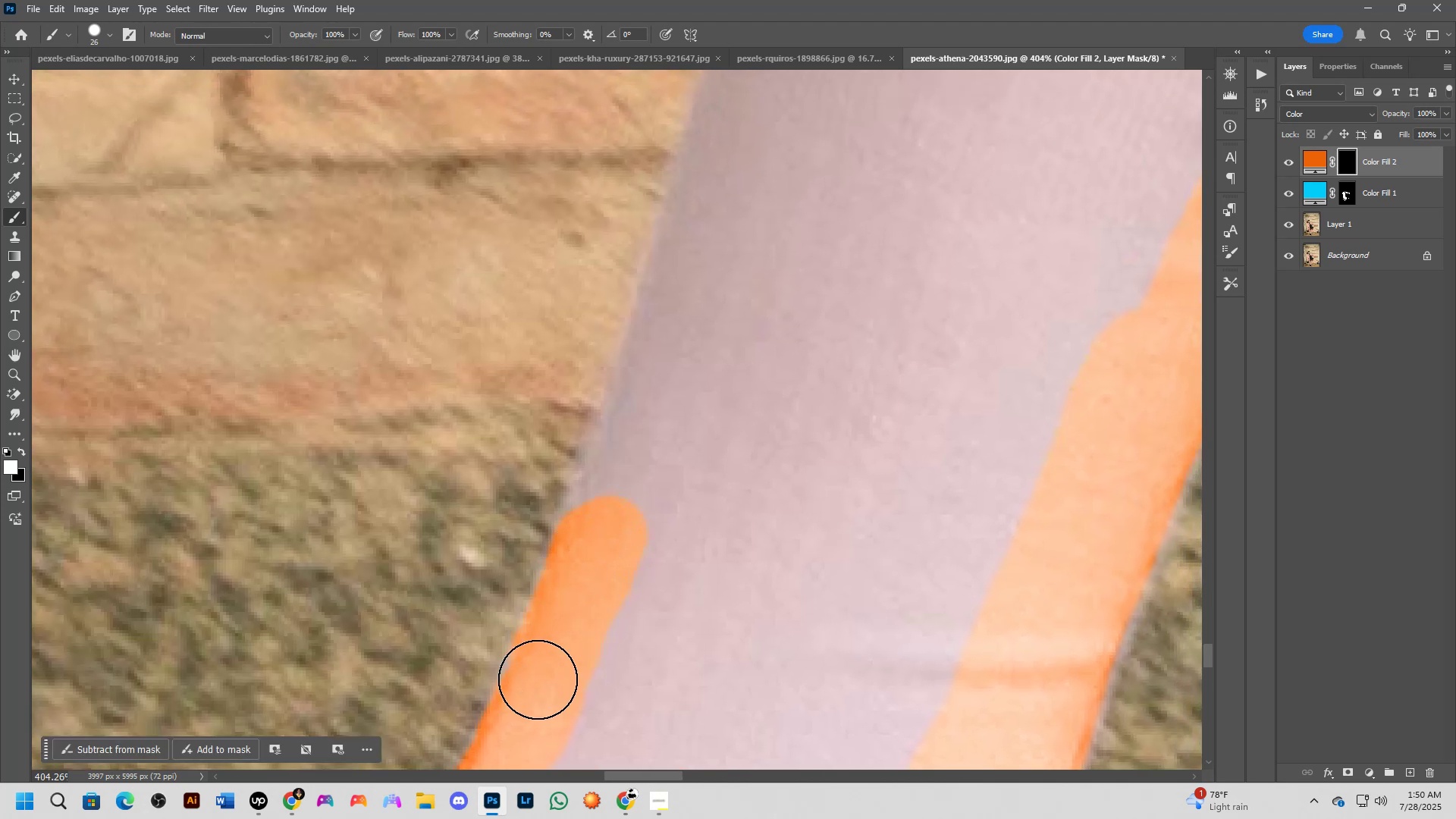 
key(X)
 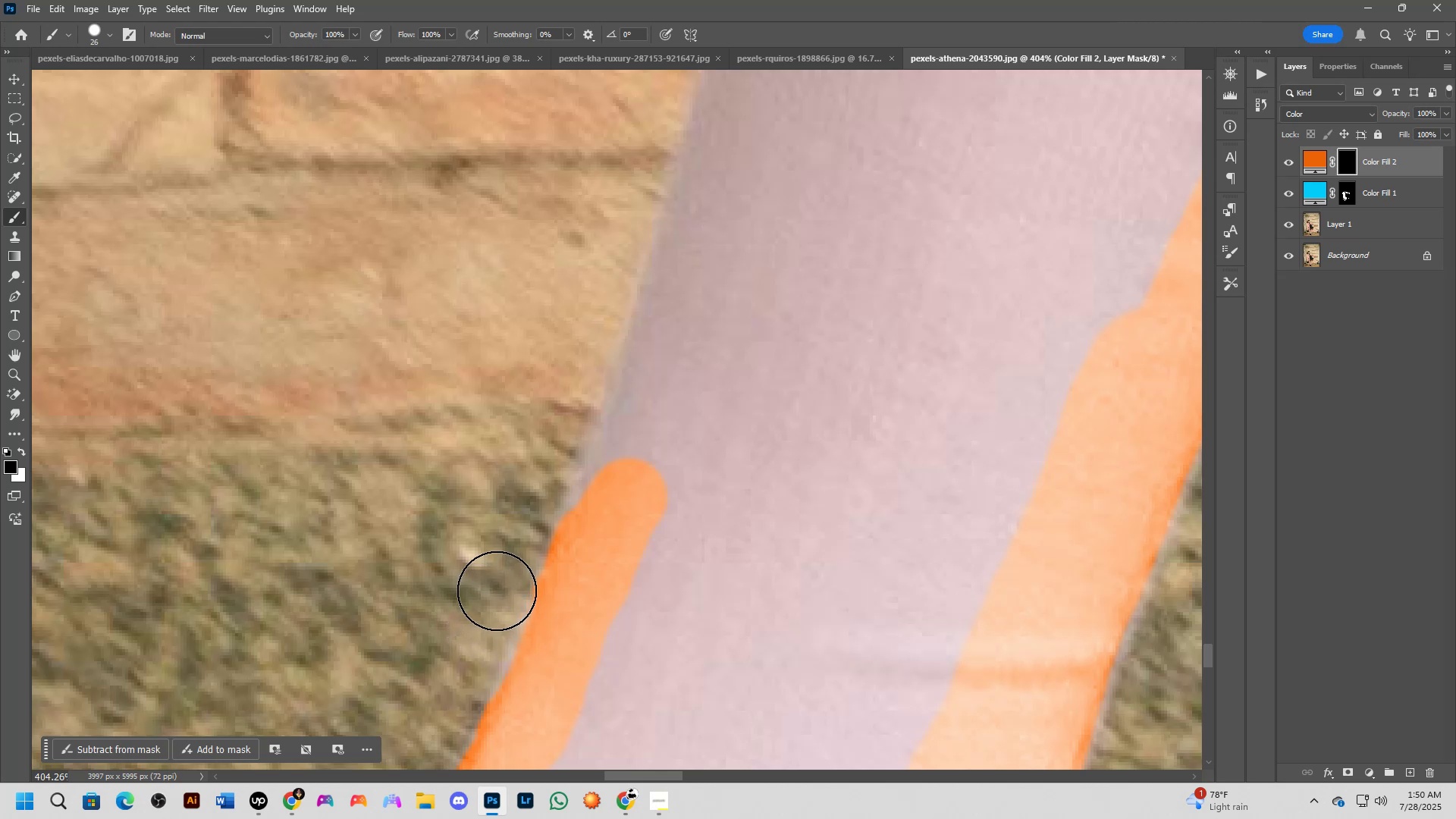 
hold_key(key=Space, duration=0.46)
 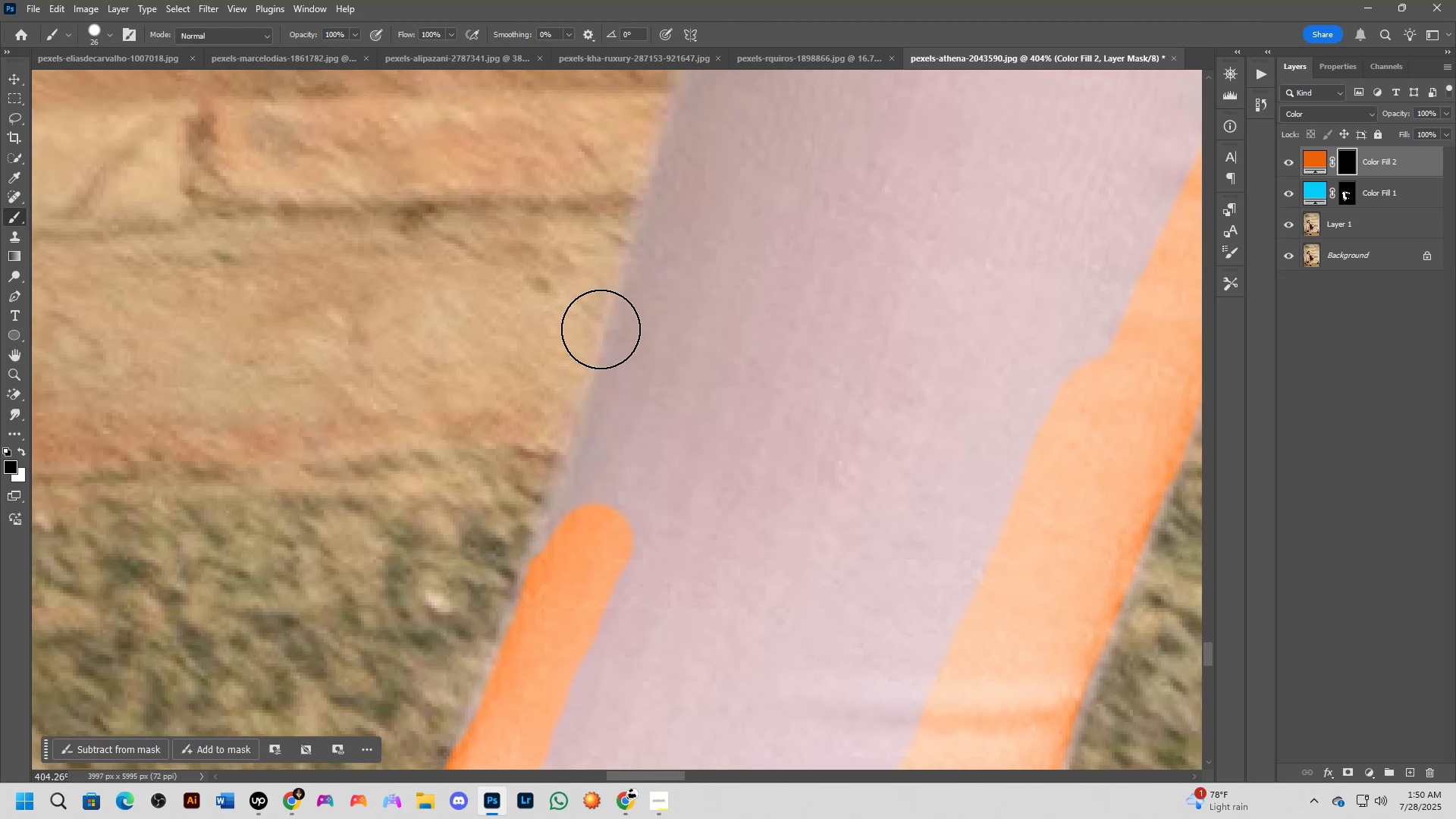 
hold_key(key=Space, duration=0.47)
 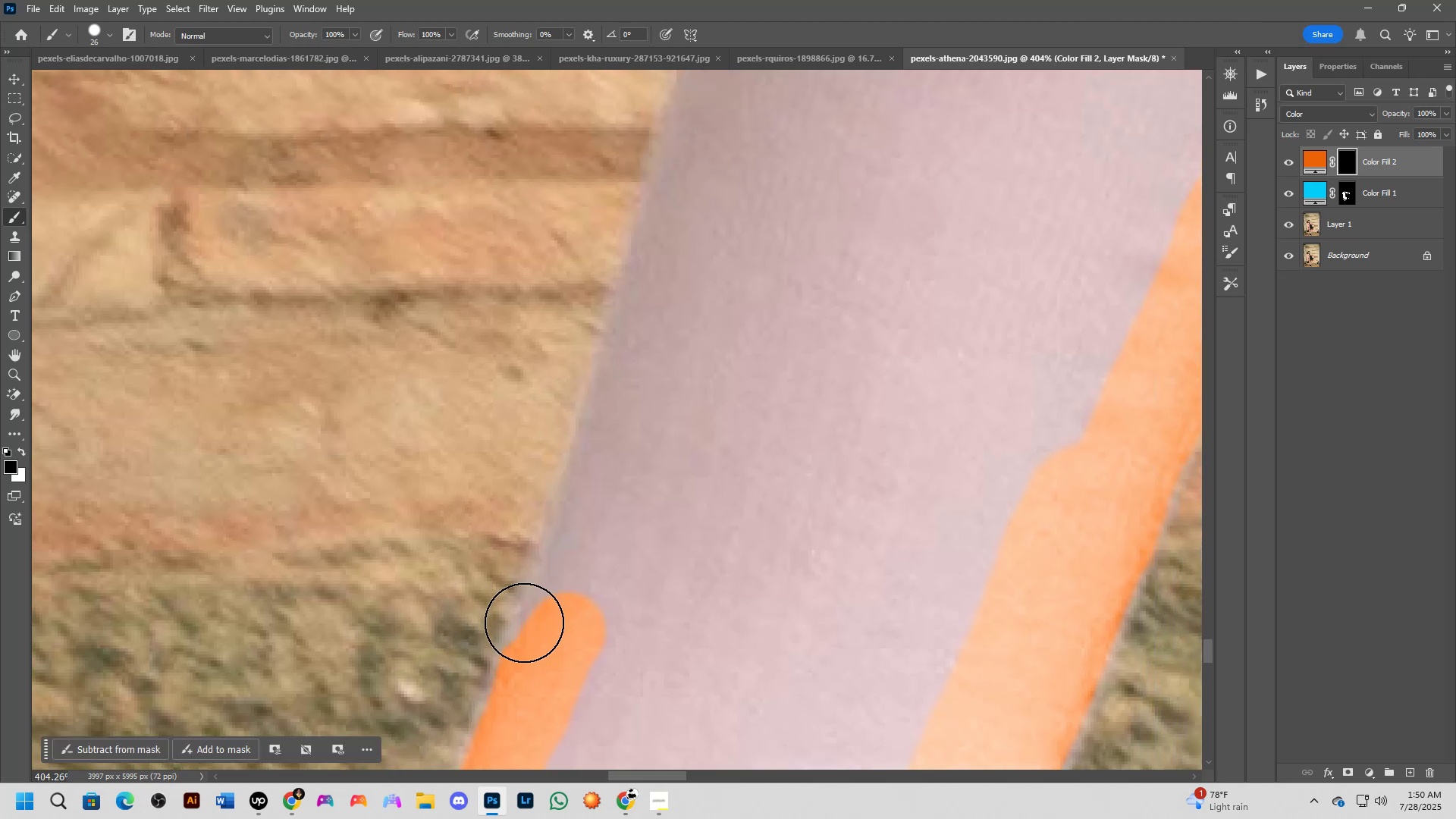 
key(X)
 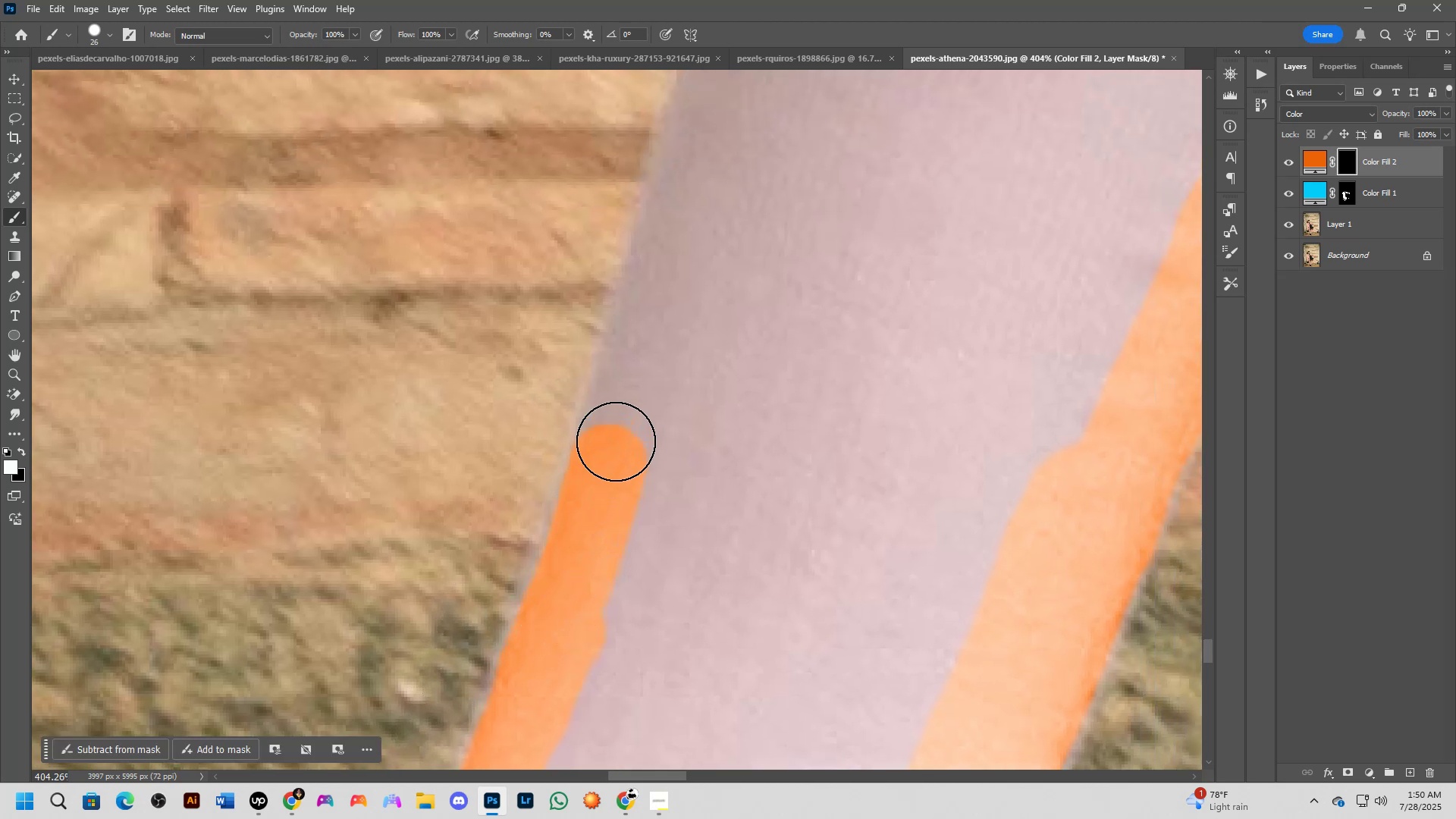 
hold_key(key=Space, duration=0.56)
 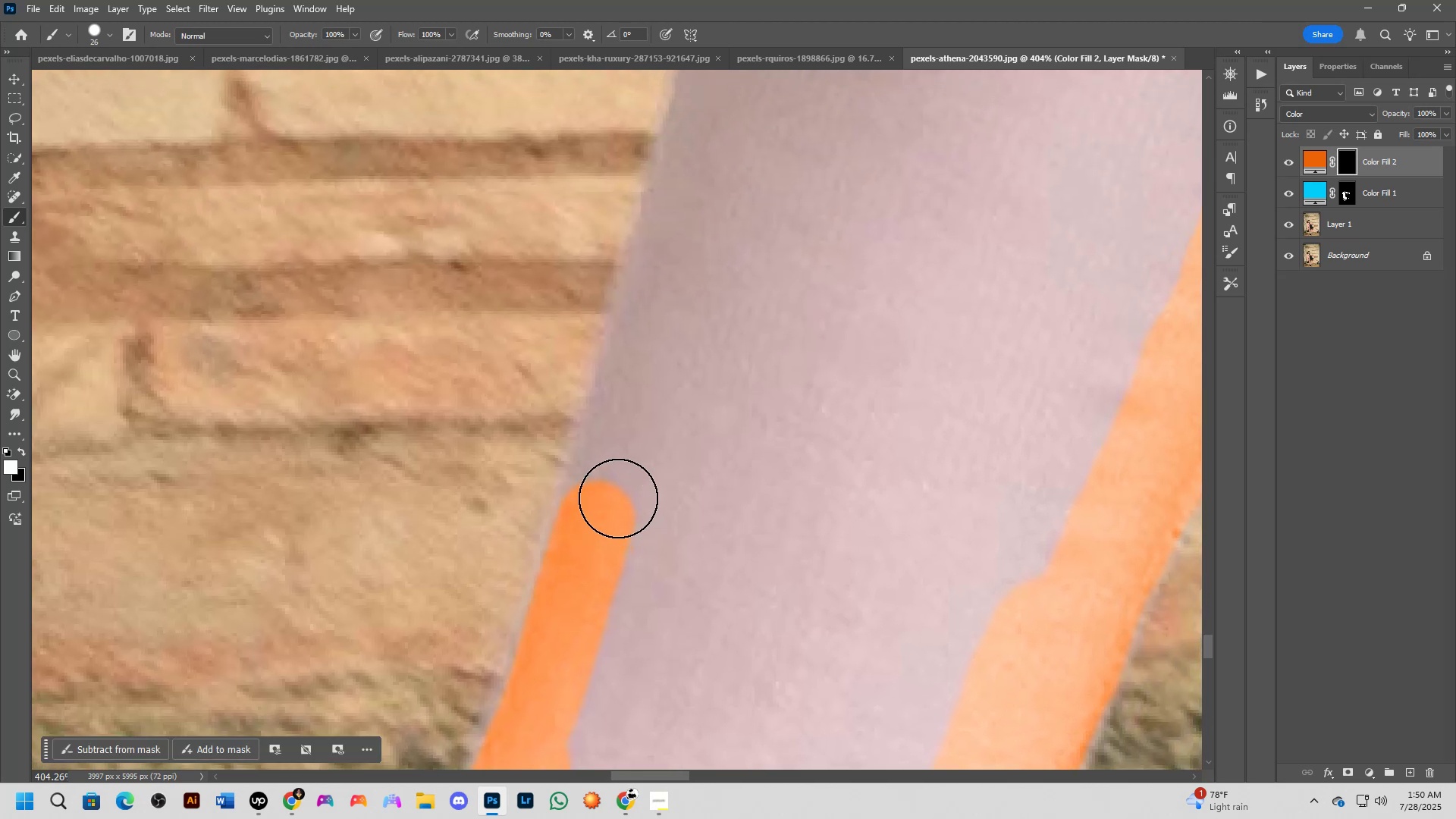 
hold_key(key=AltLeft, duration=0.59)
 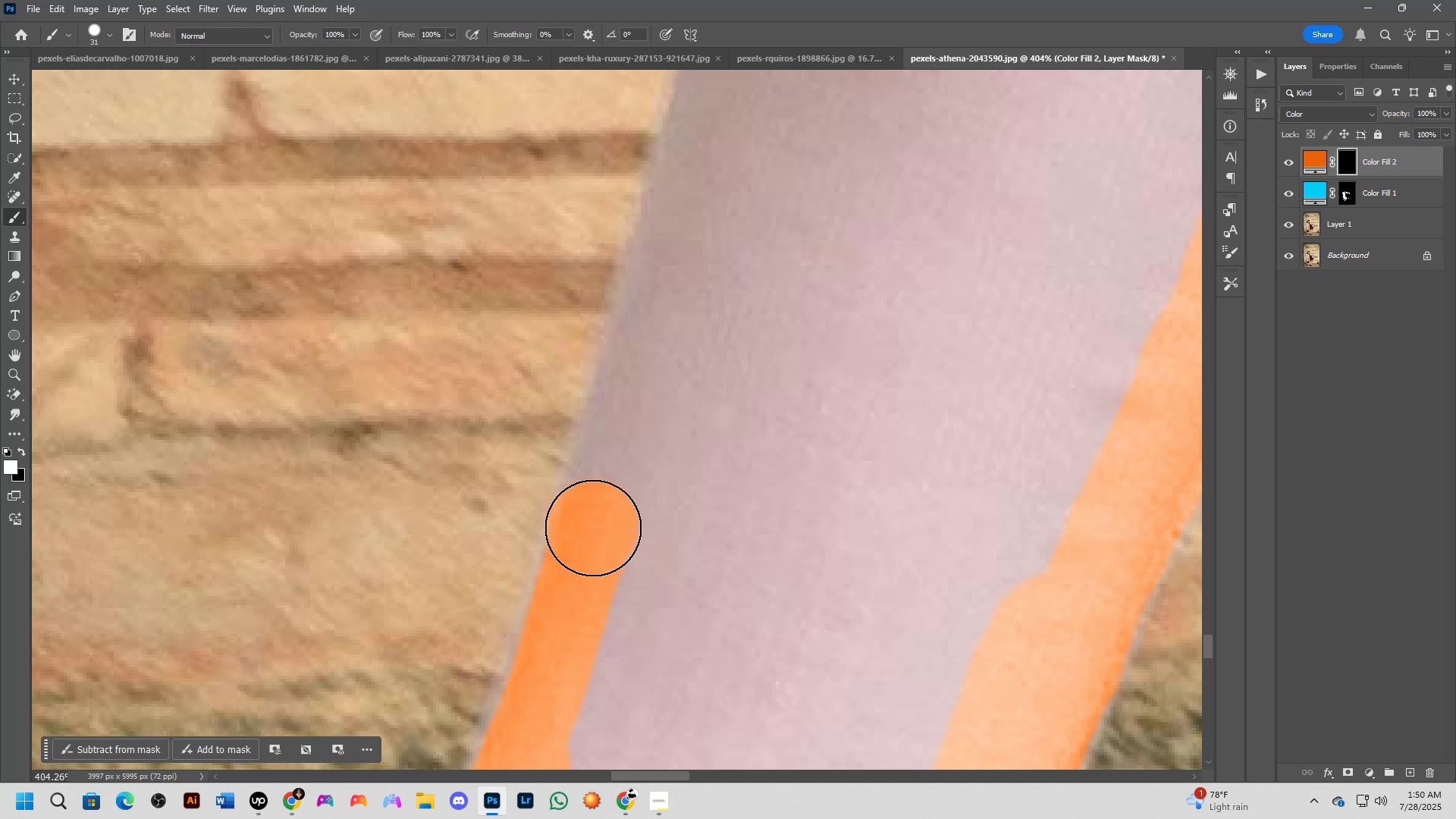 
key(X)
 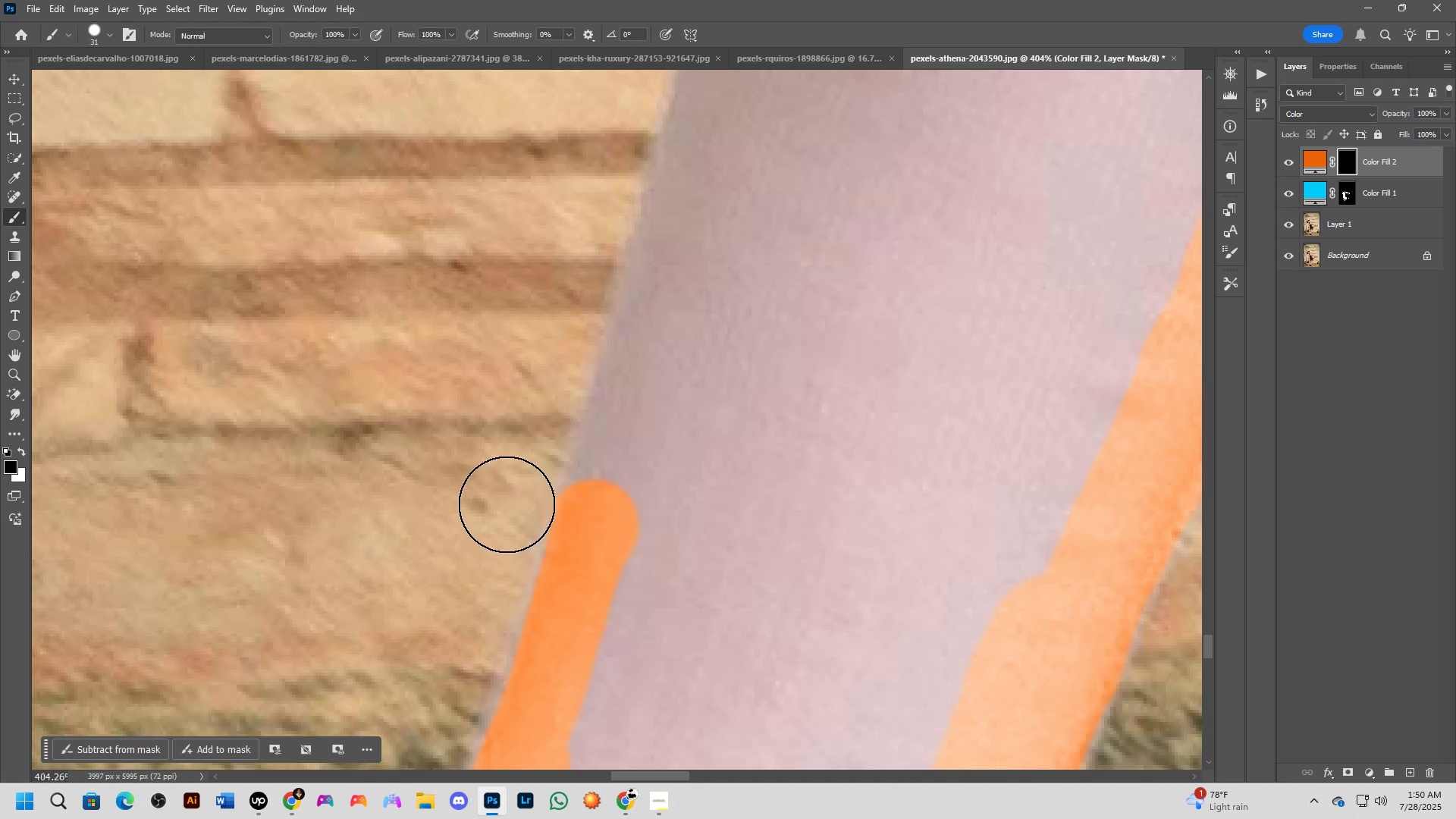 
double_click([507, 499])
 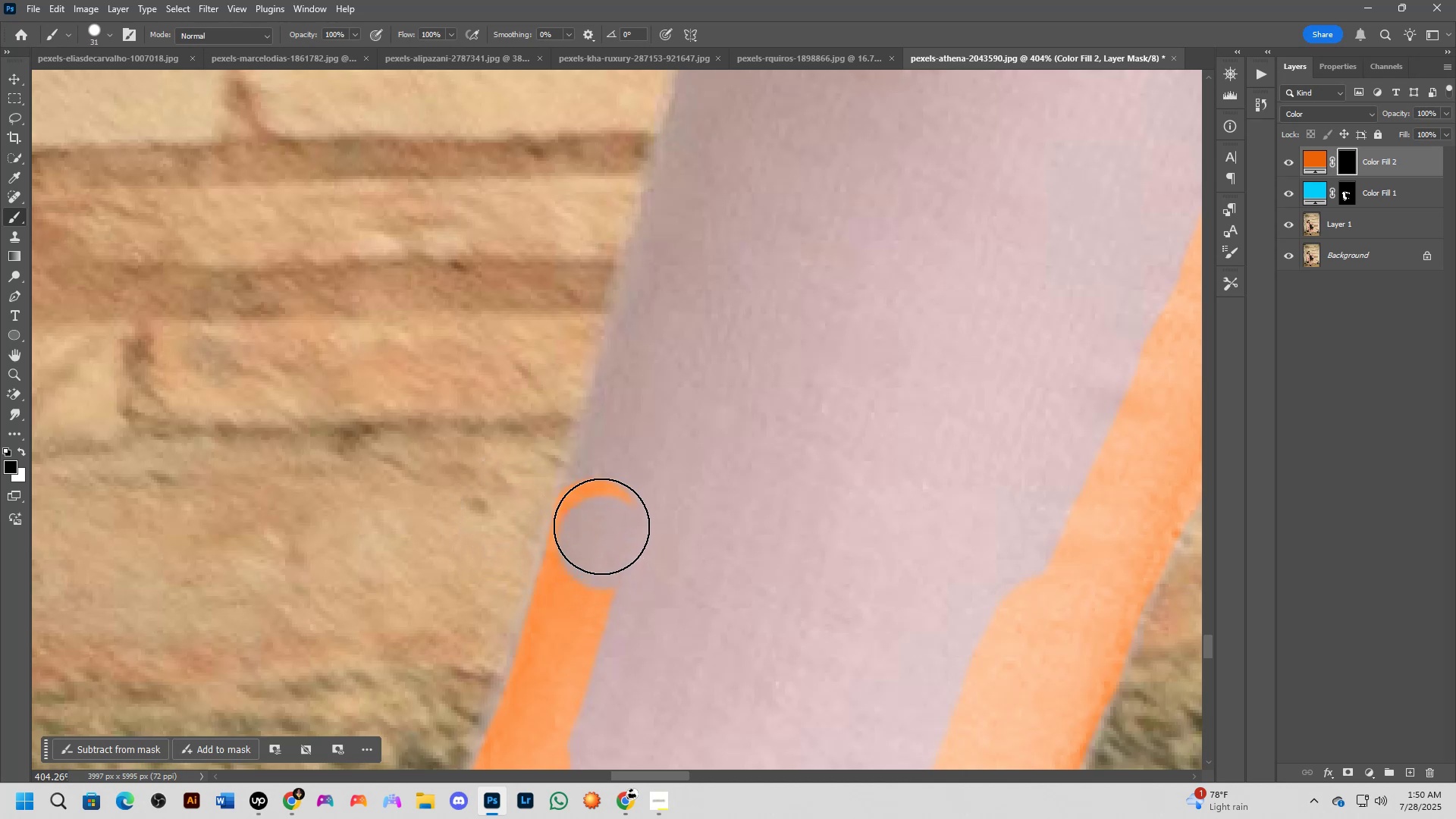 
key(X)
 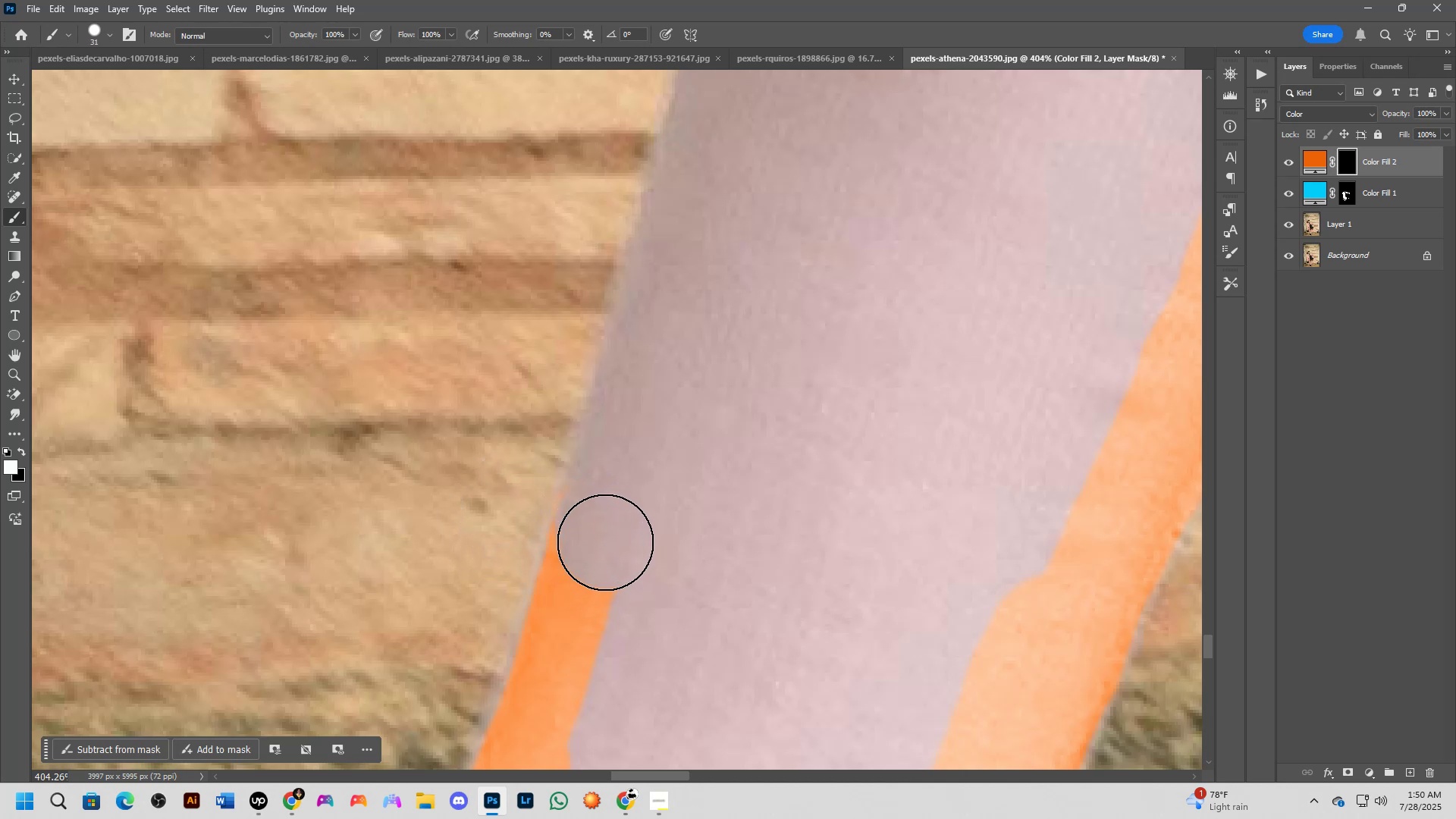 
key(Control+Z)
 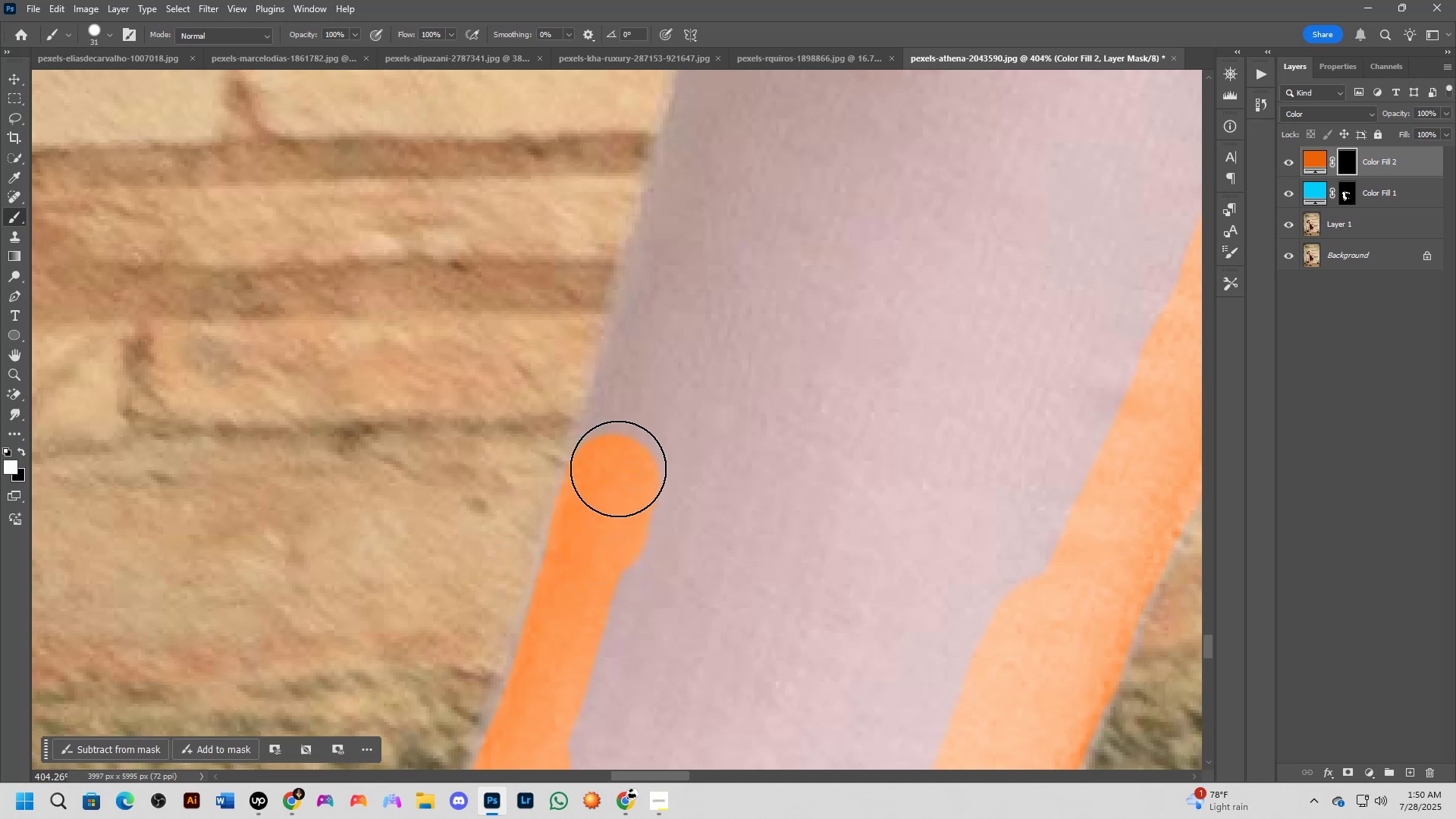 
hold_key(key=Space, duration=0.6)
 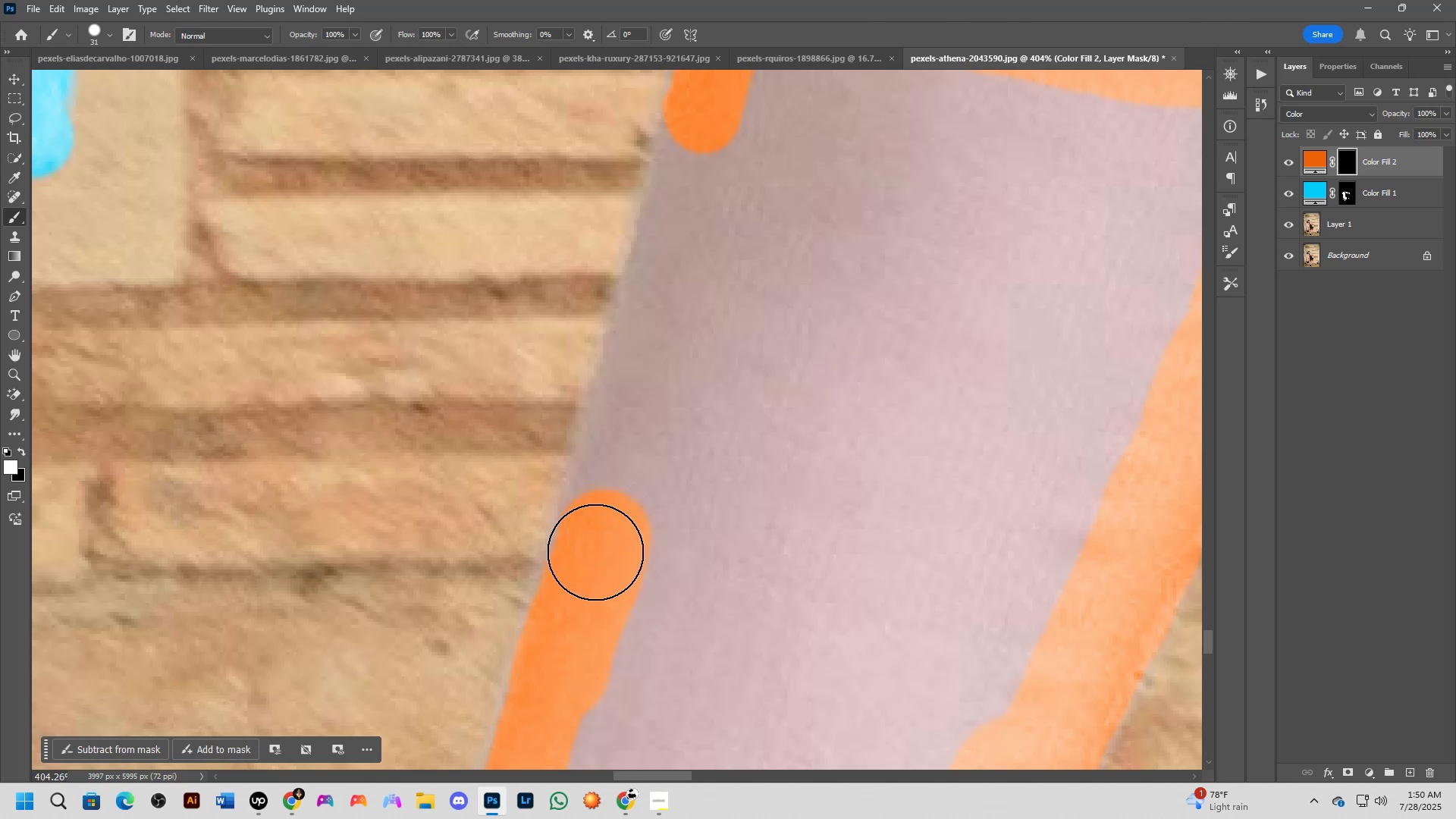 
hold_key(key=Space, duration=0.45)
 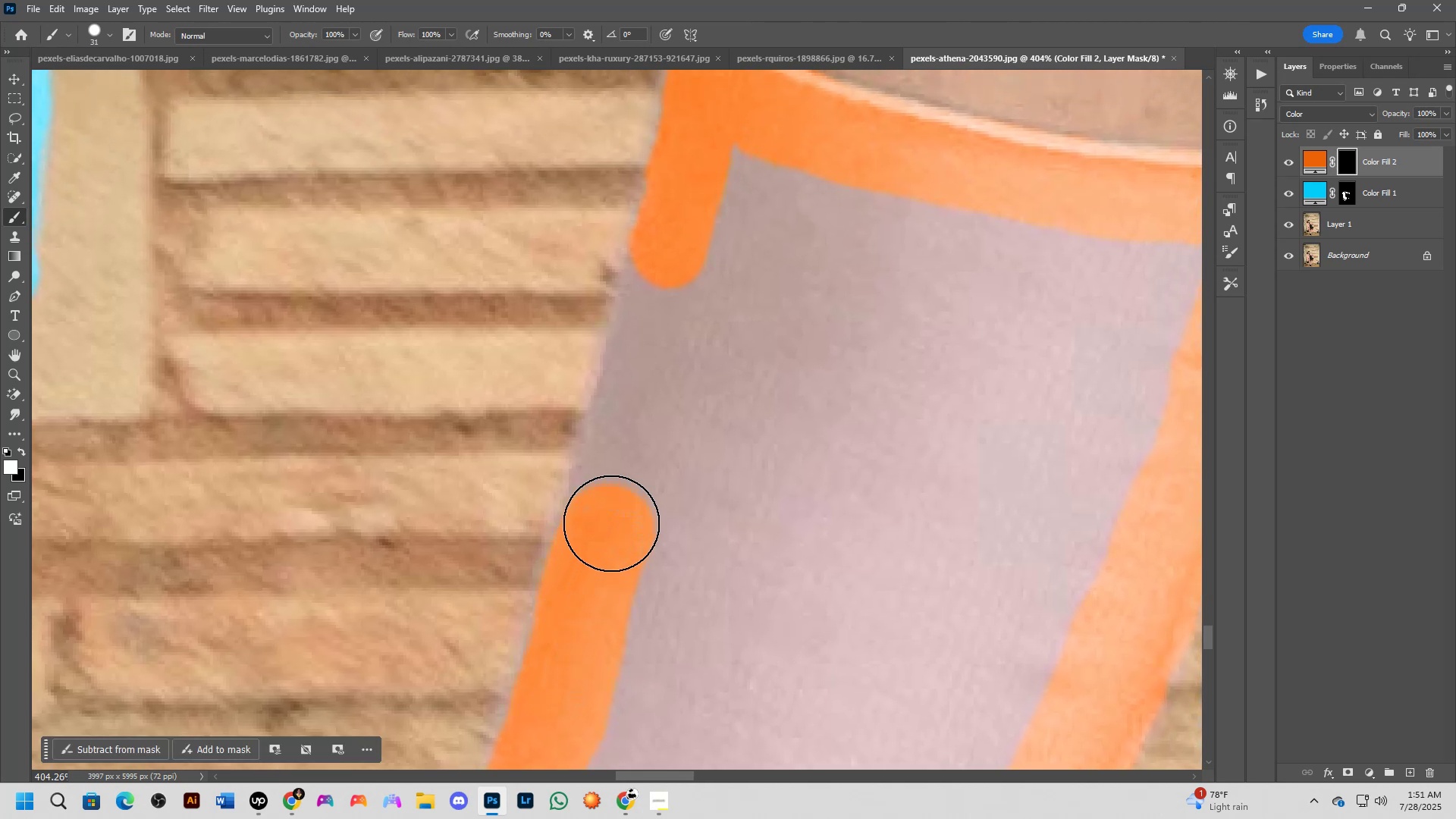 
wait(5.12)
 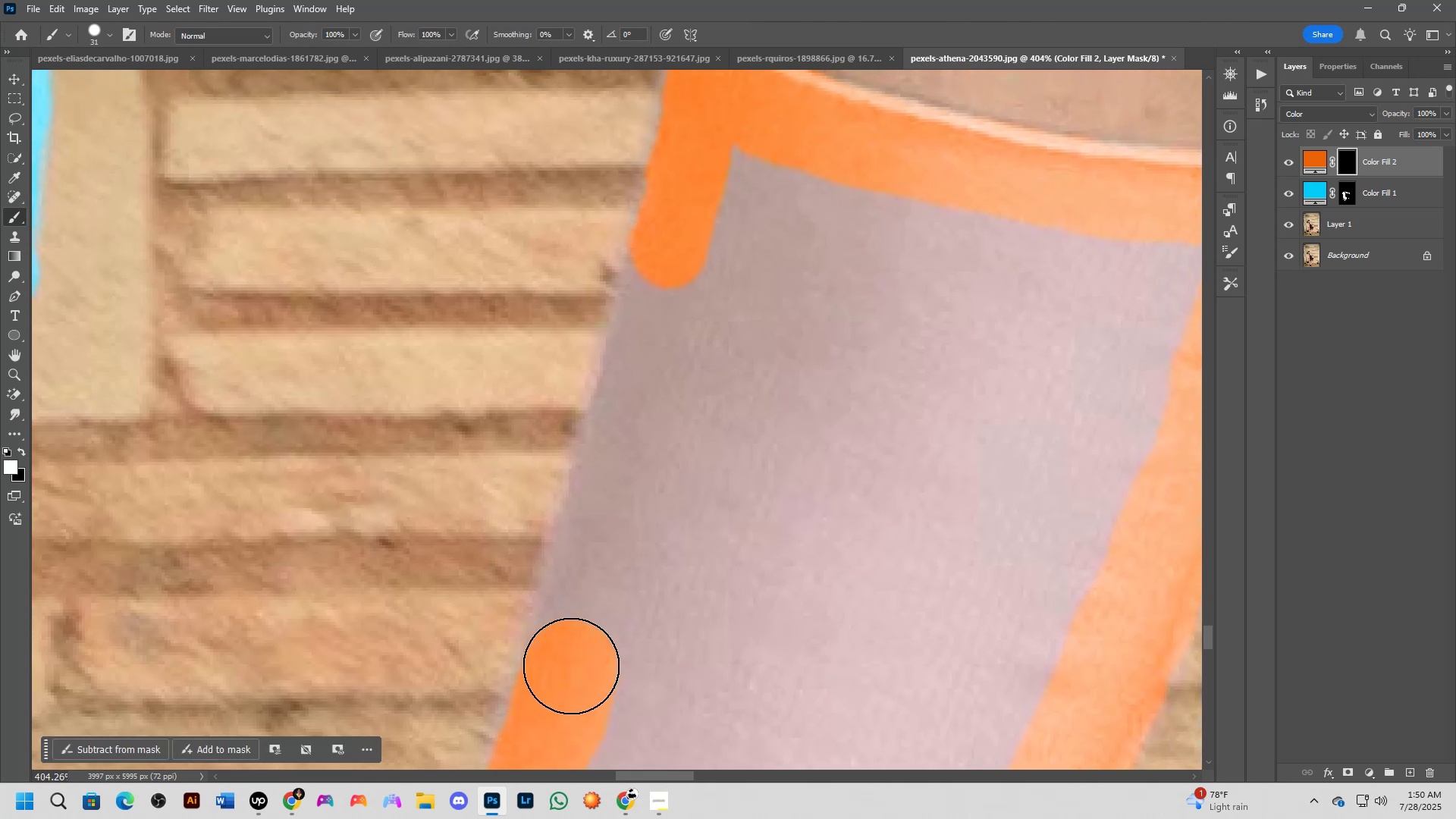 
hold_key(key=Space, duration=0.66)
 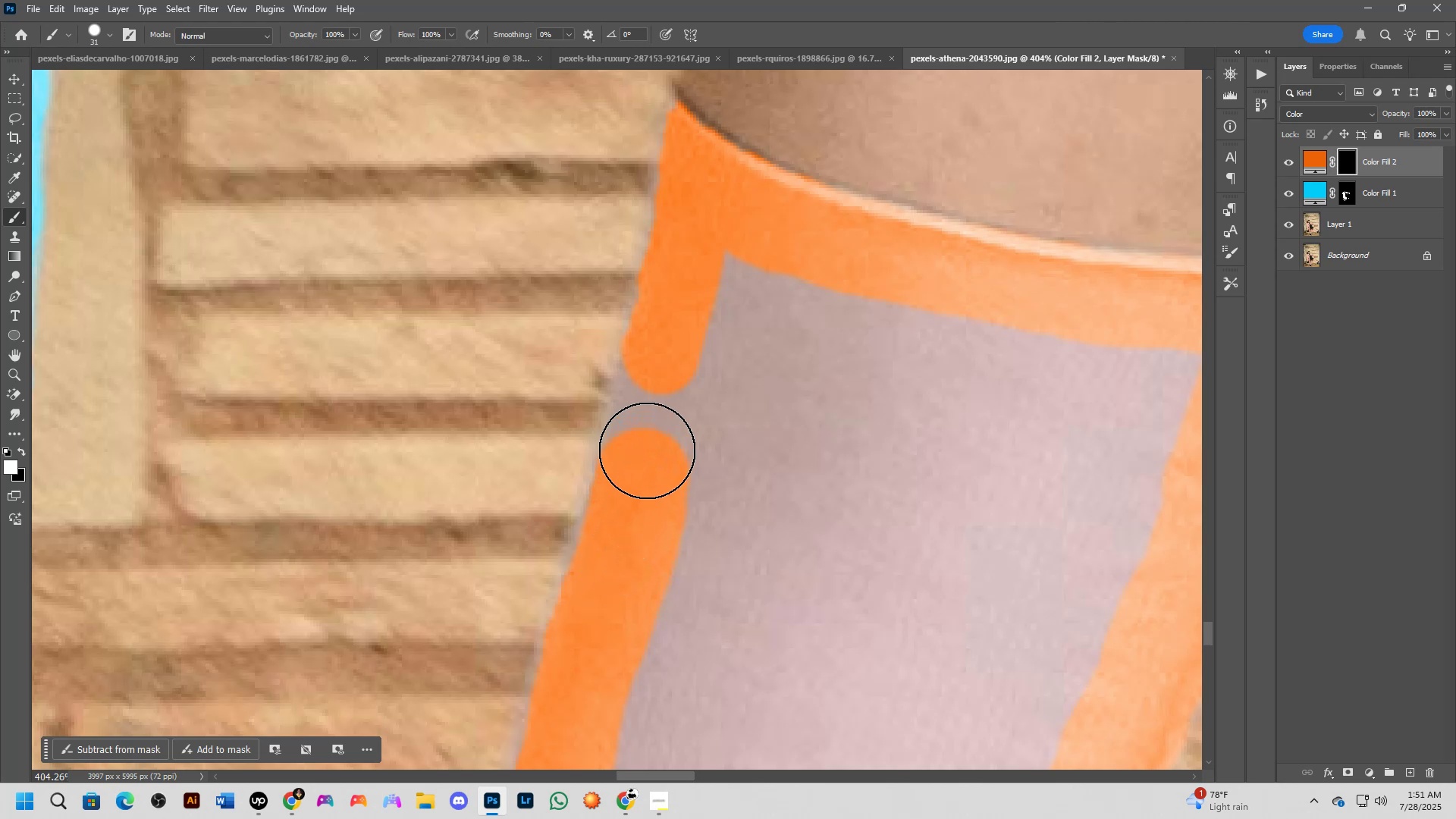 
hold_key(key=Space, duration=0.6)
 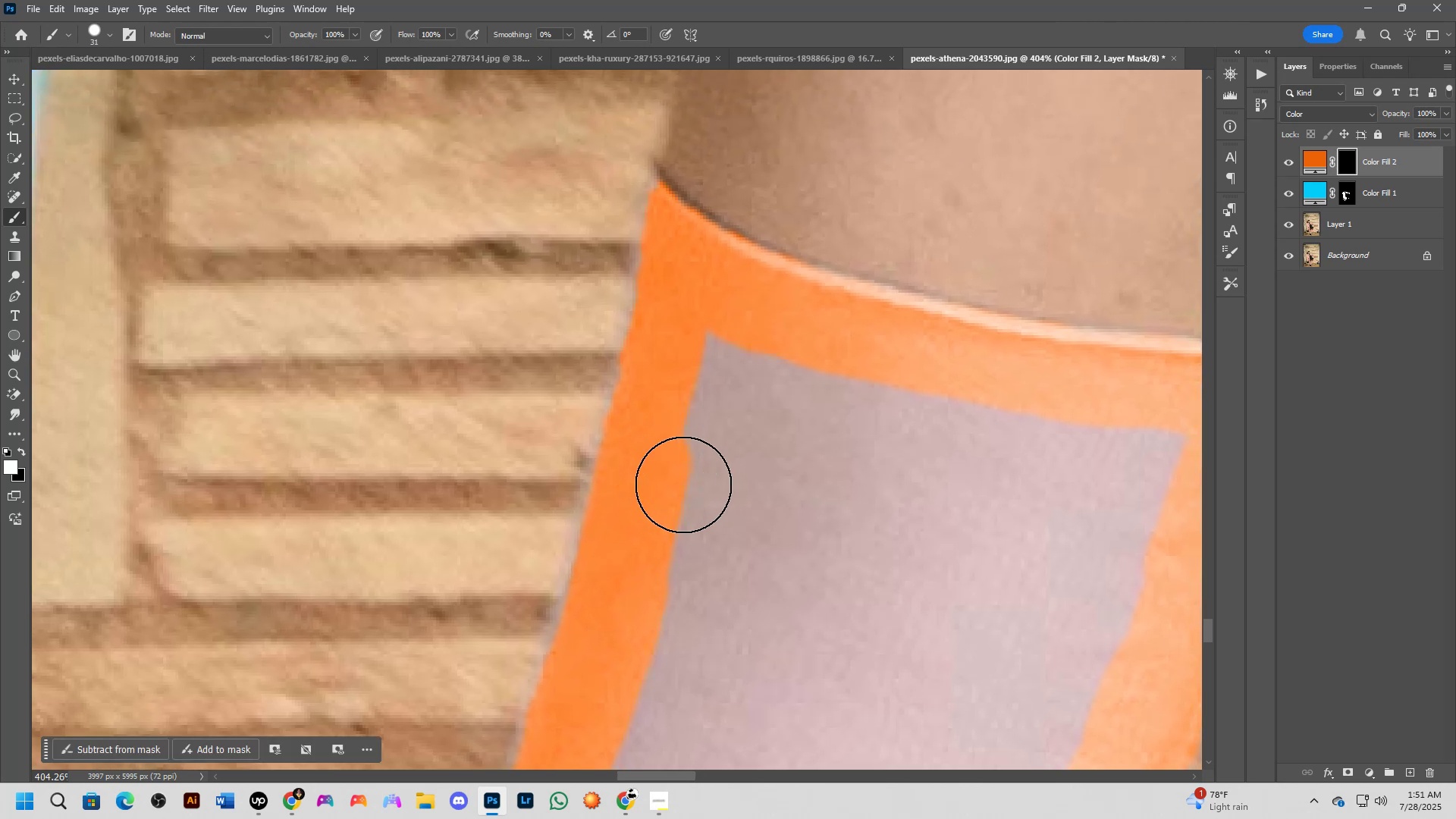 
scroll: coordinate [657, 512], scroll_direction: down, amount: 5.0
 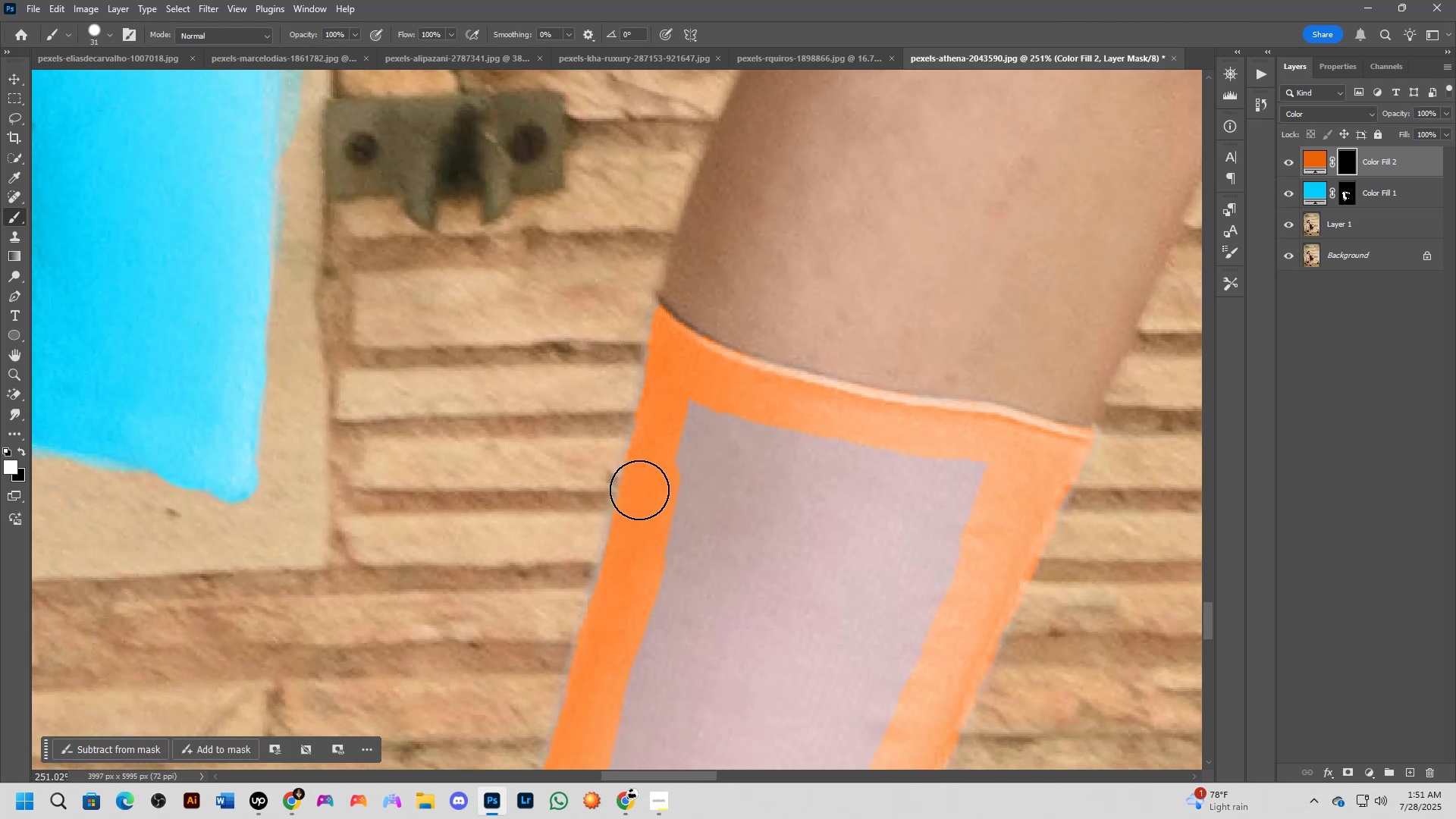 
hold_key(key=Space, duration=1.07)
 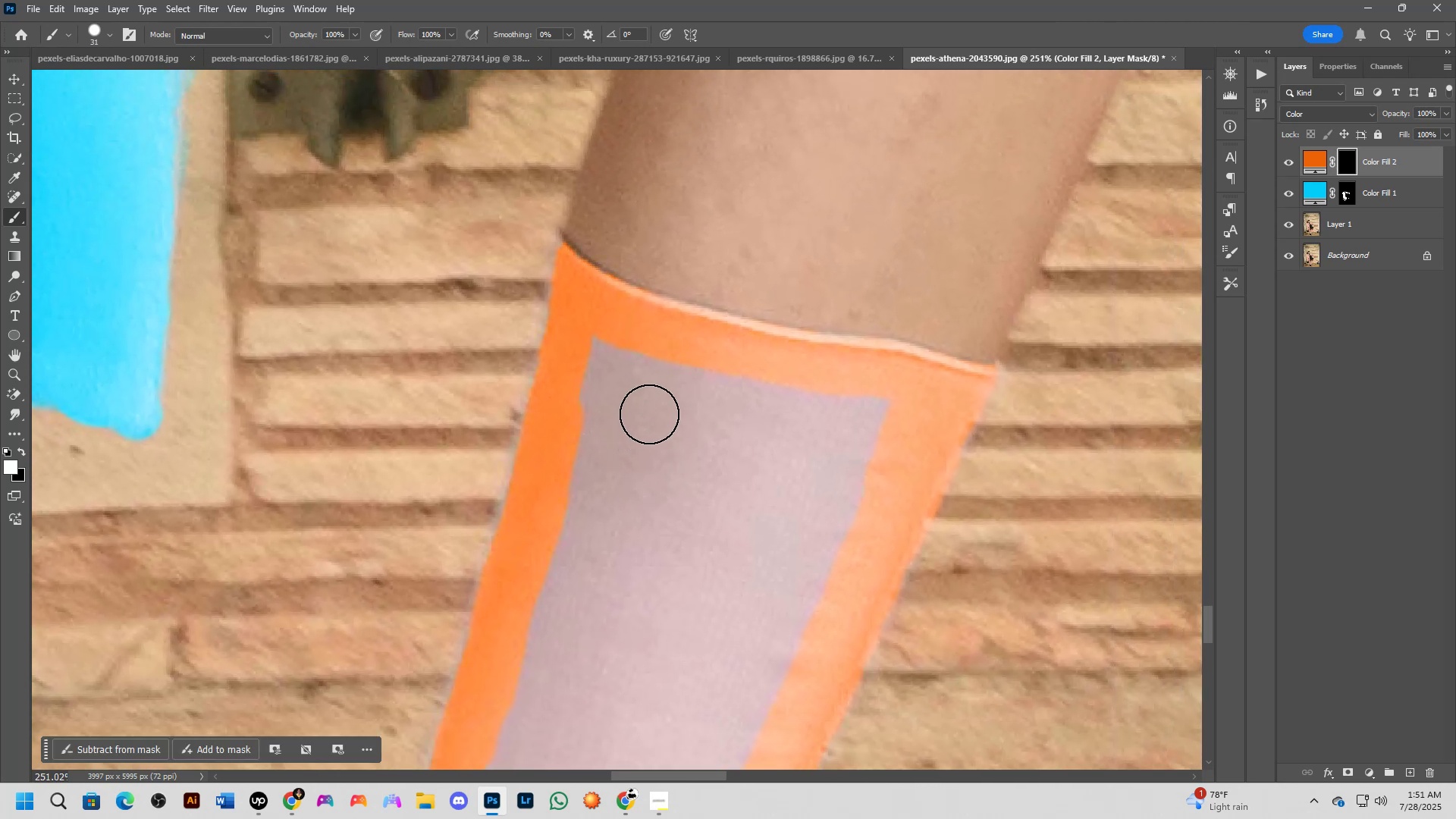 
hold_key(key=AltLeft, duration=0.68)
 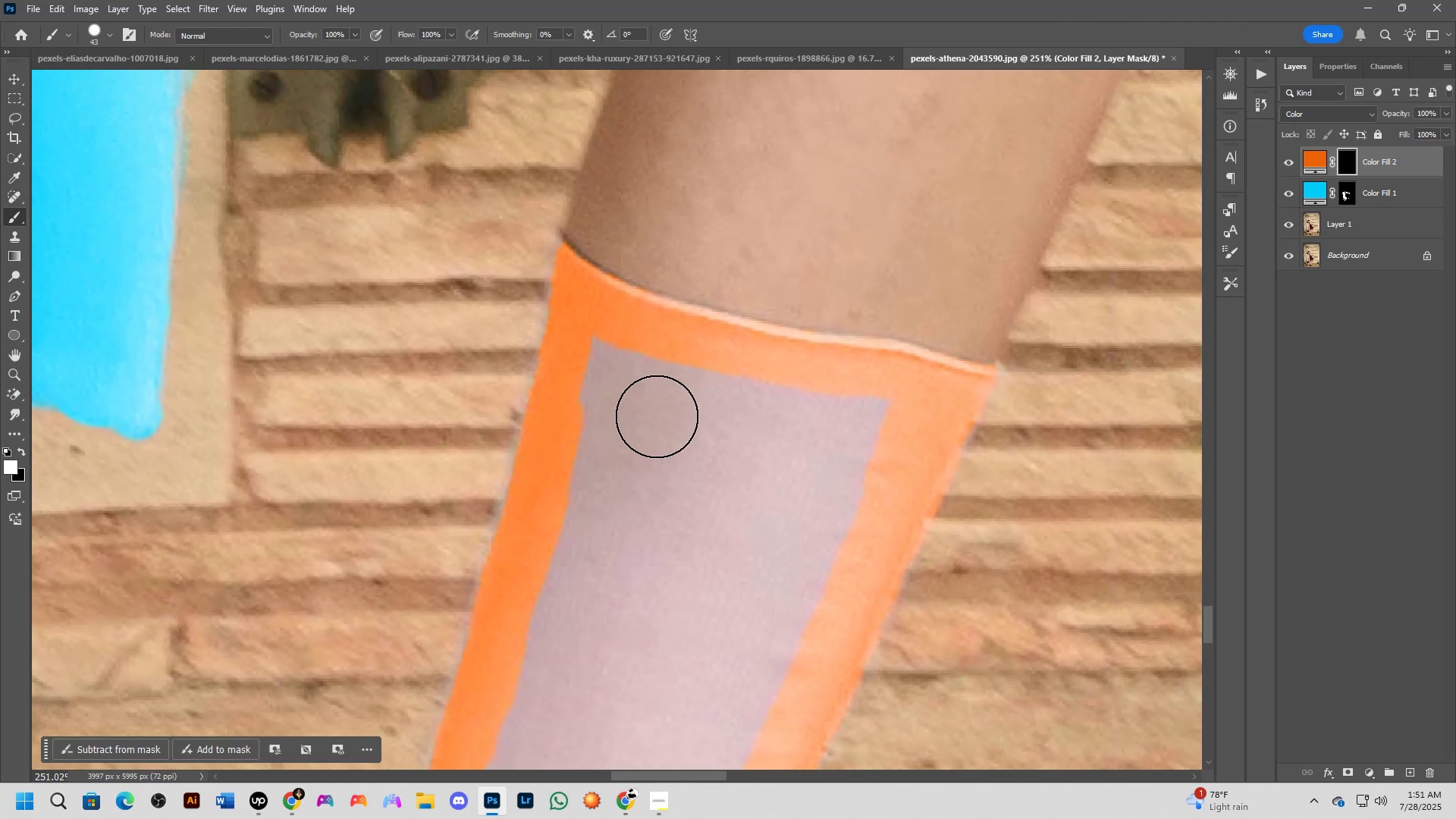 
scroll: coordinate [657, 416], scroll_direction: down, amount: 1.0
 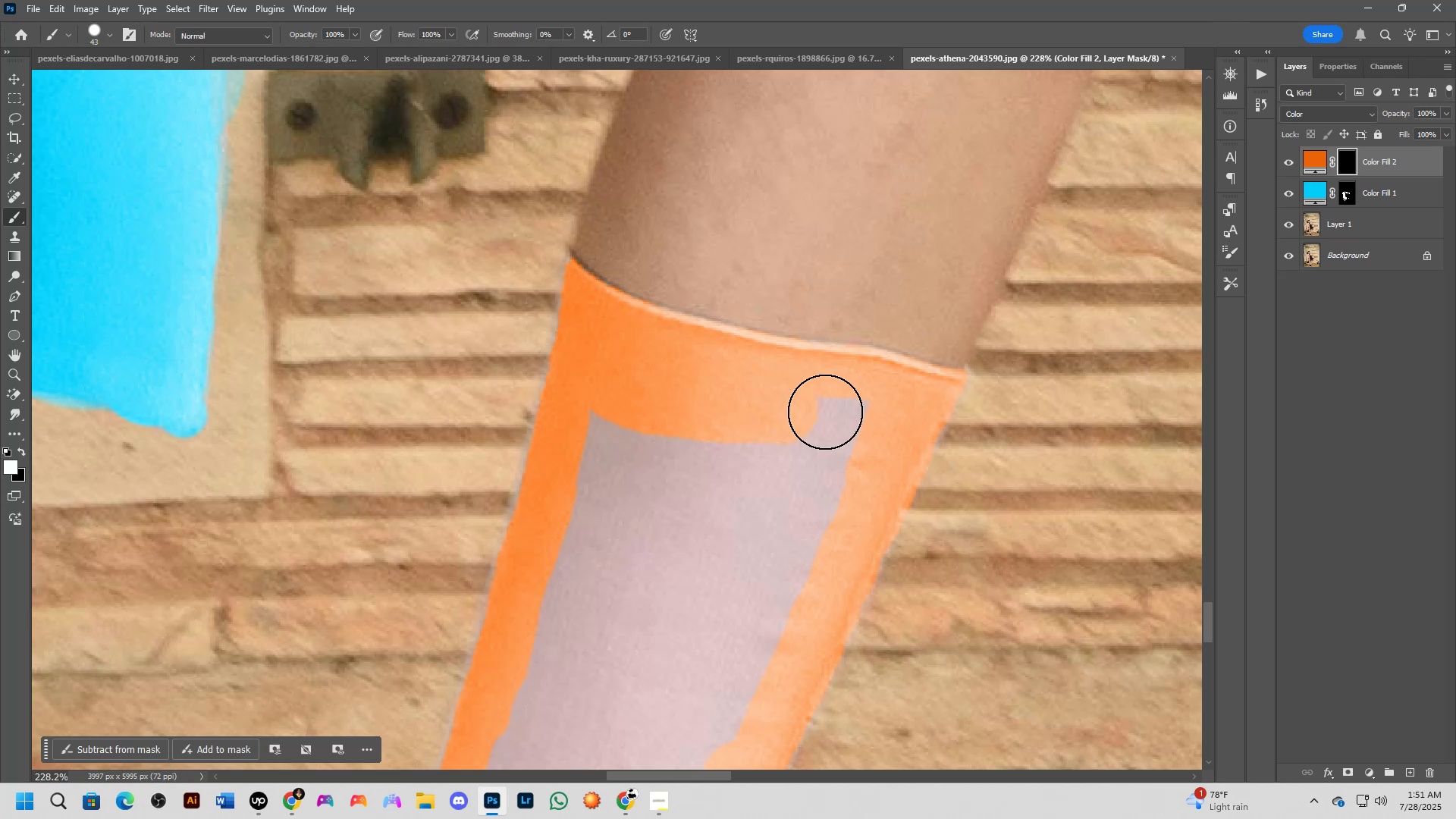 
scroll: coordinate [850, 418], scroll_direction: up, amount: 3.0
 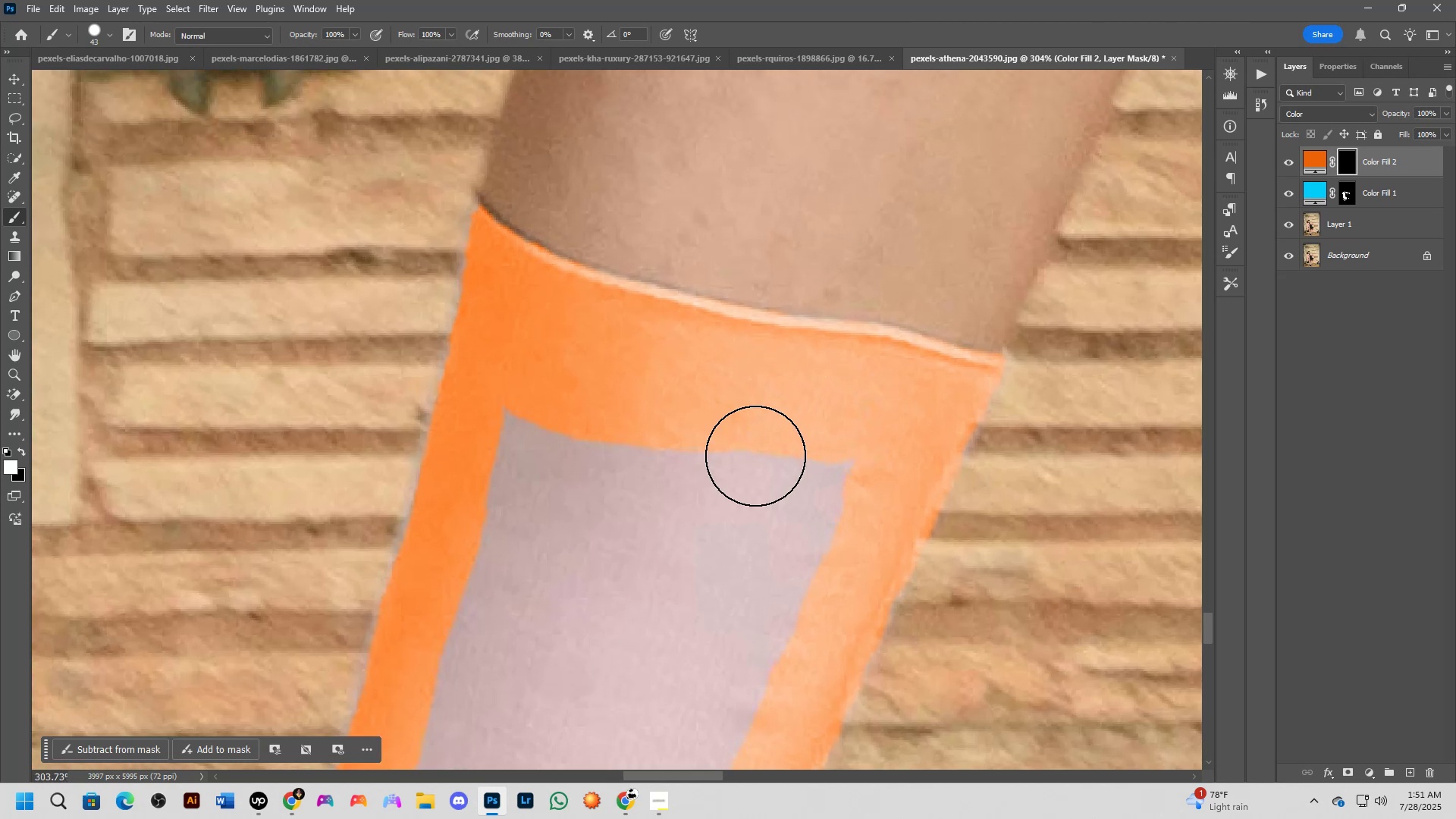 
hold_key(key=AltLeft, duration=0.58)
 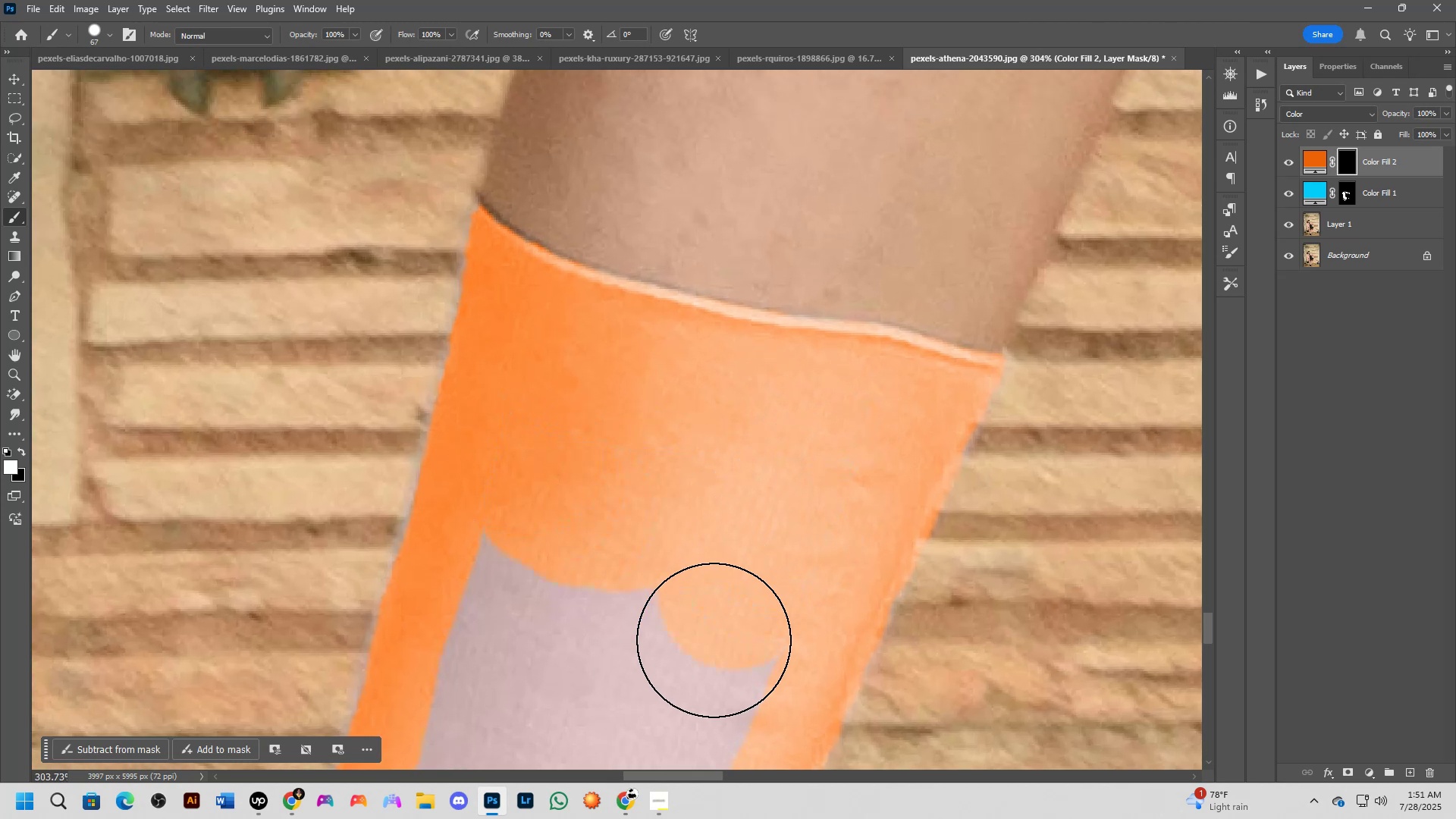 
scroll: coordinate [698, 661], scroll_direction: down, amount: 4.0
 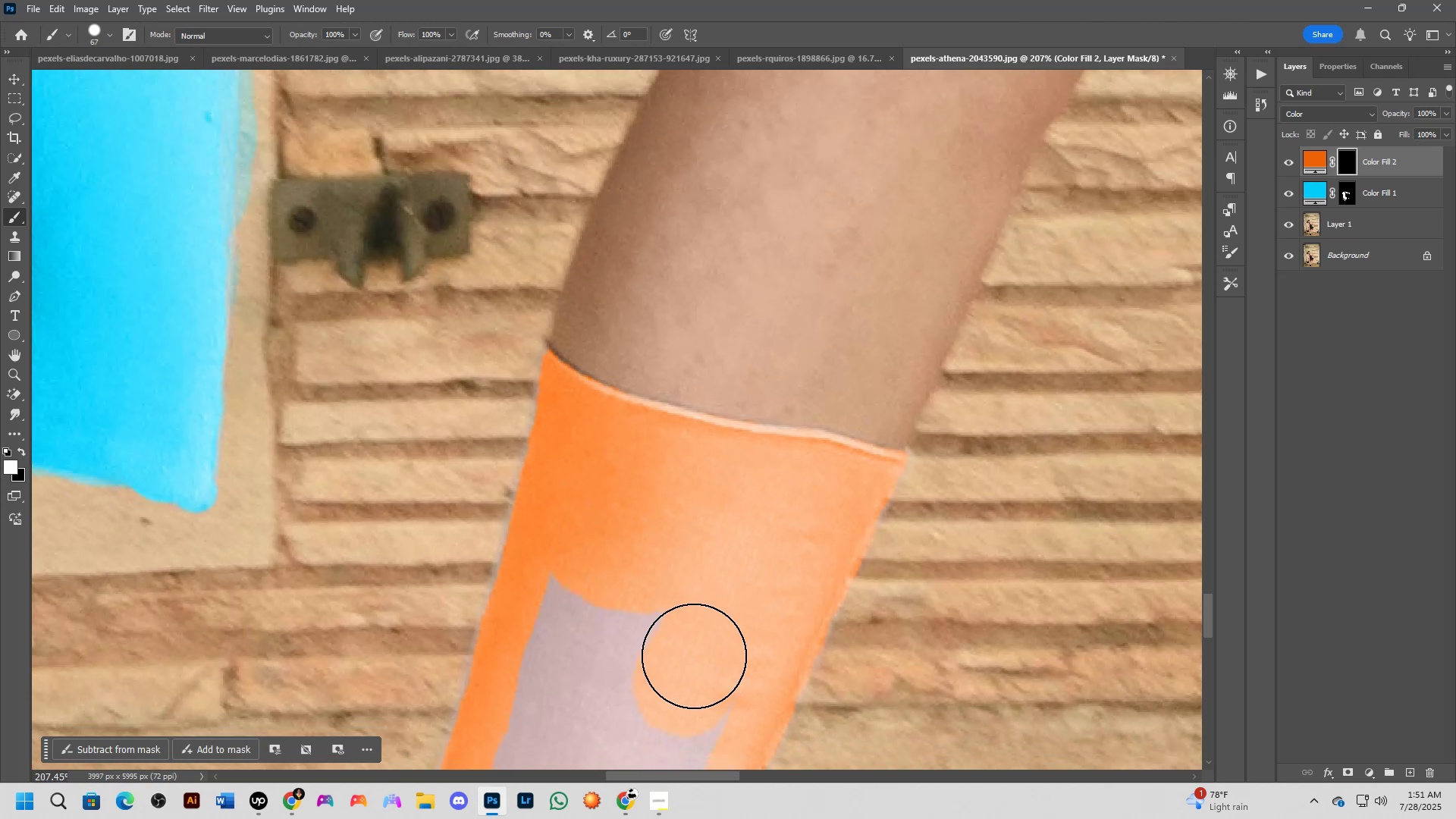 
hold_key(key=Space, duration=1.11)
 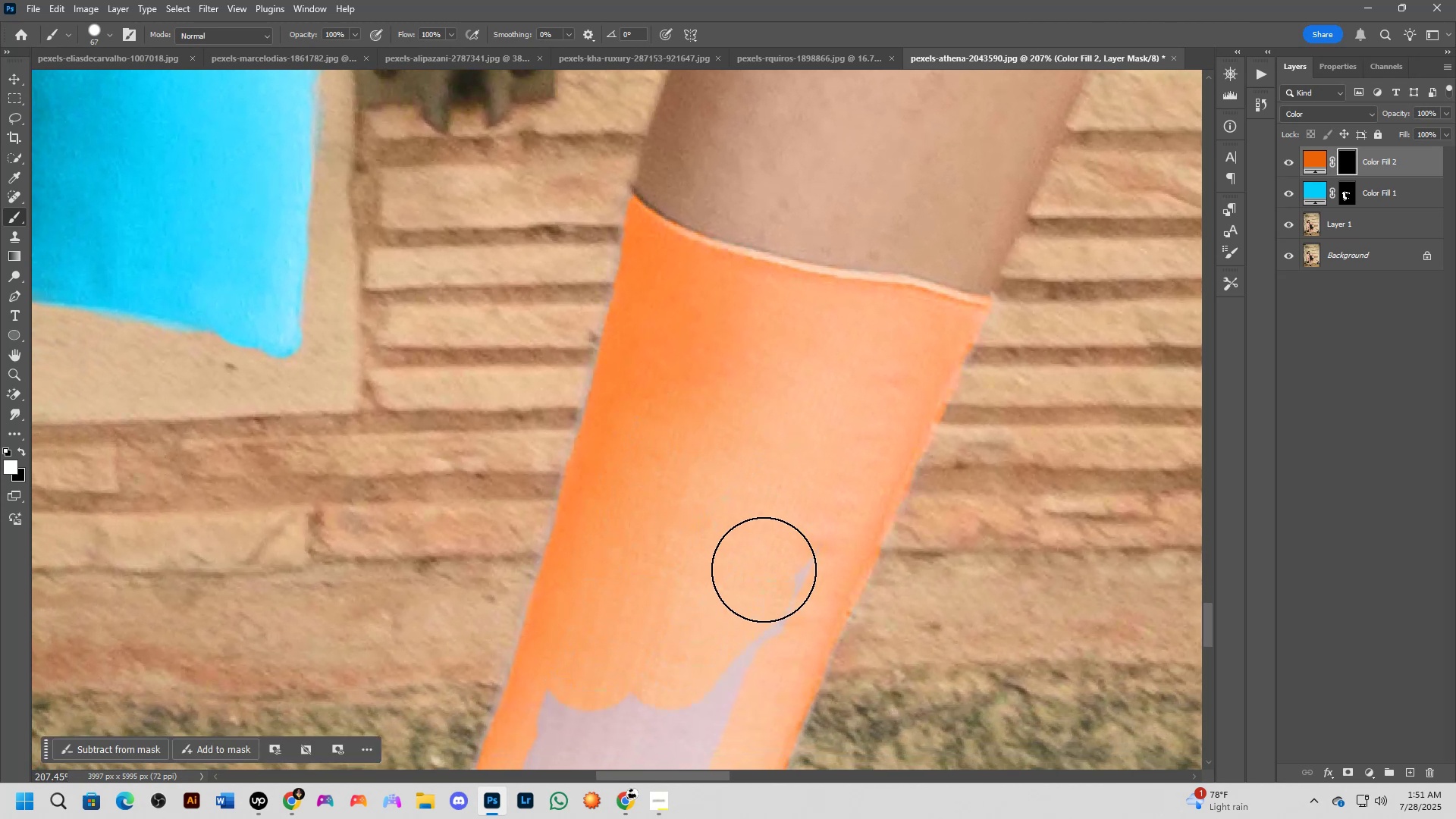 
hold_key(key=Space, duration=0.91)
 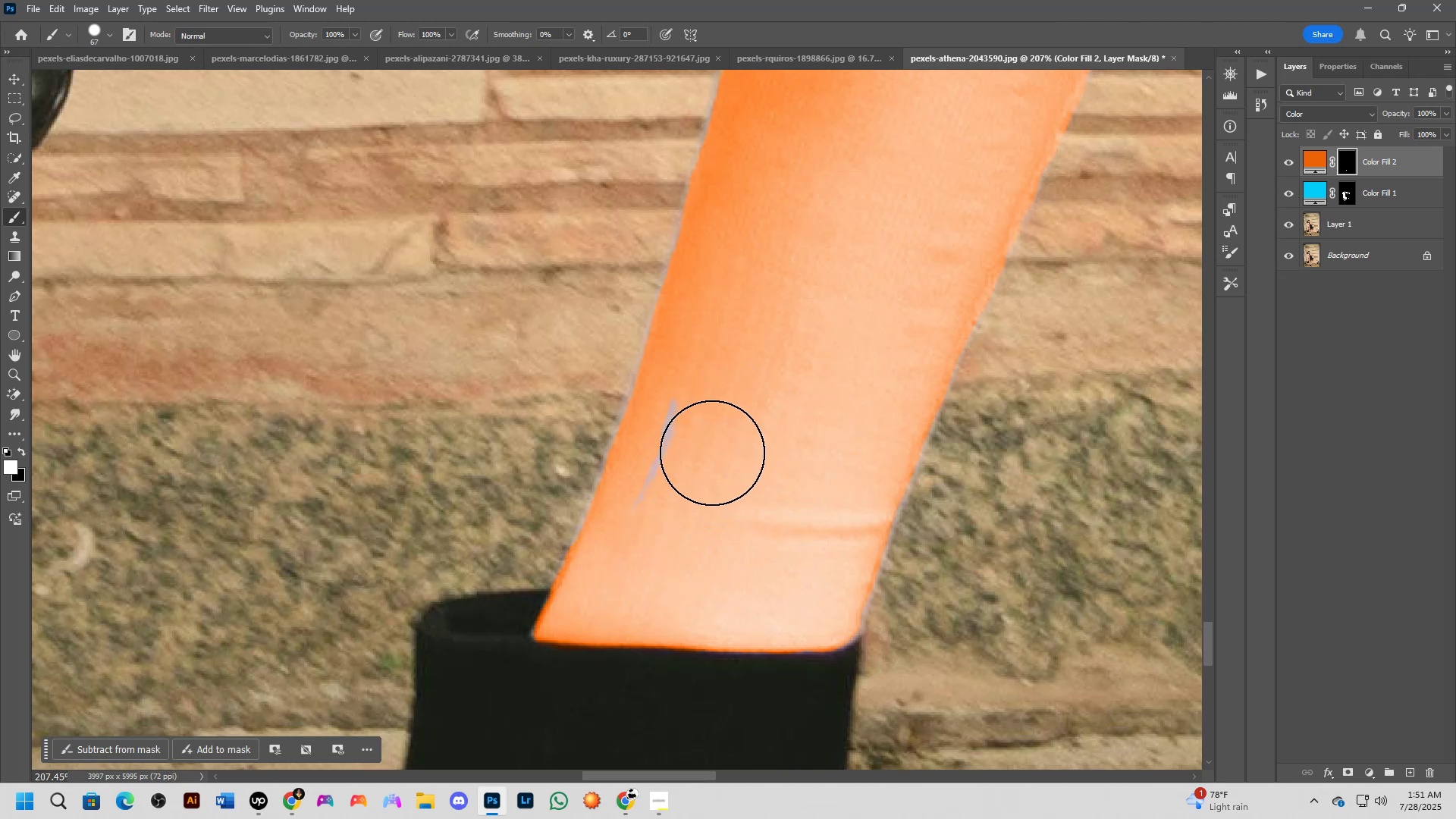 
wait(5.74)
 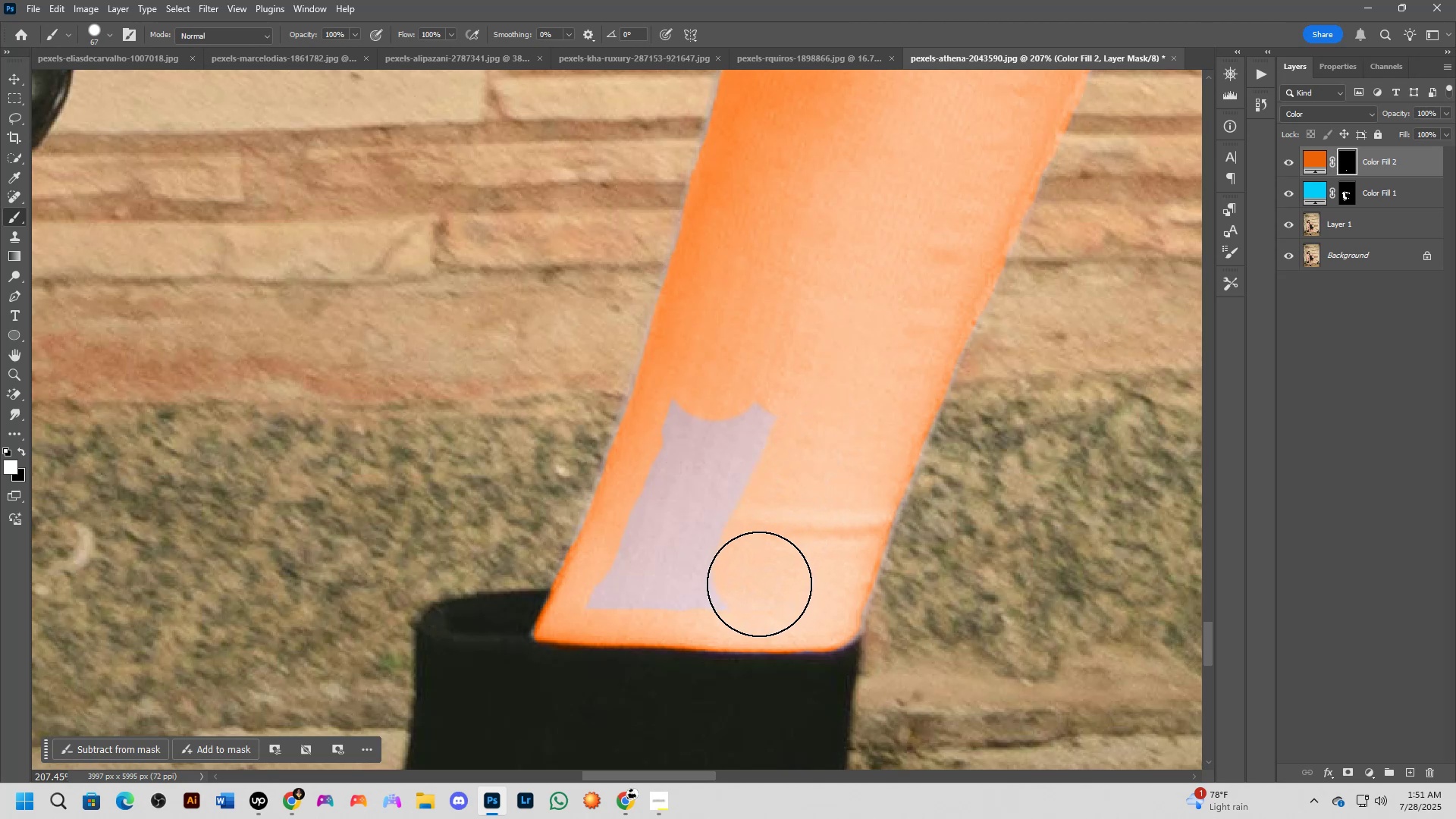 
hold_key(key=Space, duration=1.41)
 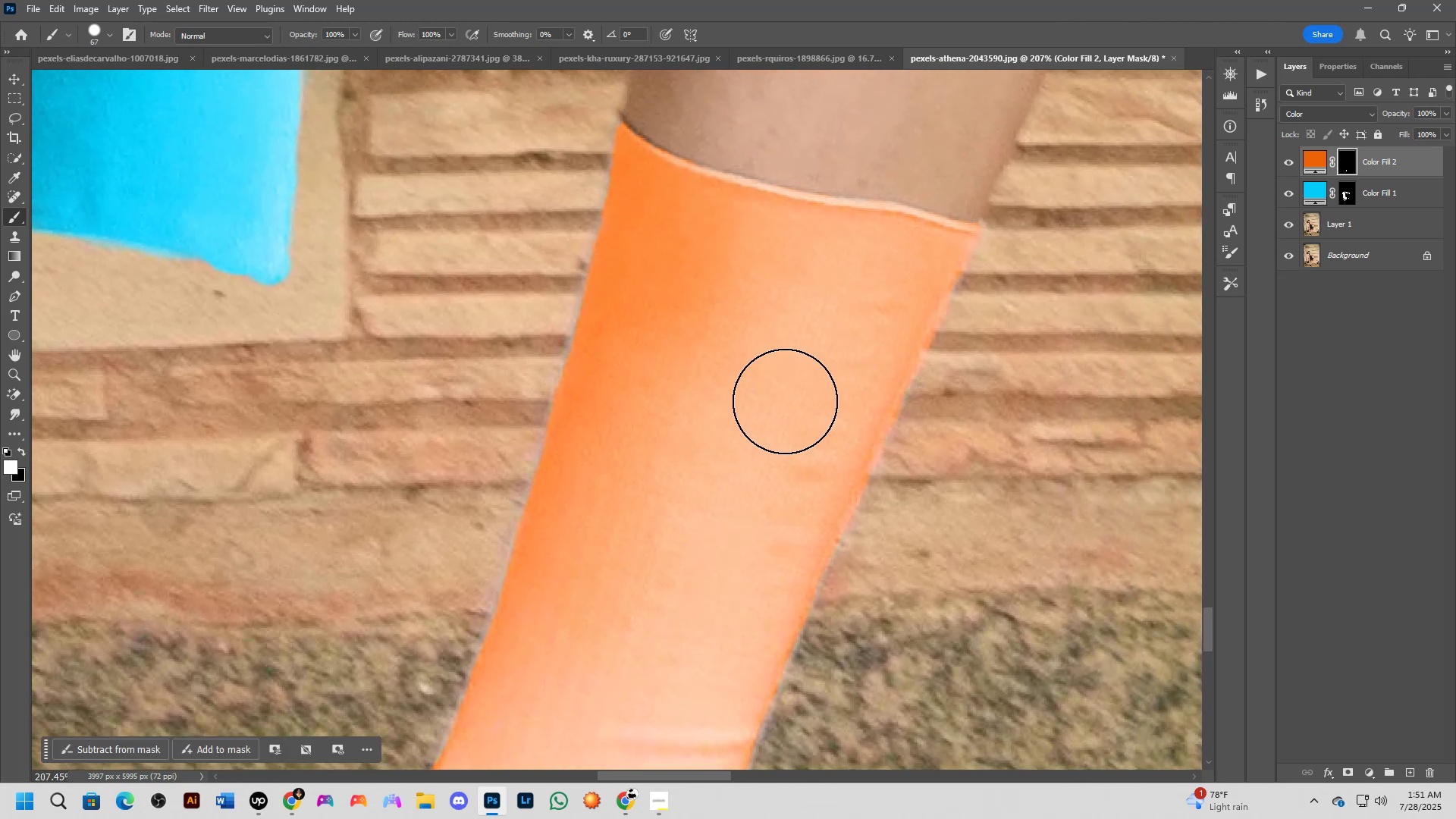 
scroll: coordinate [786, 378], scroll_direction: down, amount: 18.0
 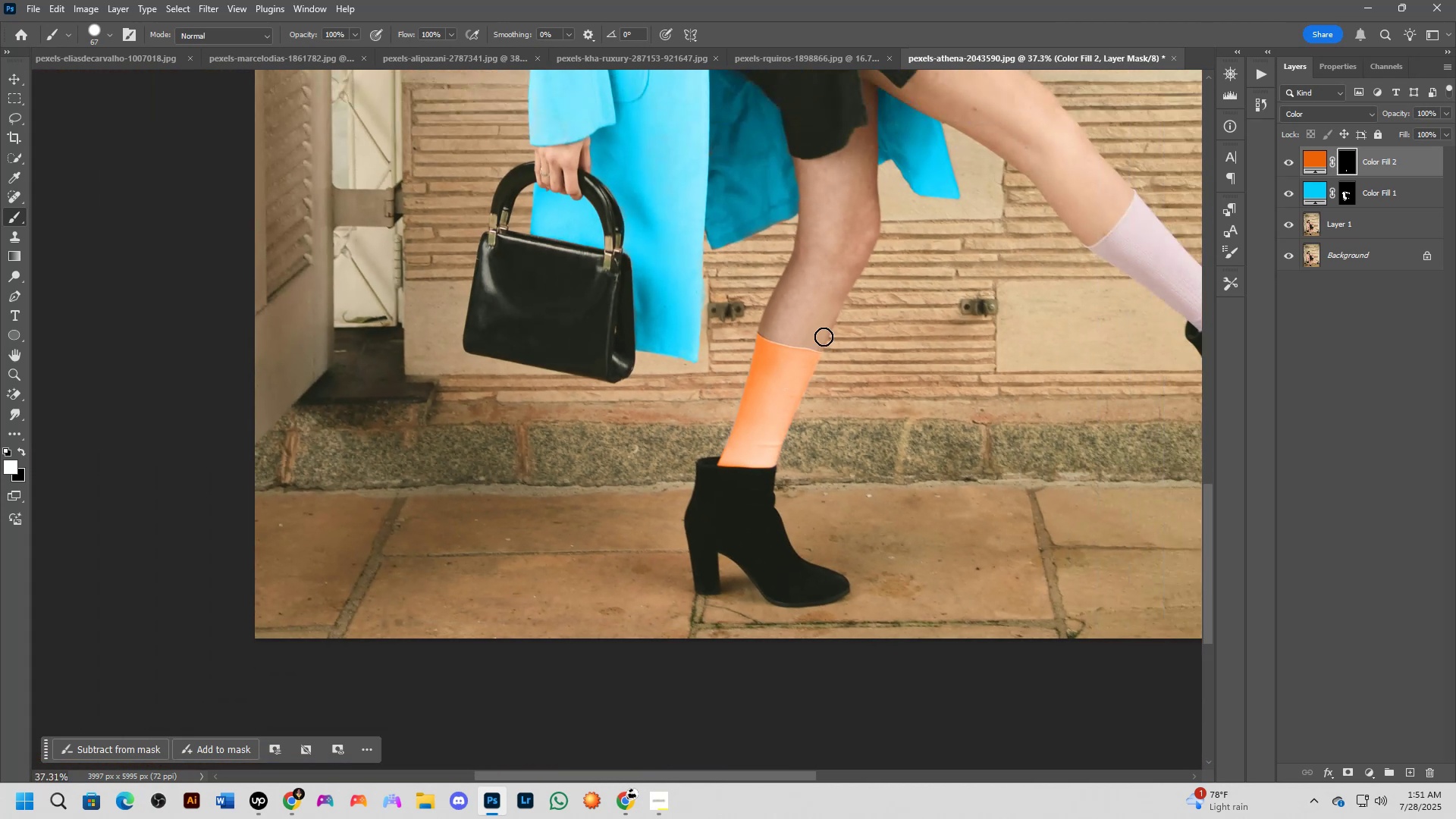 
hold_key(key=Space, duration=1.32)
 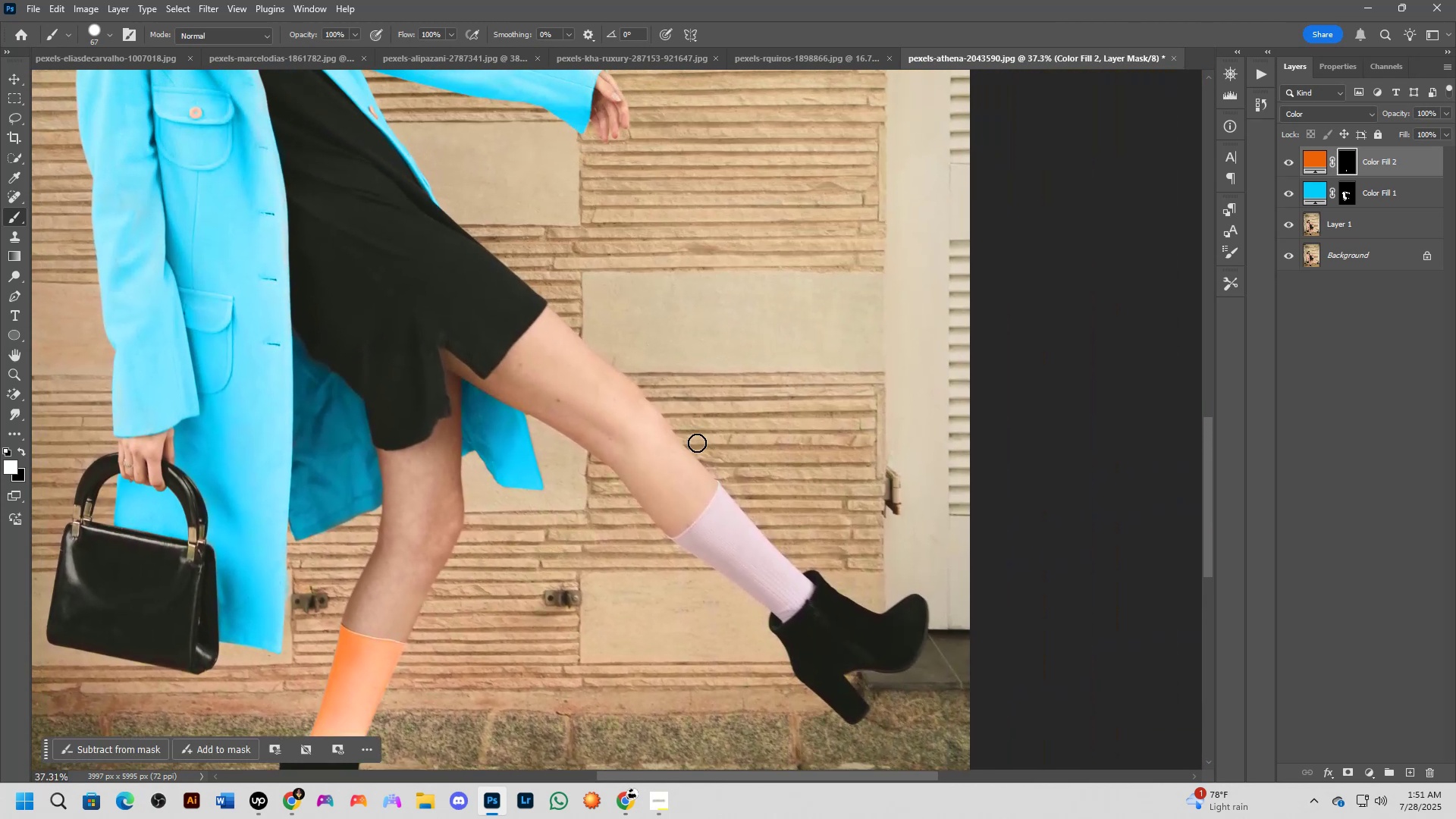 
scroll: coordinate [717, 429], scroll_direction: down, amount: 8.0
 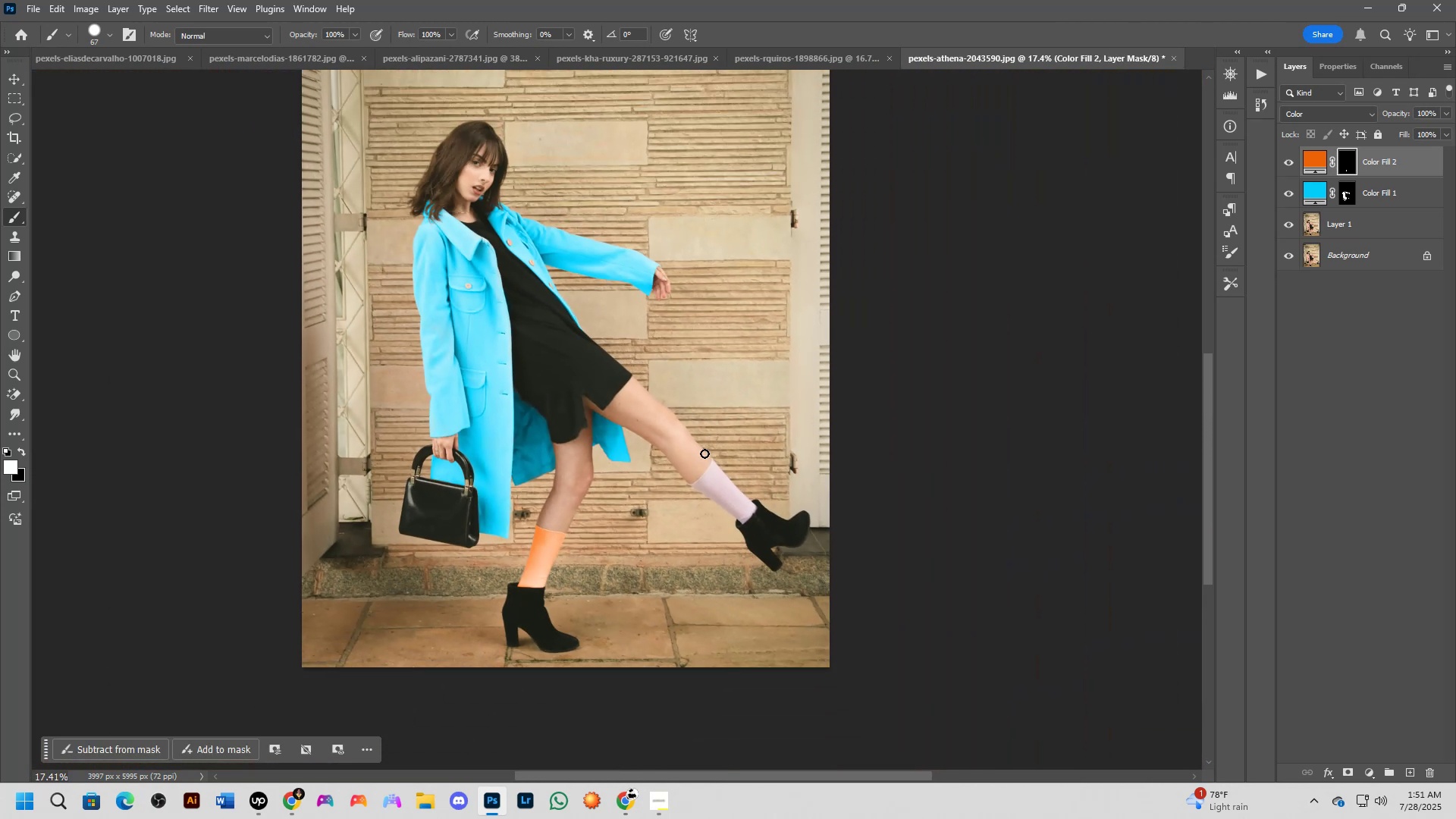 
scroll: coordinate [611, 532], scroll_direction: up, amount: 17.0
 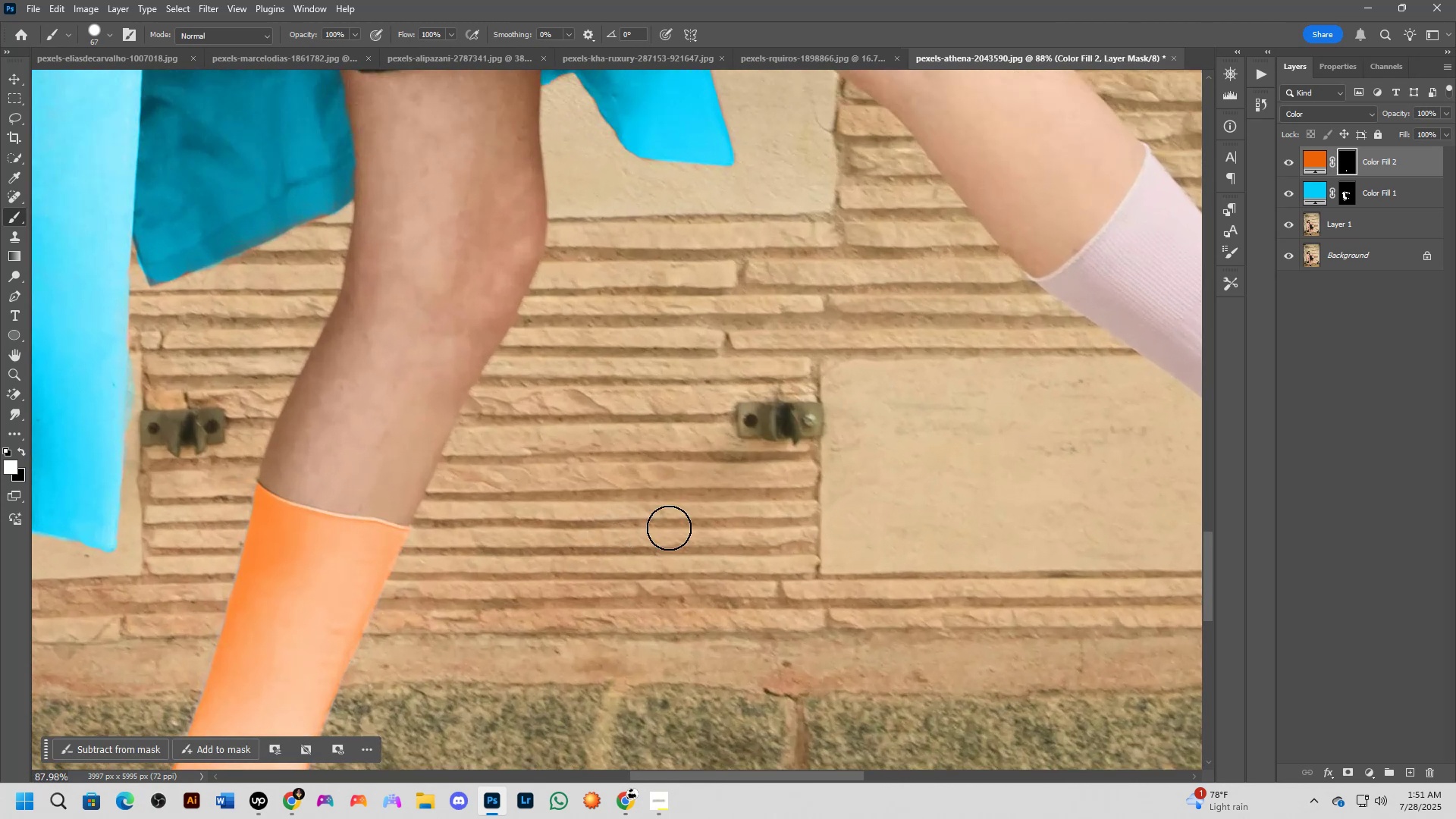 
hold_key(key=Space, duration=0.66)
 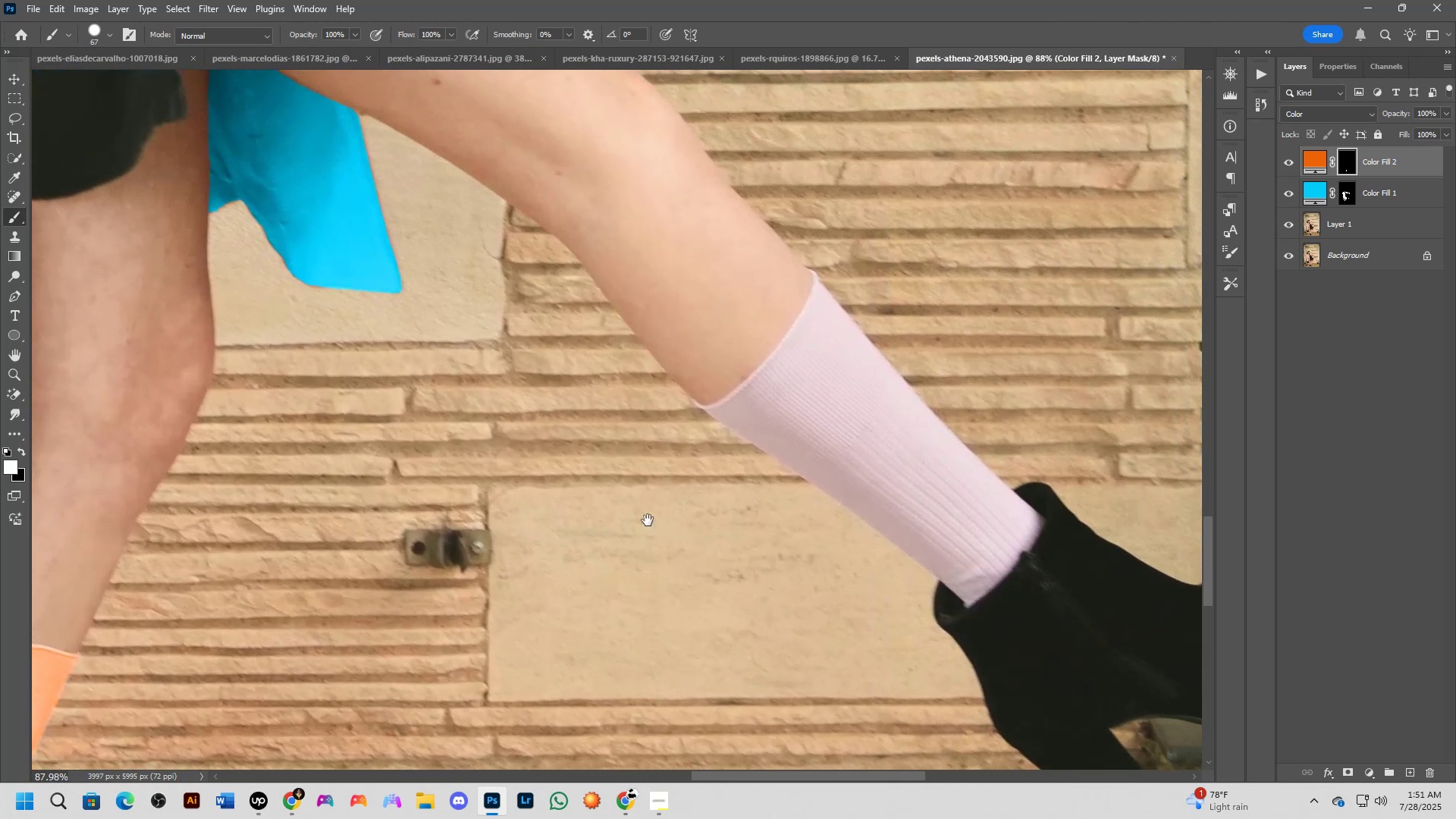 
hold_key(key=Space, duration=0.49)
 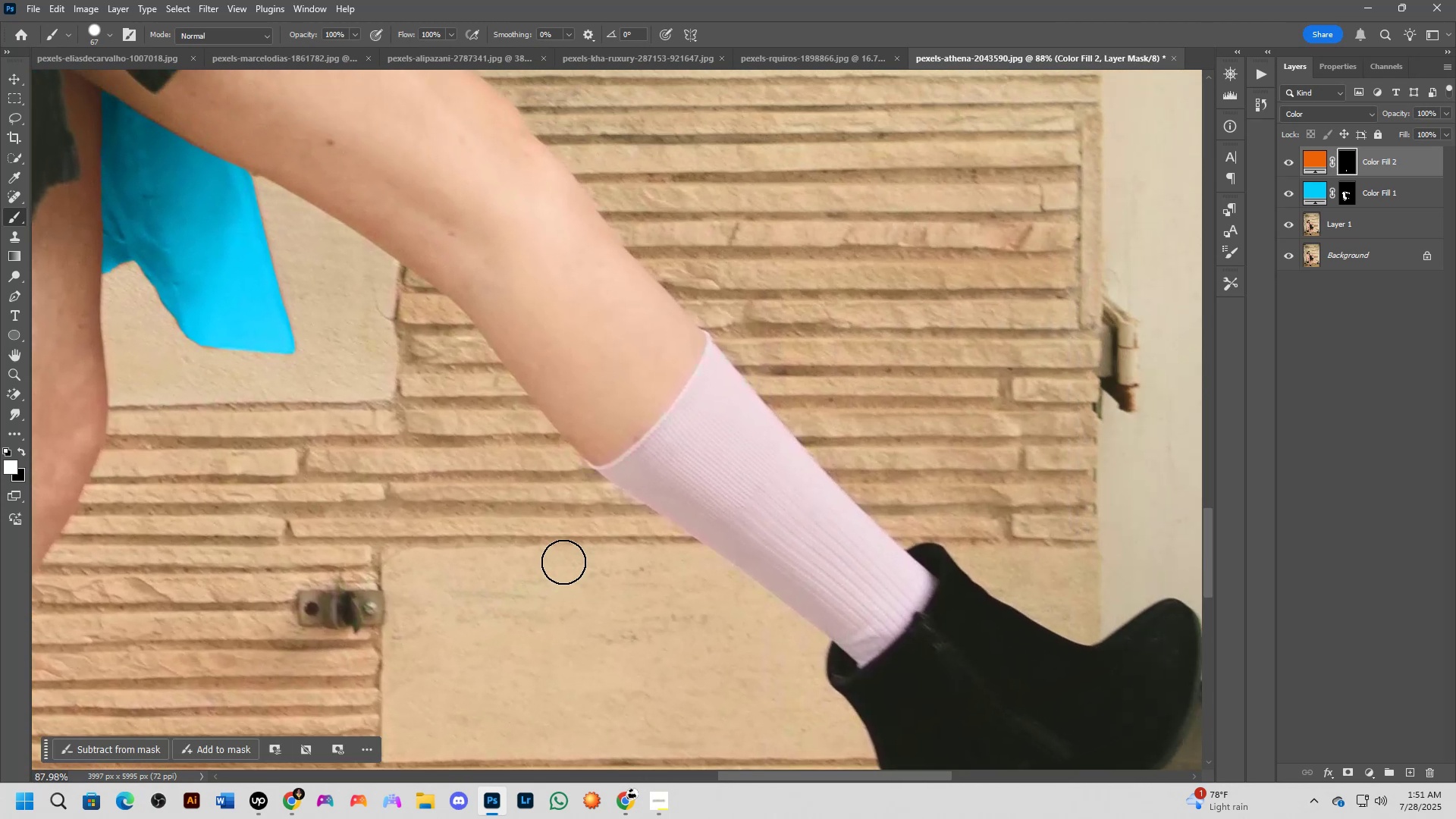 
scroll: coordinate [570, 553], scroll_direction: up, amount: 4.0
 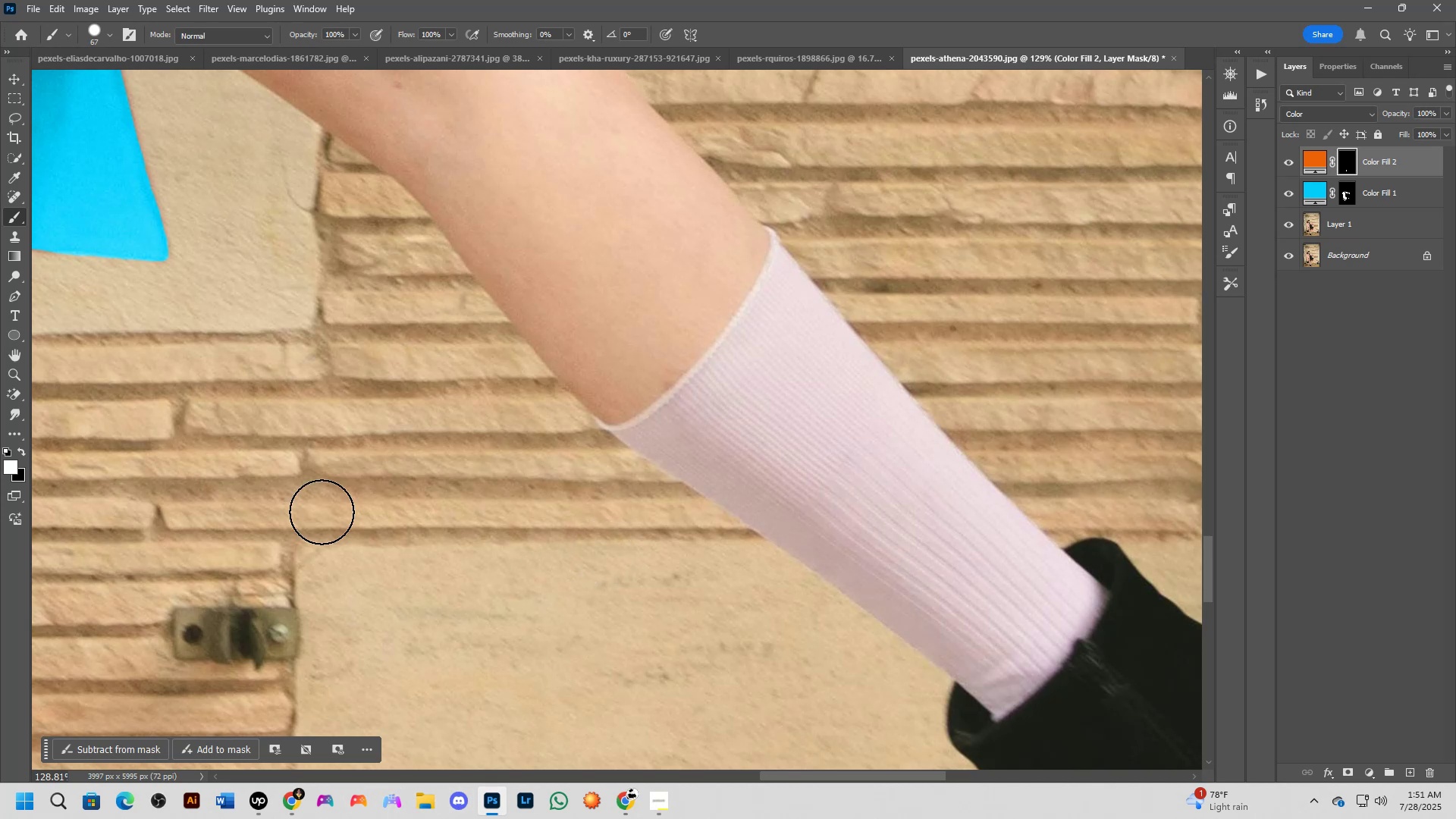 
hold_key(key=Space, duration=0.85)
 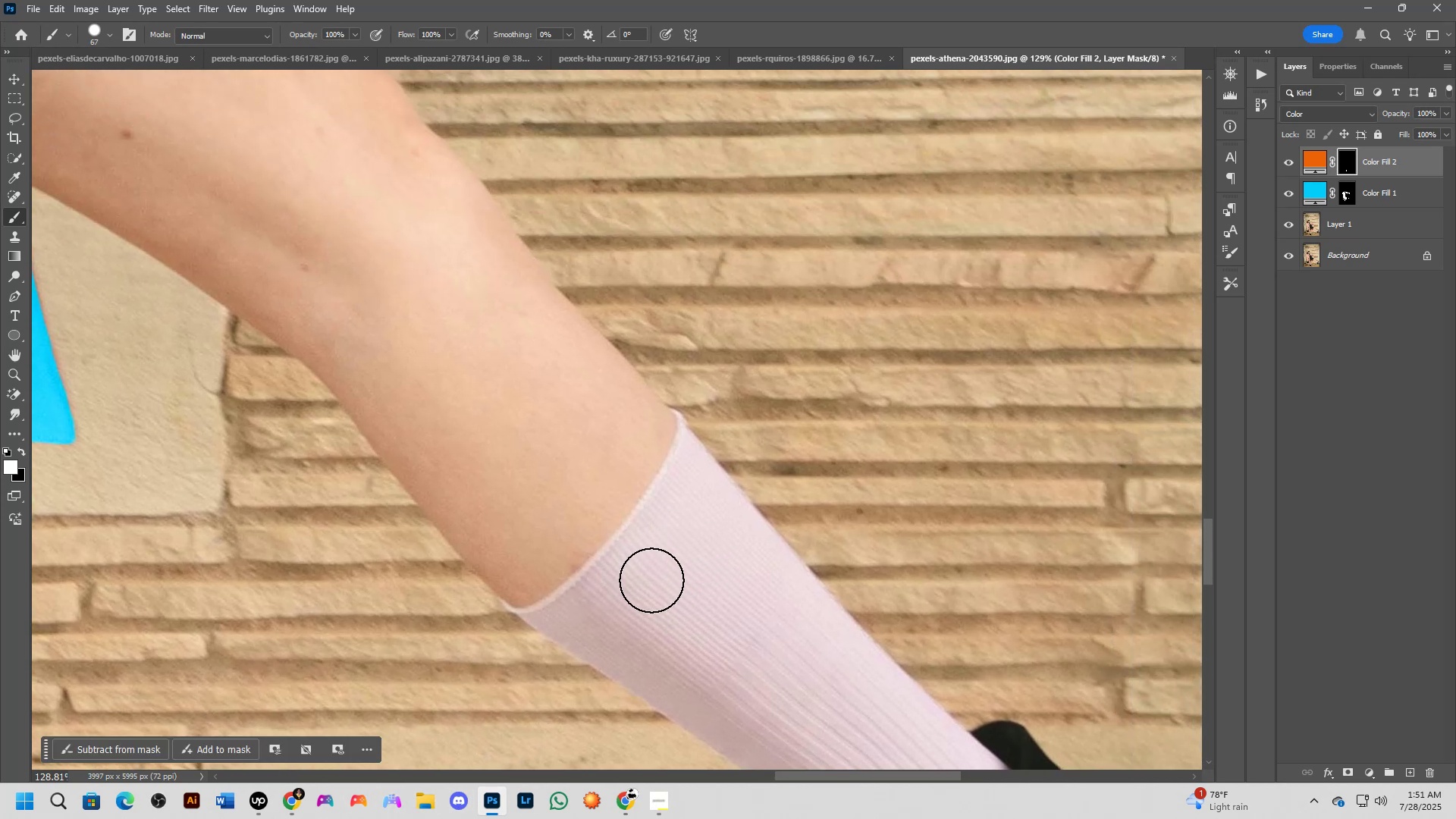 
scroll: coordinate [660, 555], scroll_direction: up, amount: 1.0
 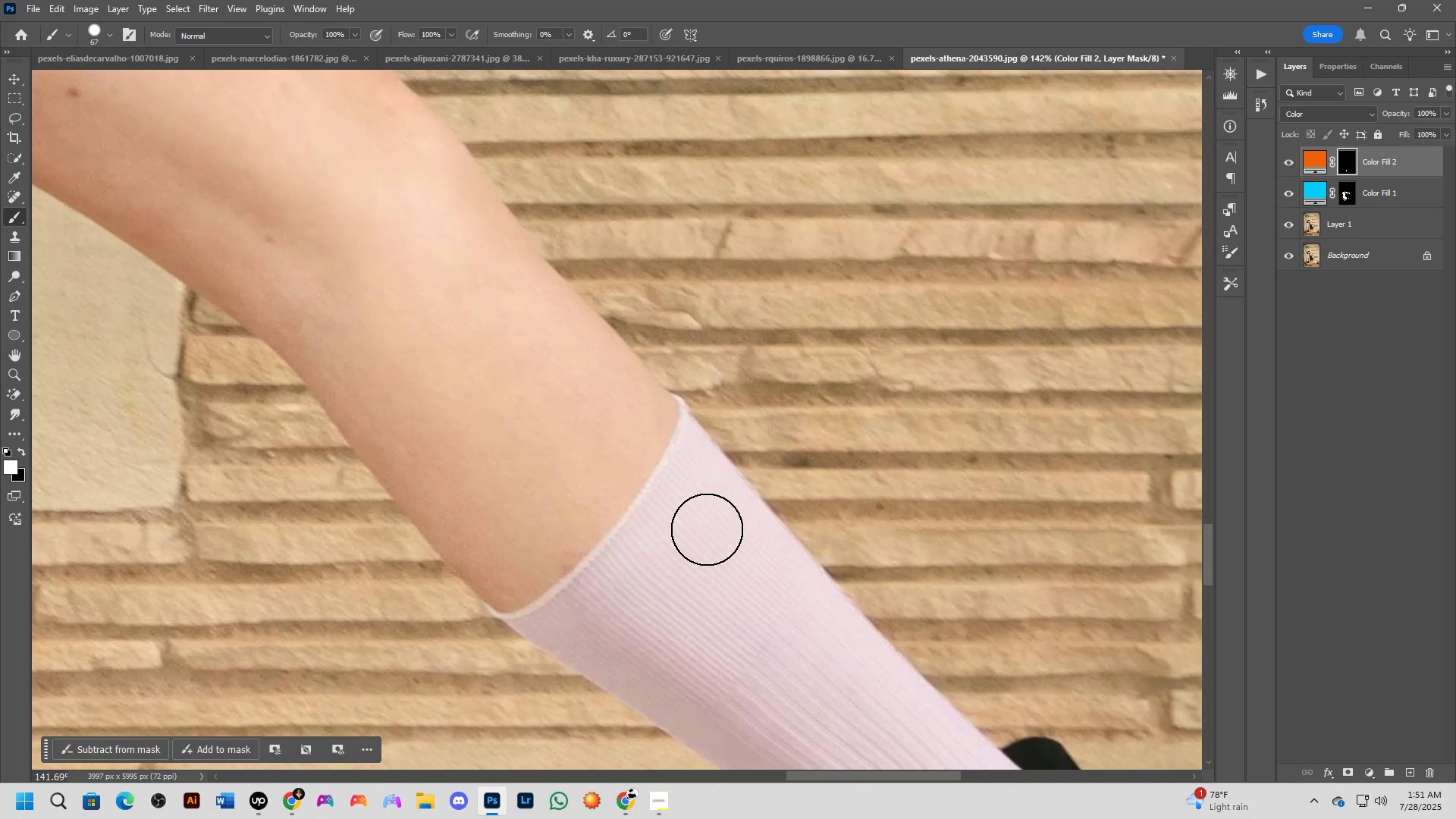 
hold_key(key=Space, duration=0.63)
 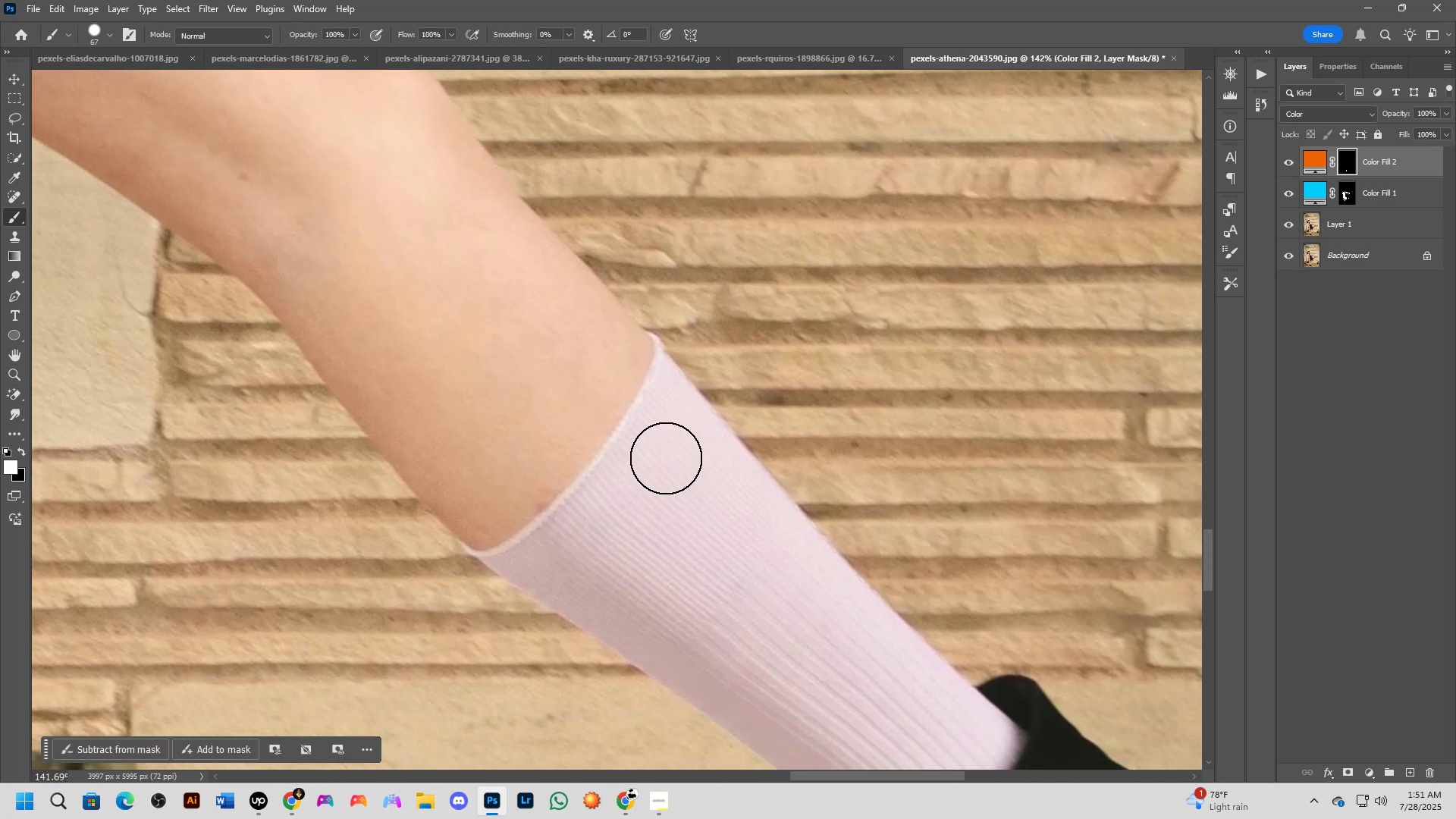 
key(X)
 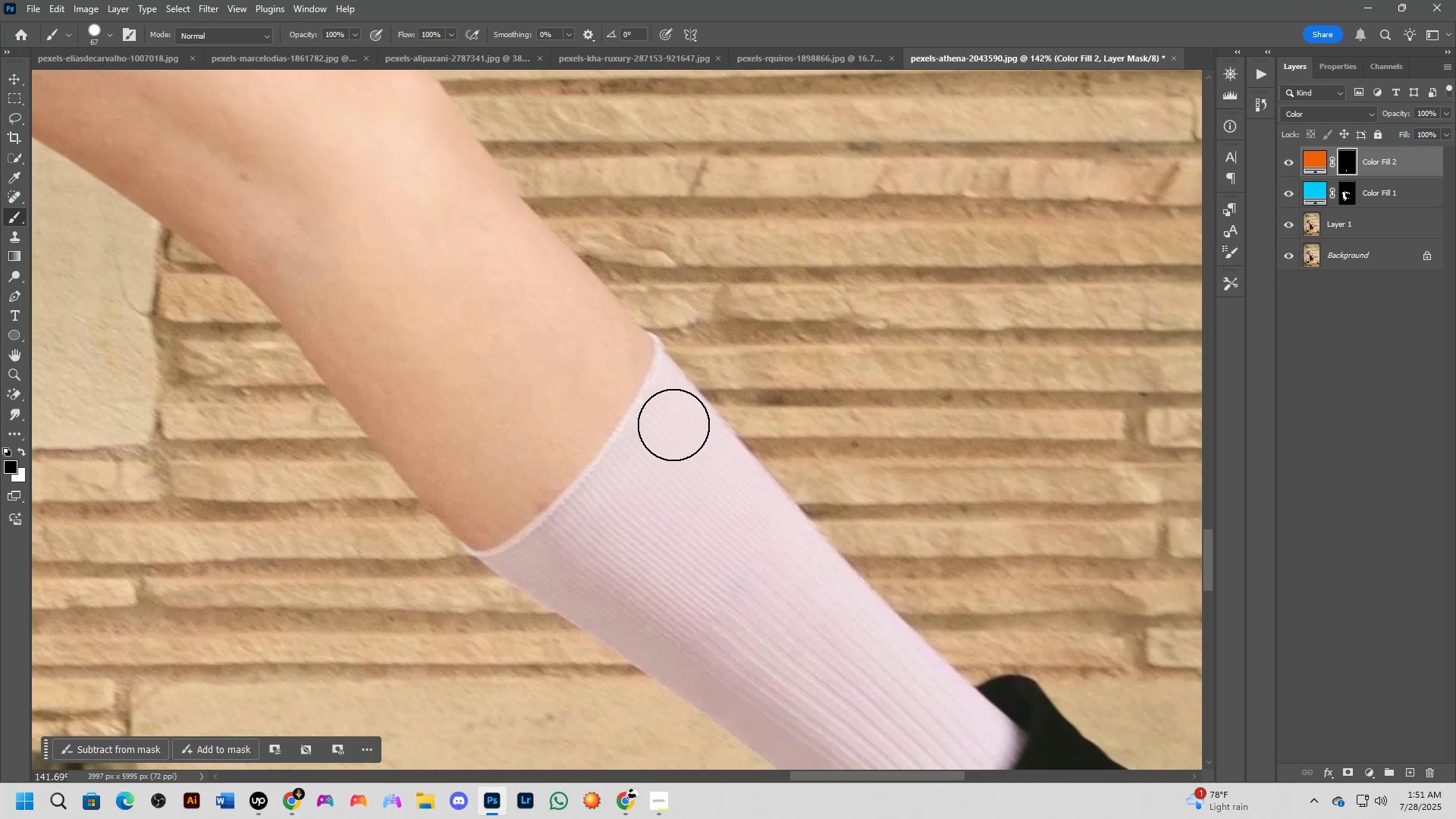 
hold_key(key=AltLeft, duration=0.81)
 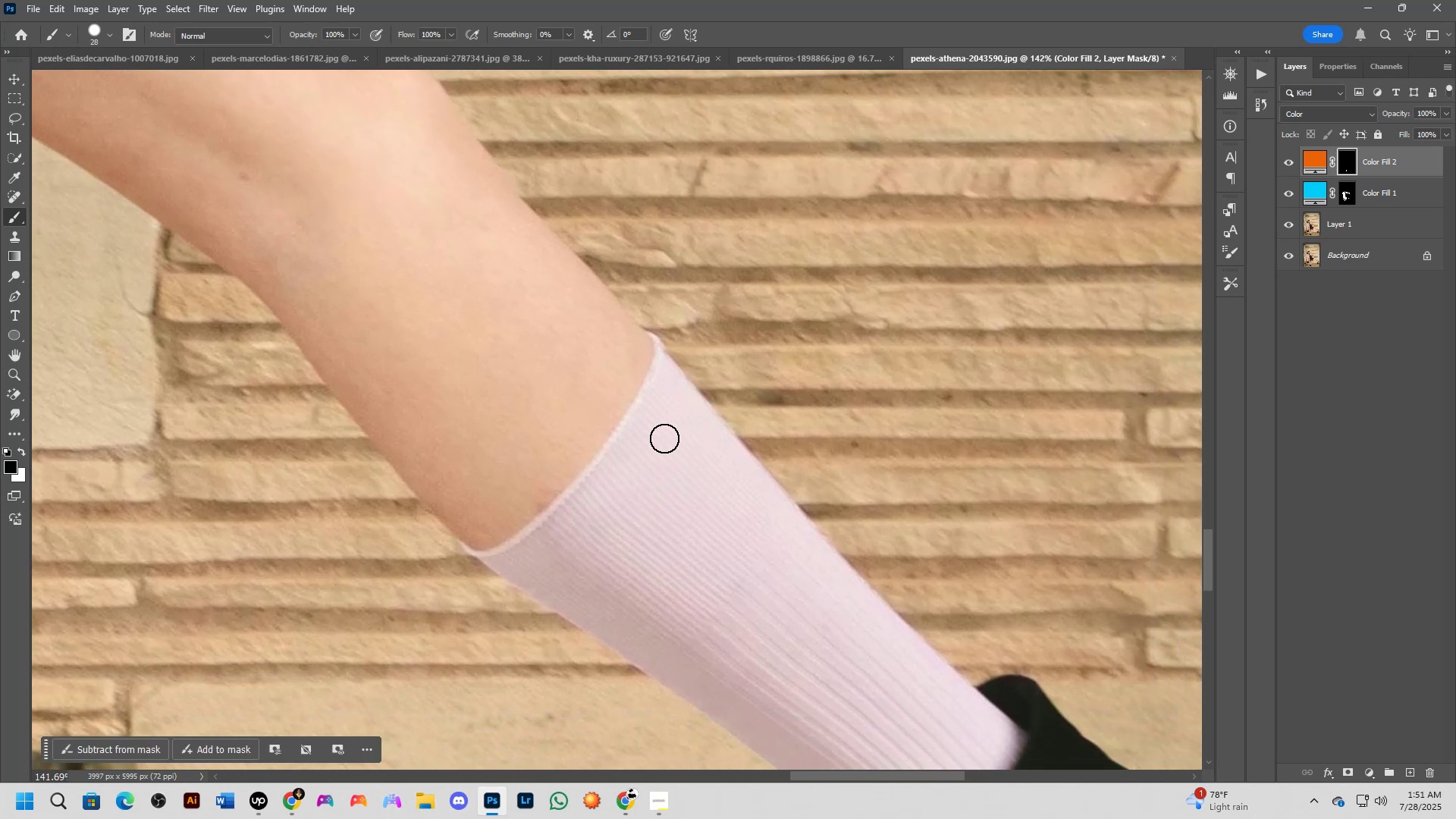 
scroll: coordinate [666, 437], scroll_direction: up, amount: 4.0
 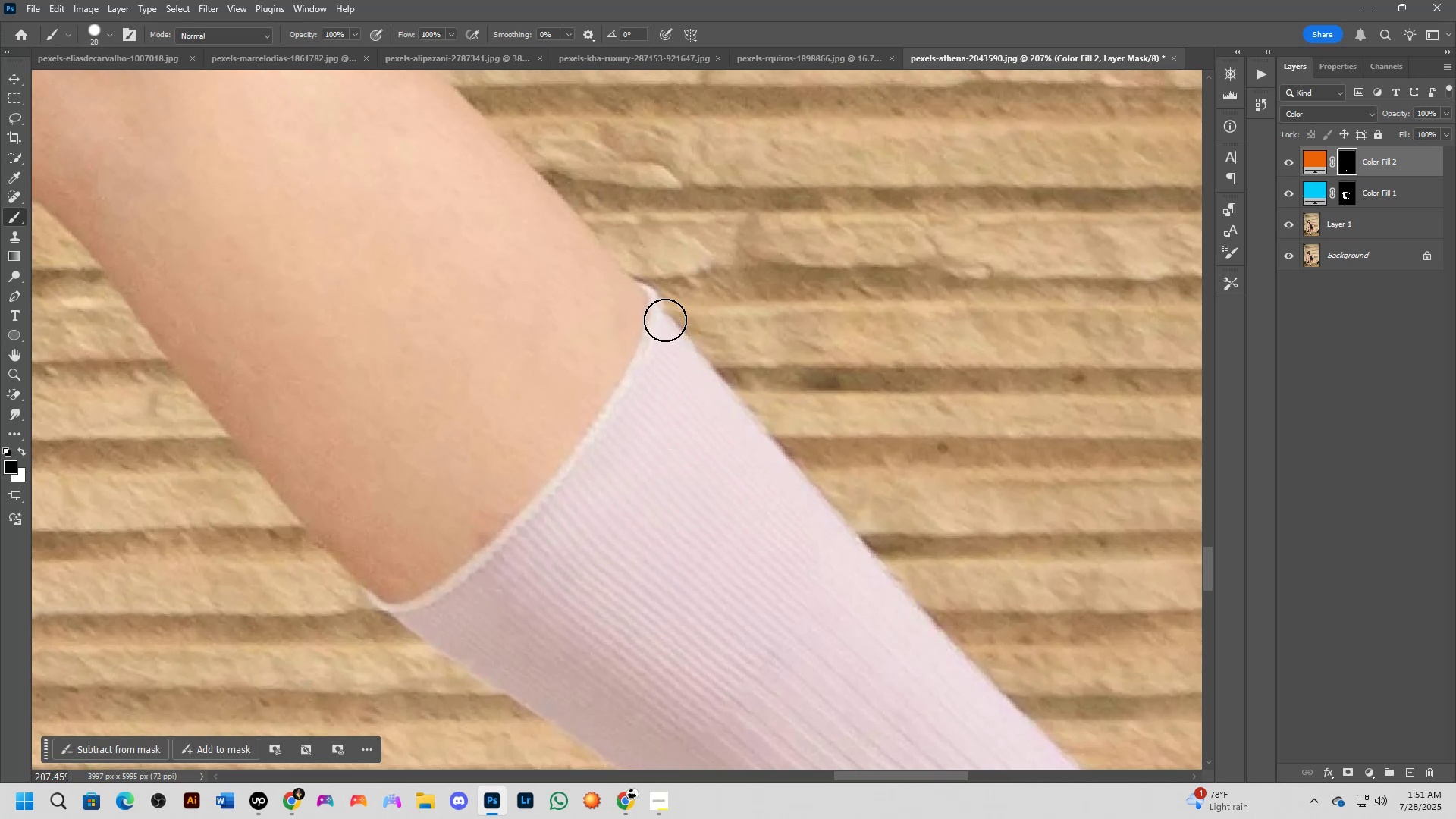 
hold_key(key=AltLeft, duration=1.0)
 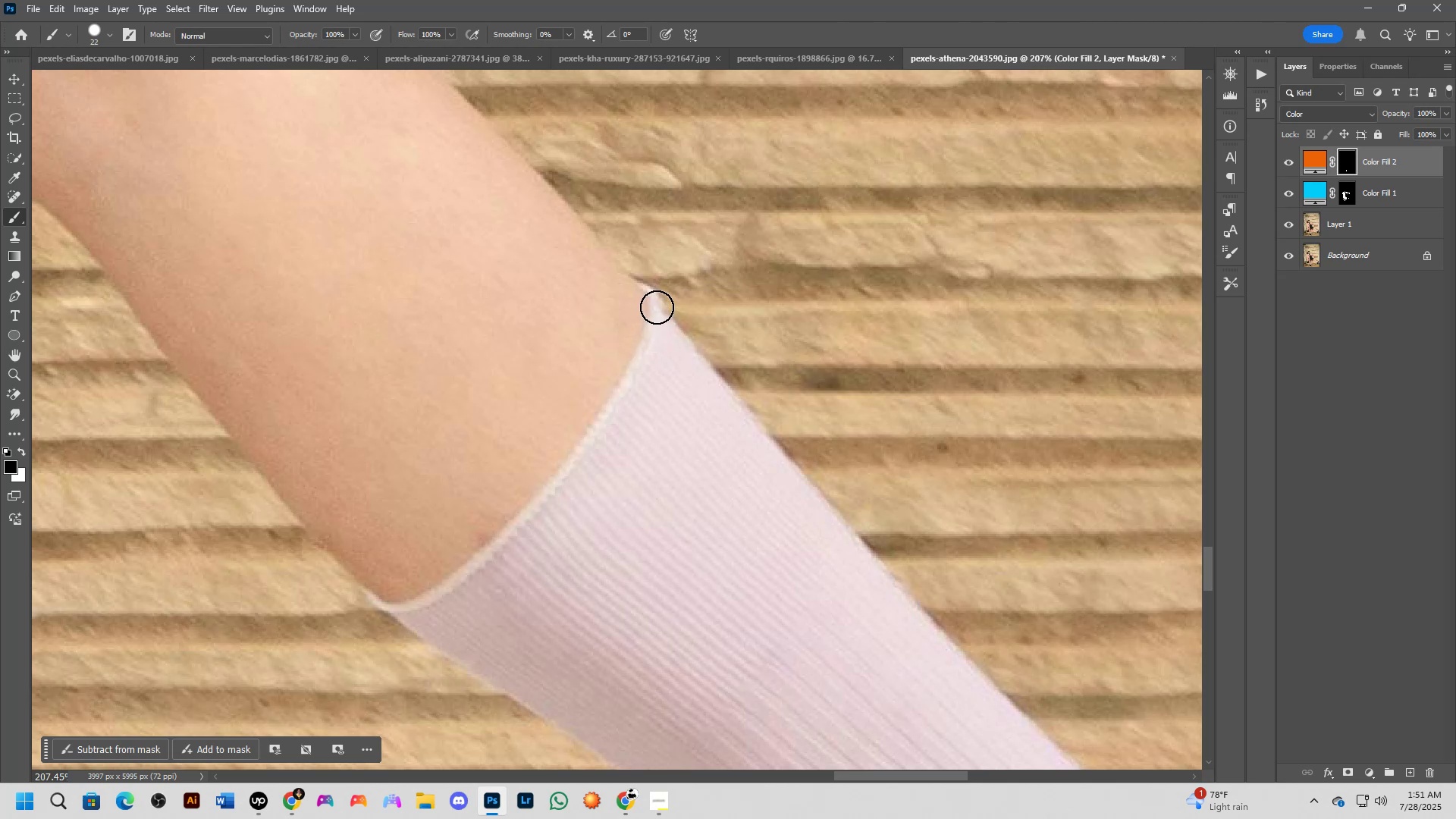 
scroll: coordinate [657, 307], scroll_direction: up, amount: 7.0
 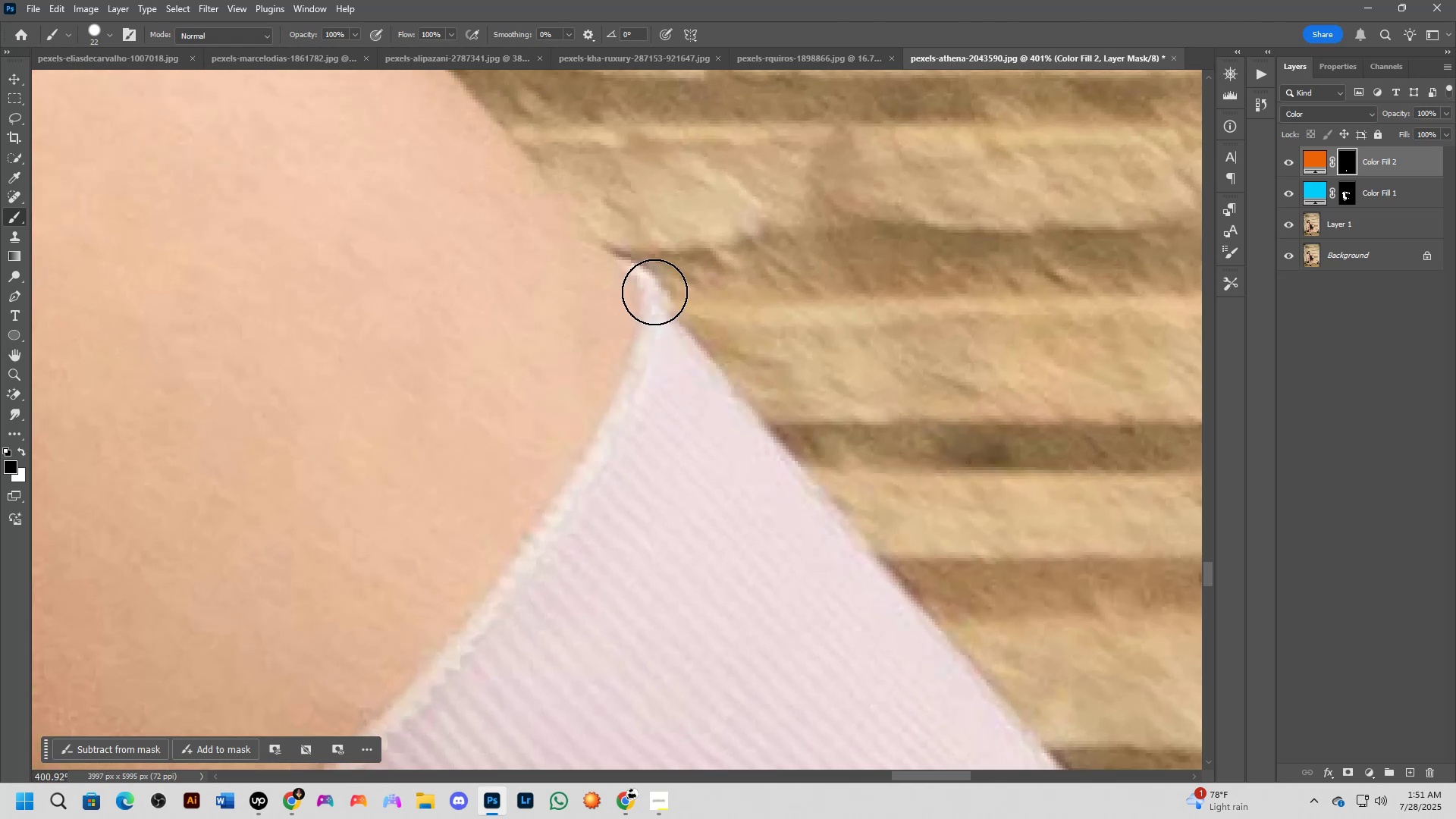 
left_click([653, 290])
 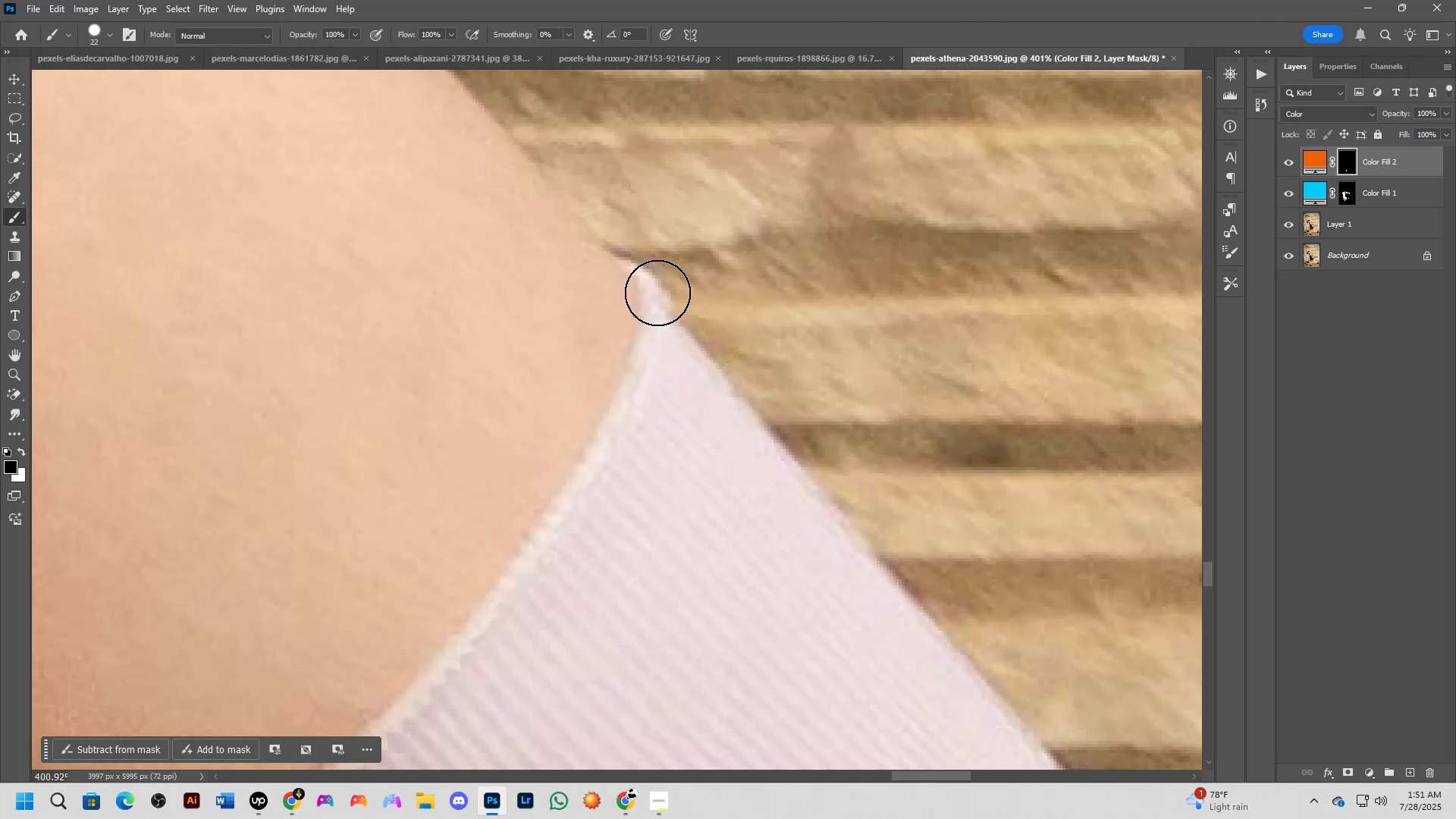 
key(X)
 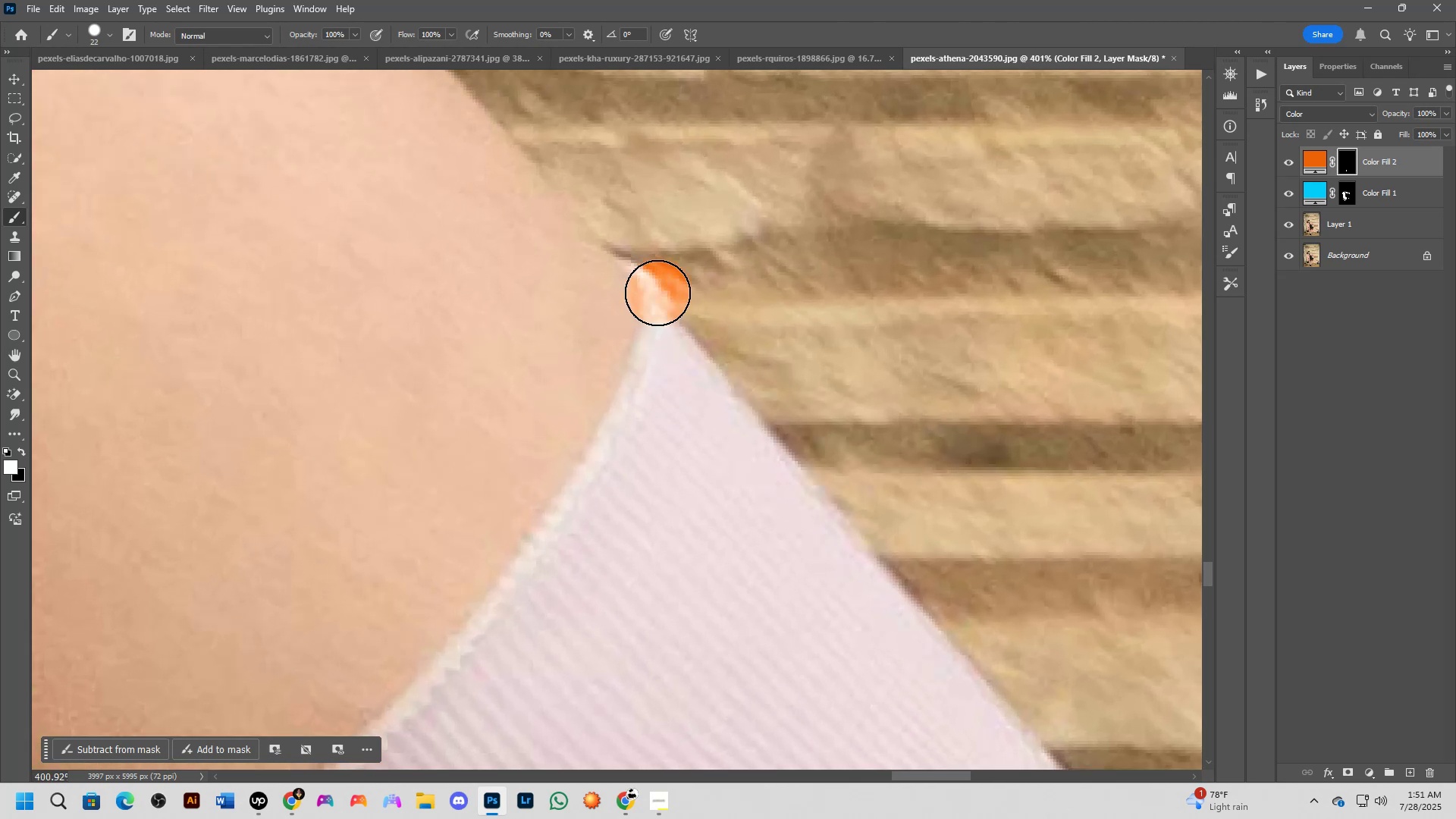 
left_click([657, 293])
 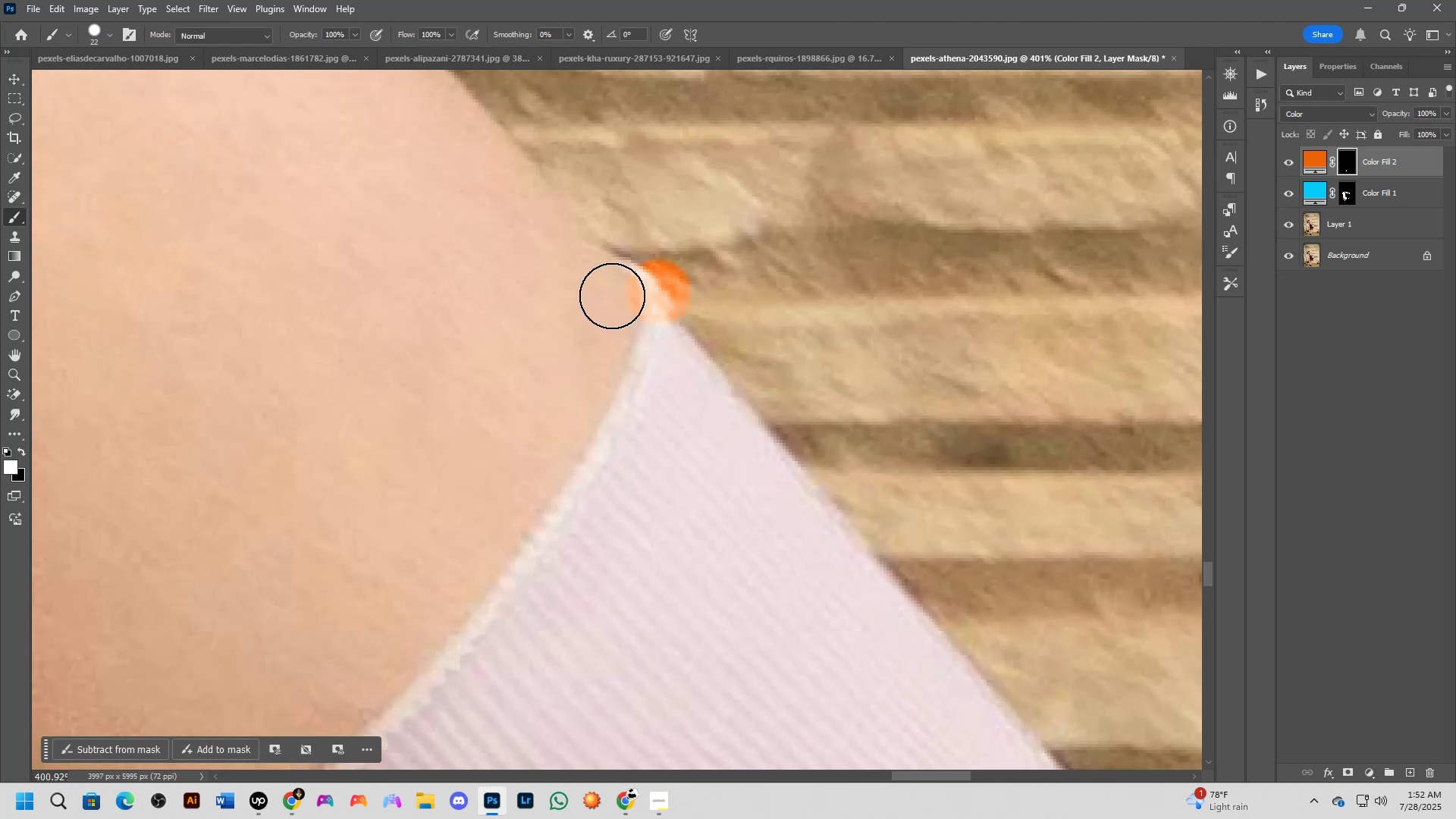 
left_click([612, 295])
 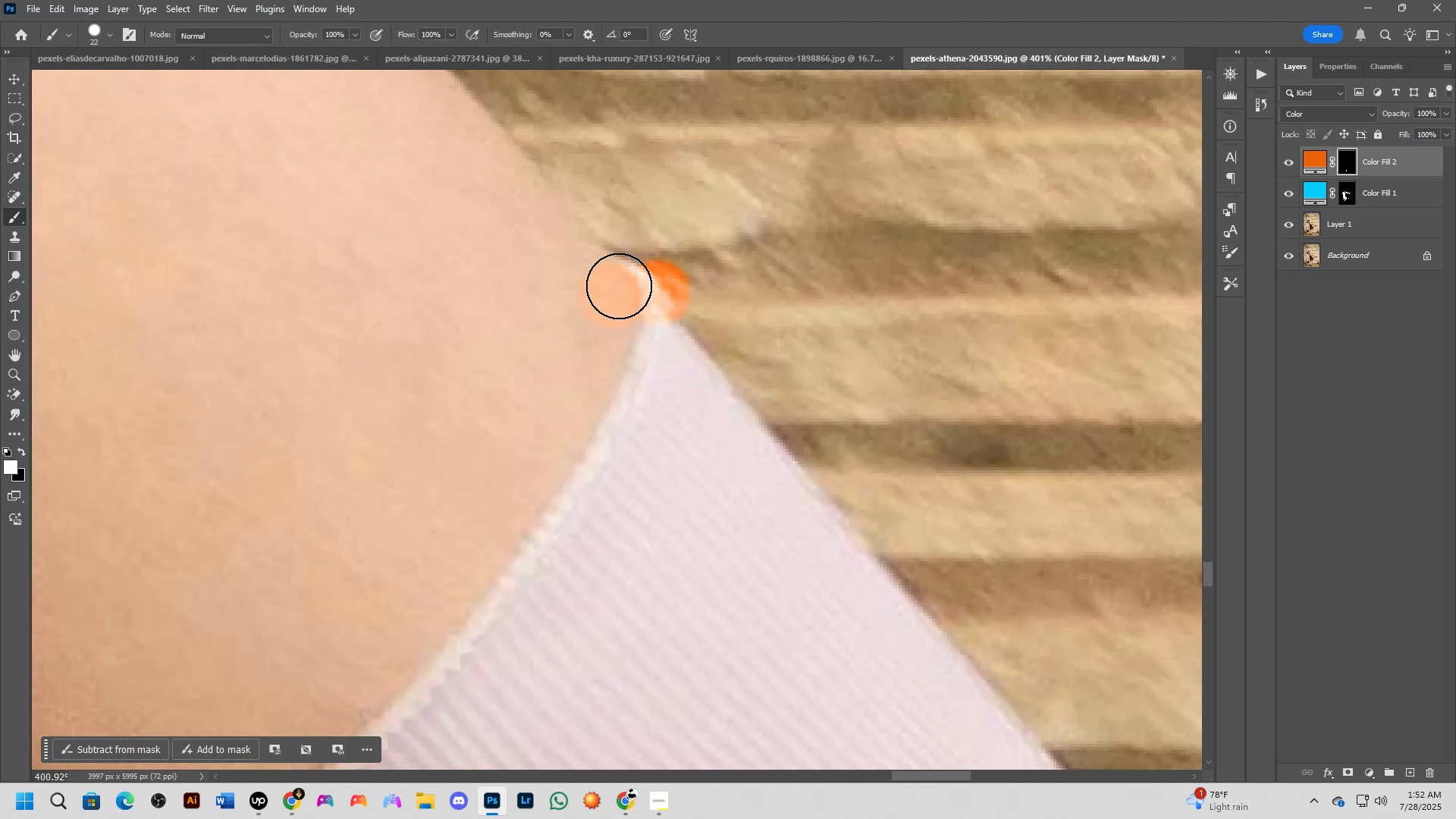 
key(X)
 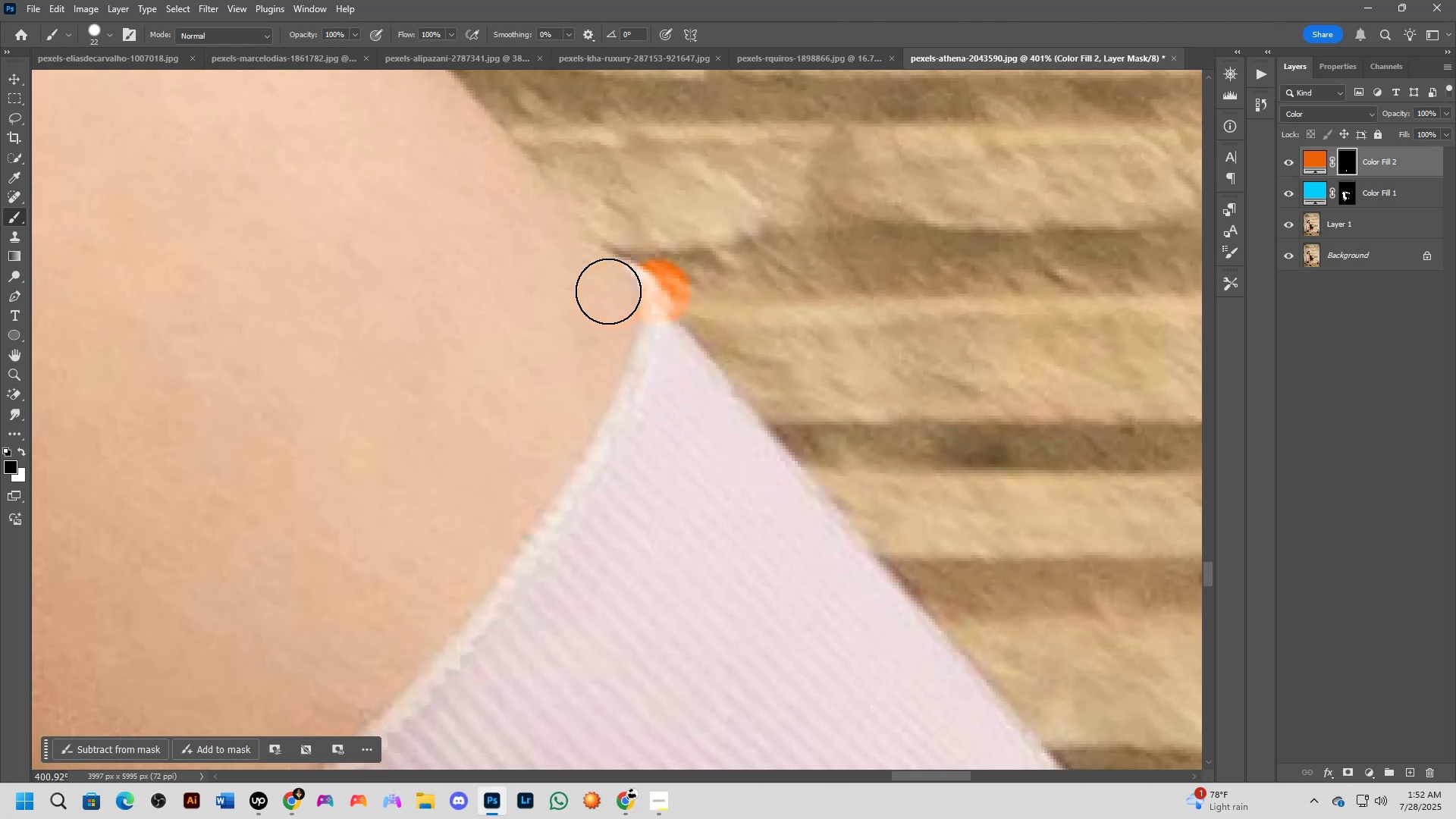 
left_click([608, 291])
 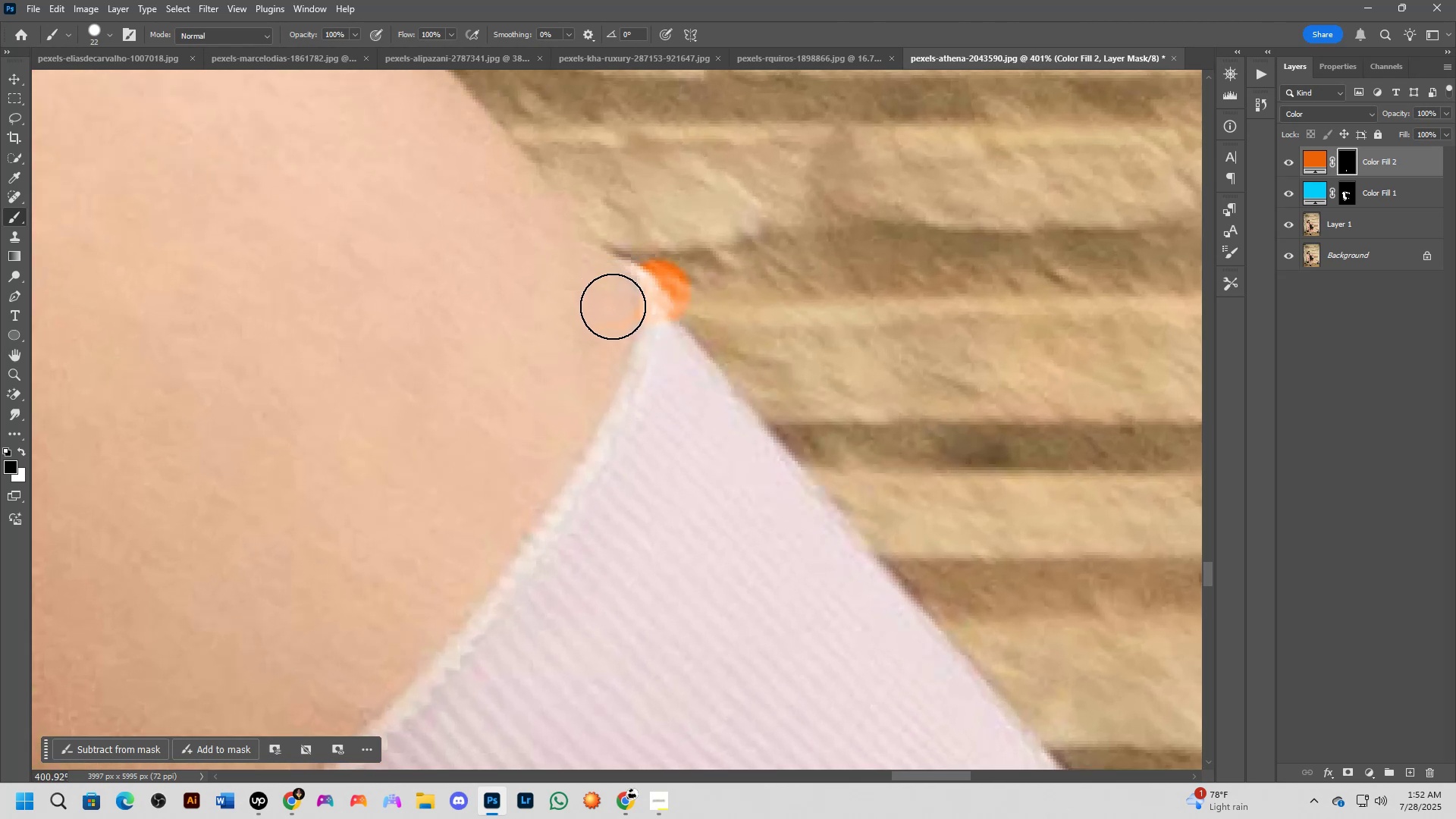 
left_click([612, 309])
 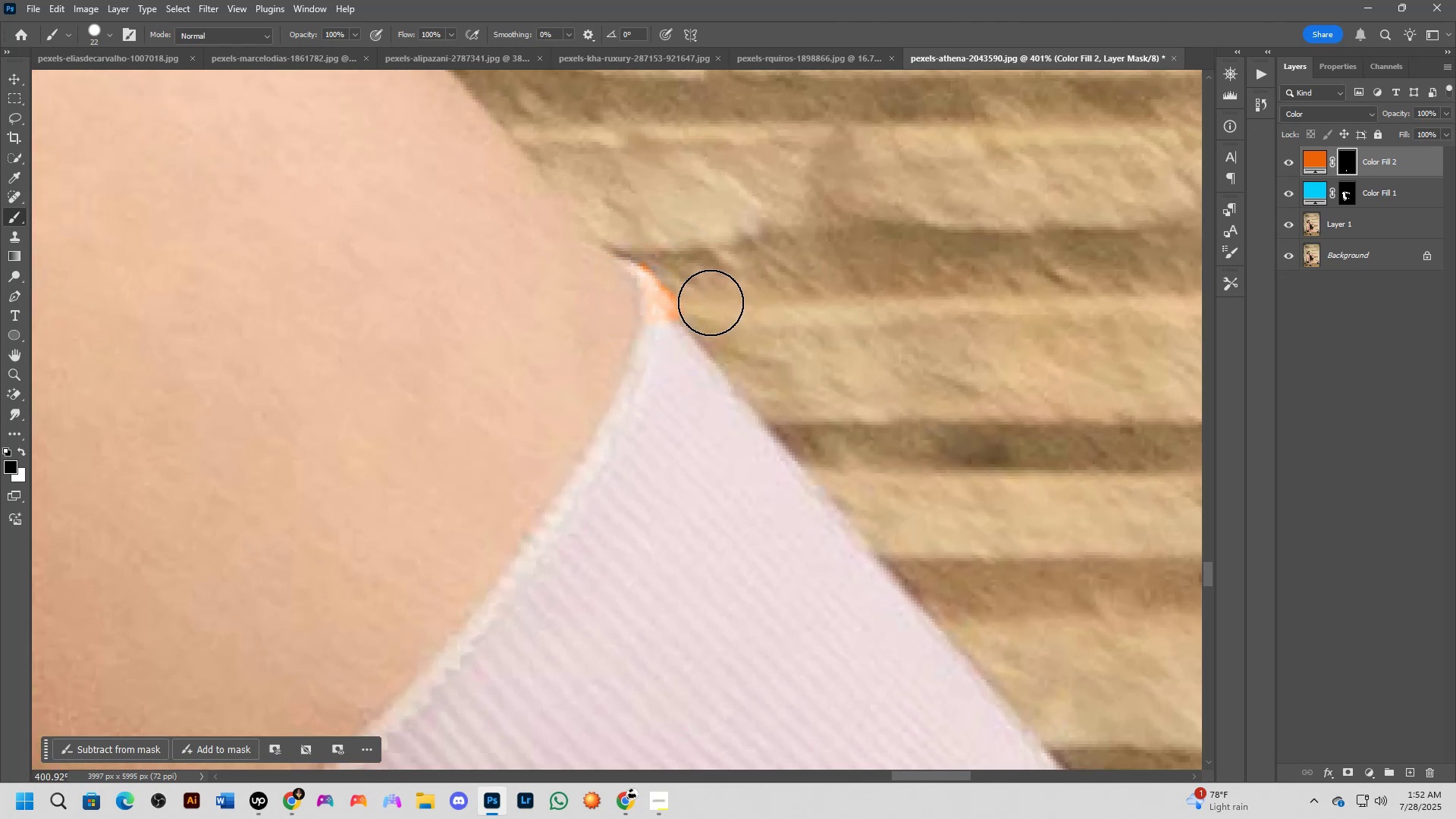 
key(X)
 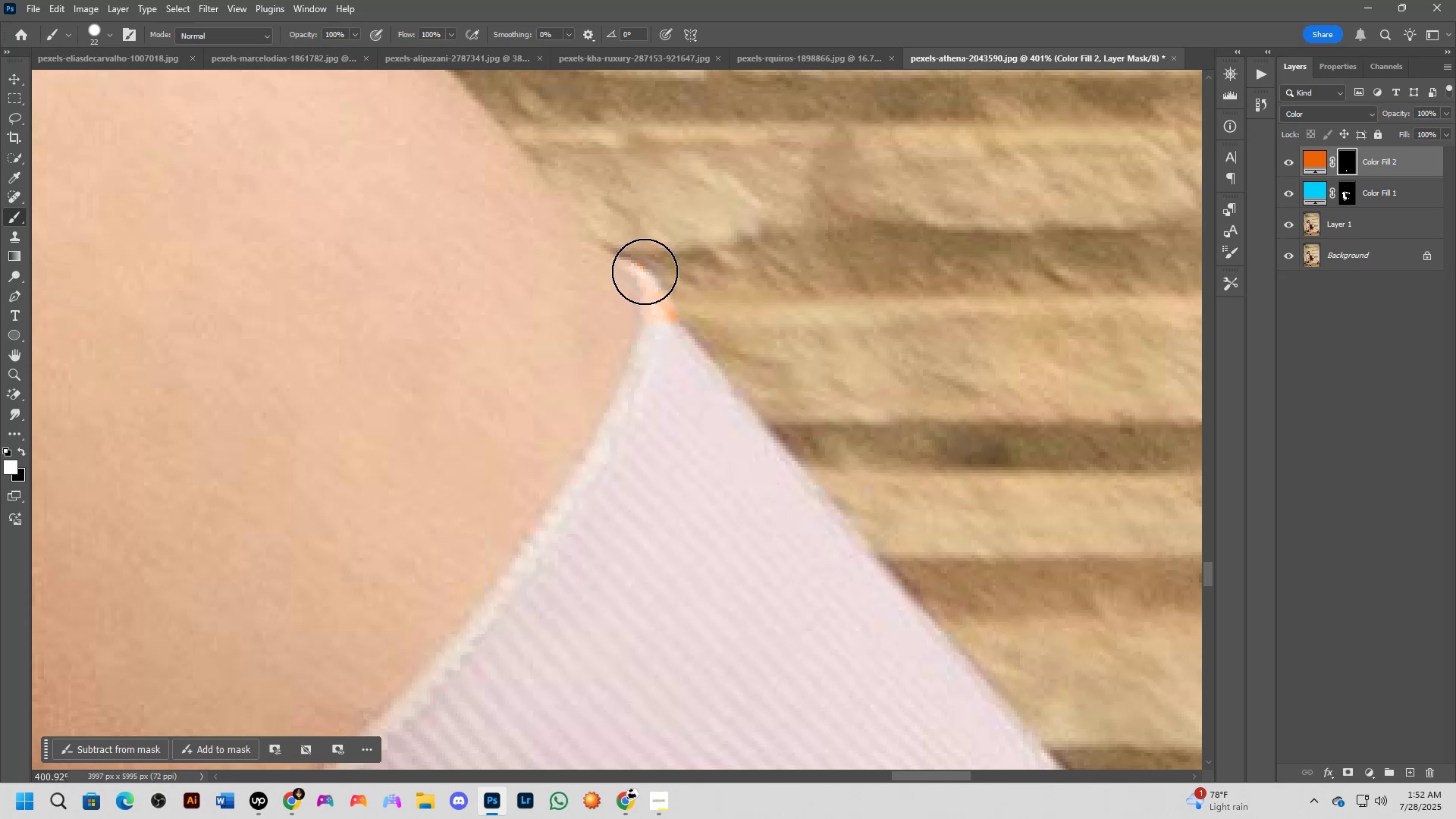 
left_click([645, 271])
 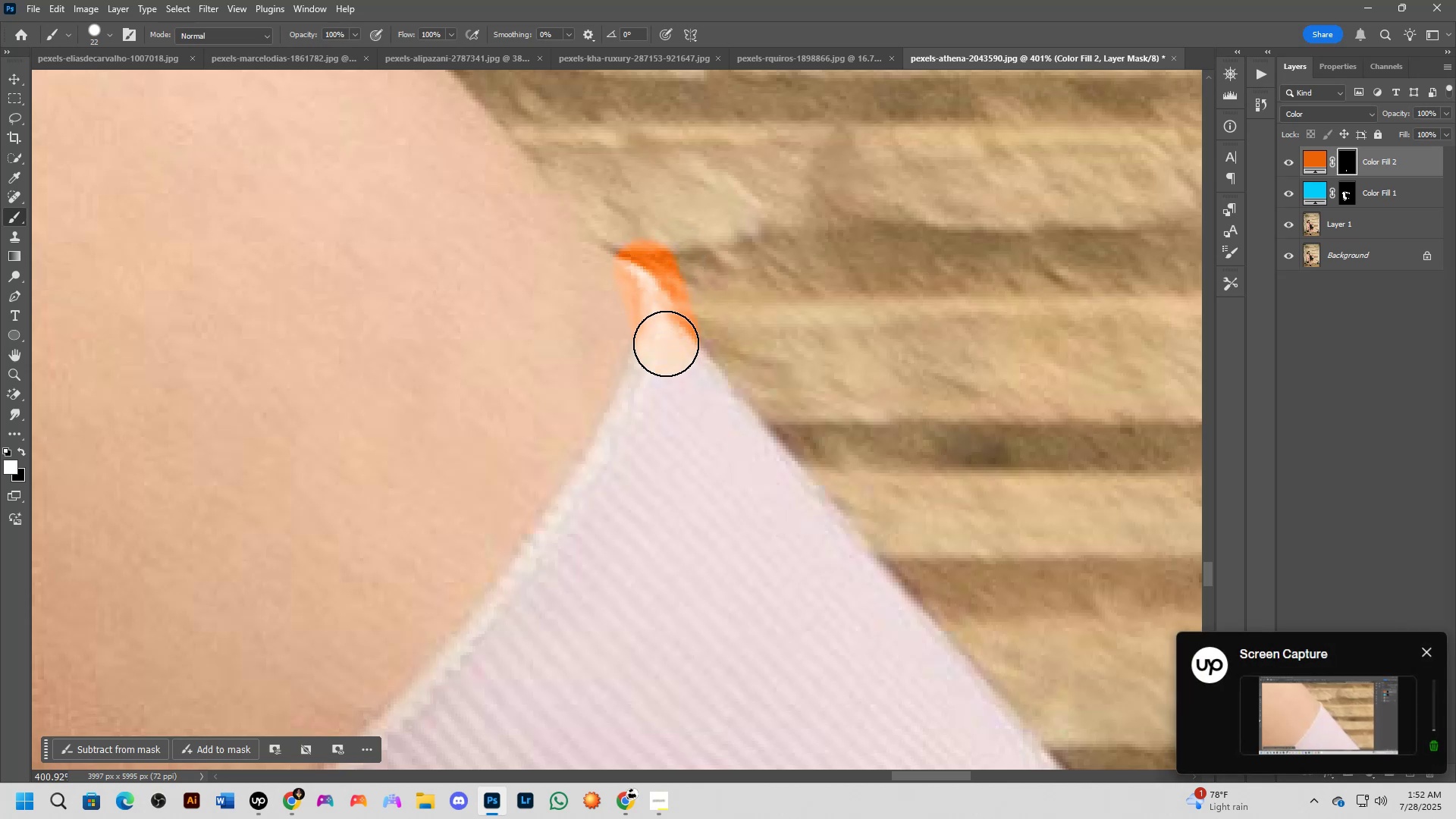 
key(X)
 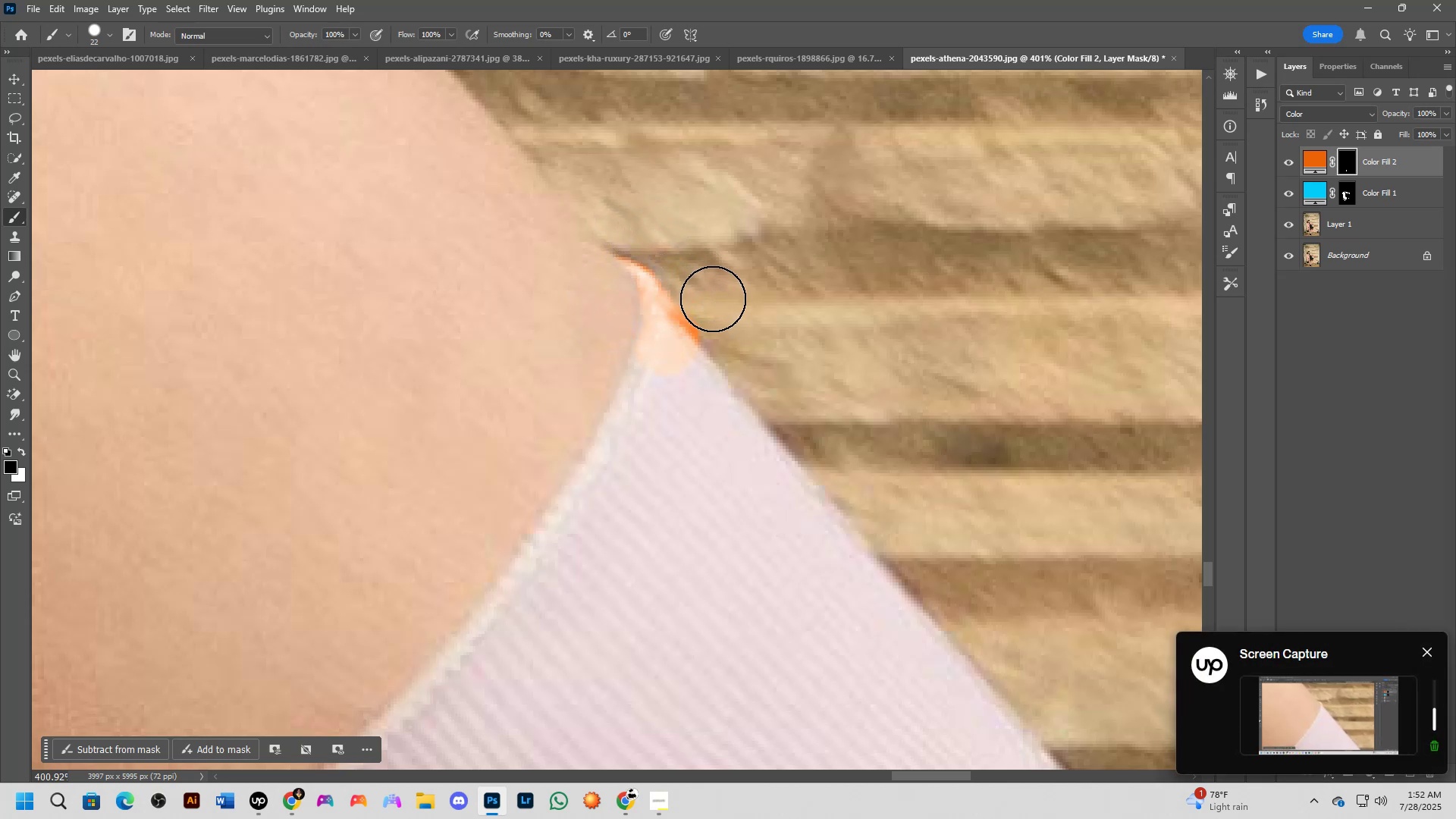 
hold_key(key=Space, duration=0.53)
 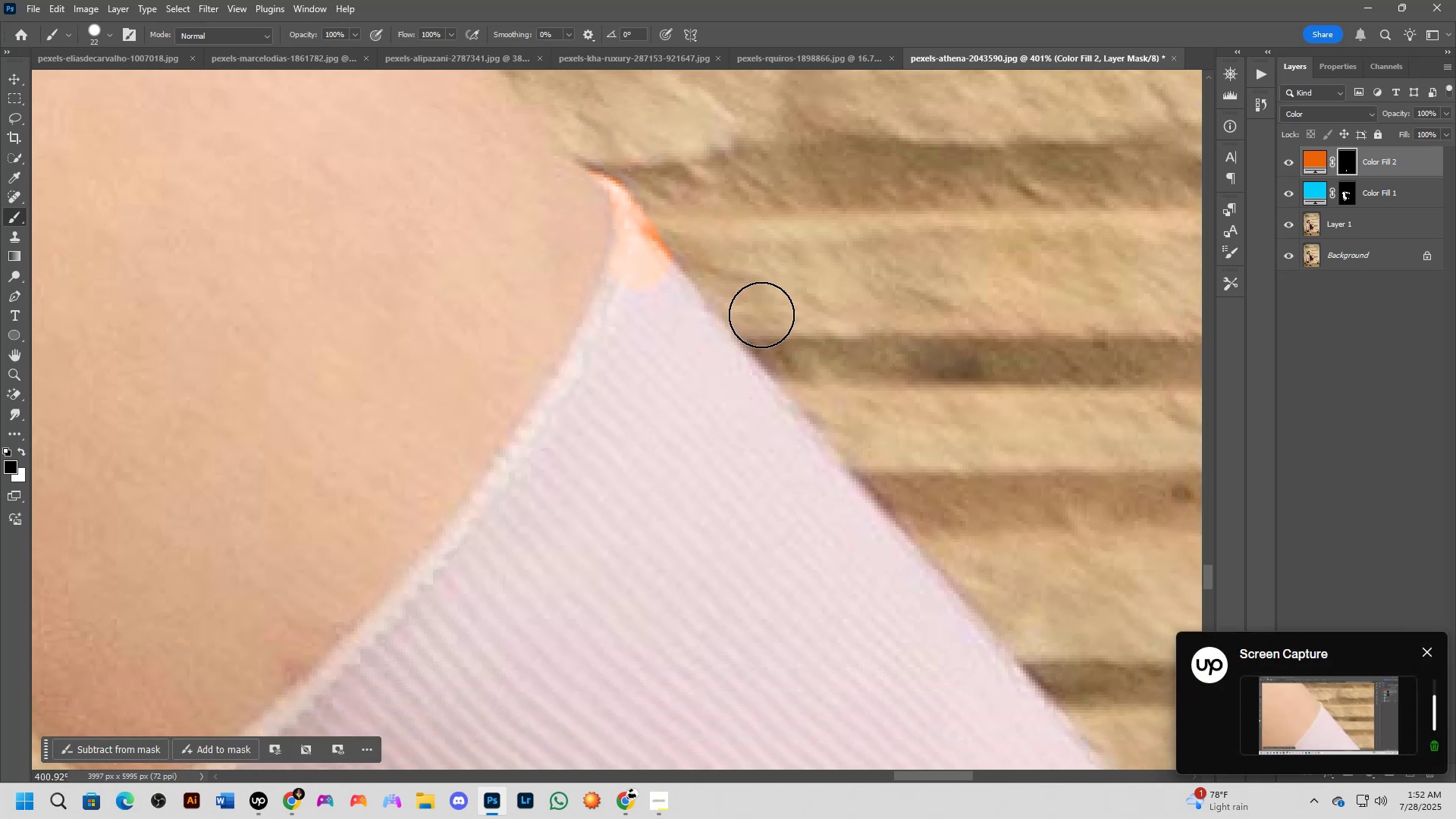 
scroll: coordinate [761, 315], scroll_direction: down, amount: 4.0
 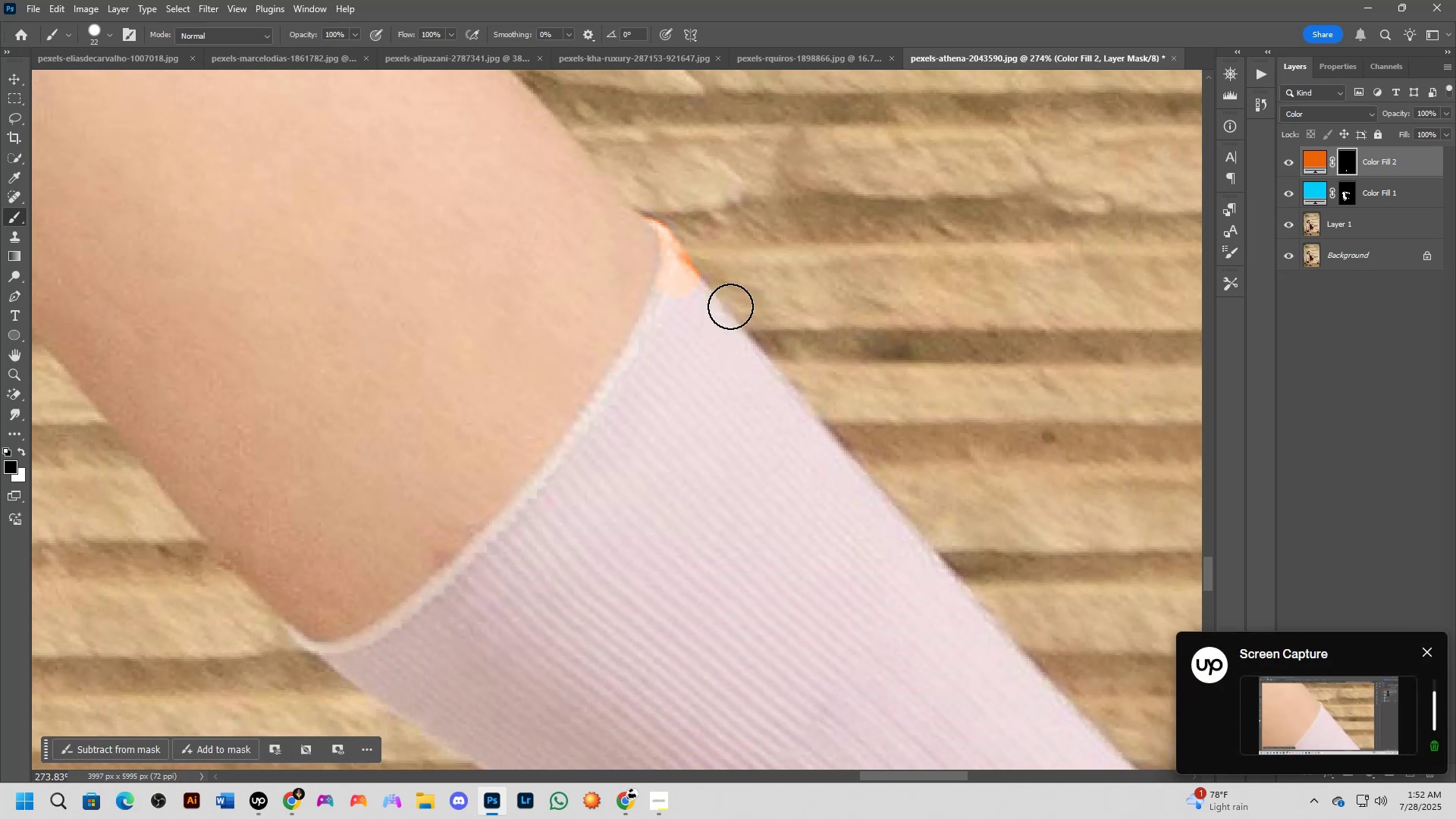 
type(xx)
 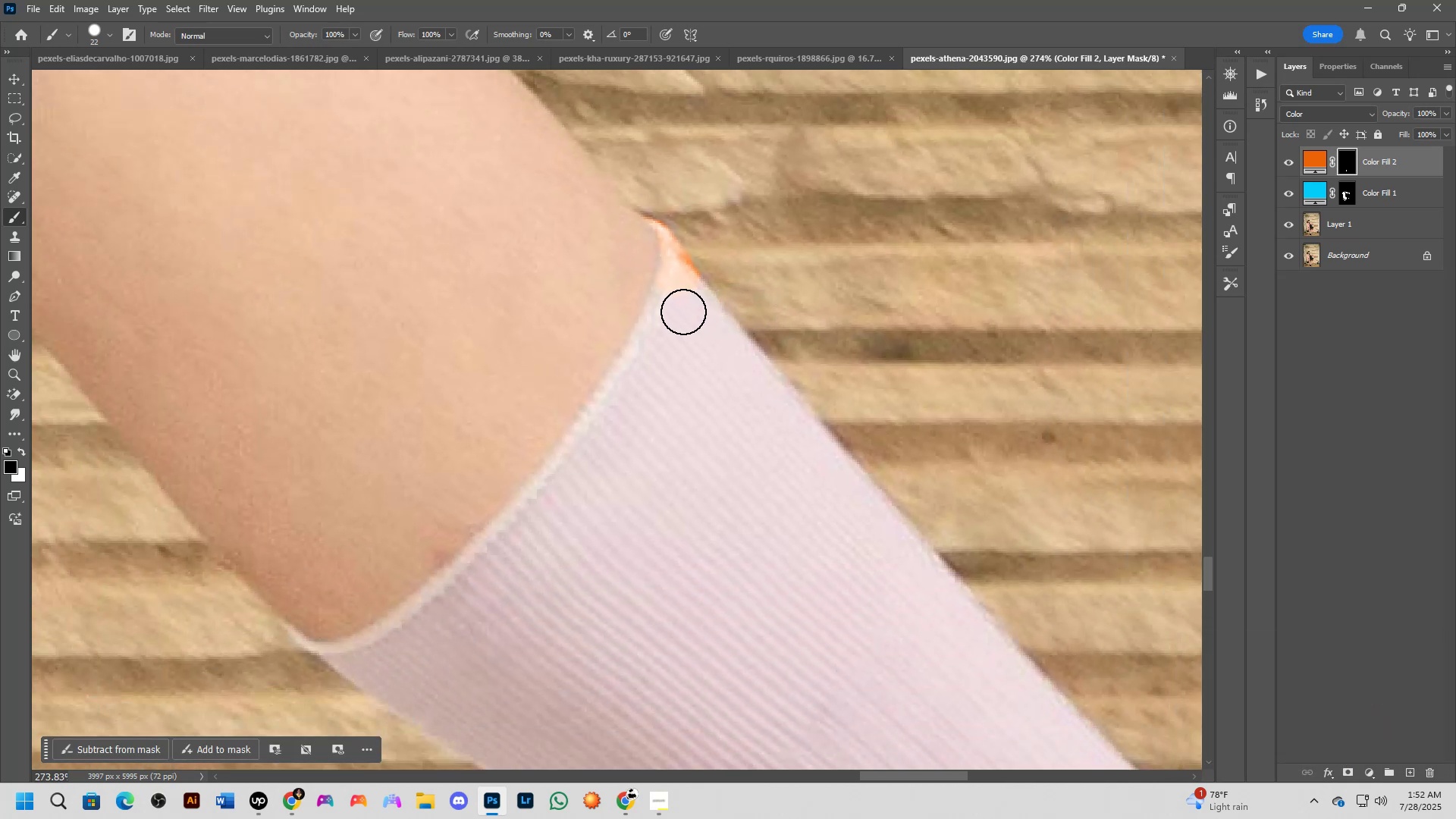 
hold_key(key=AltLeft, duration=0.61)
 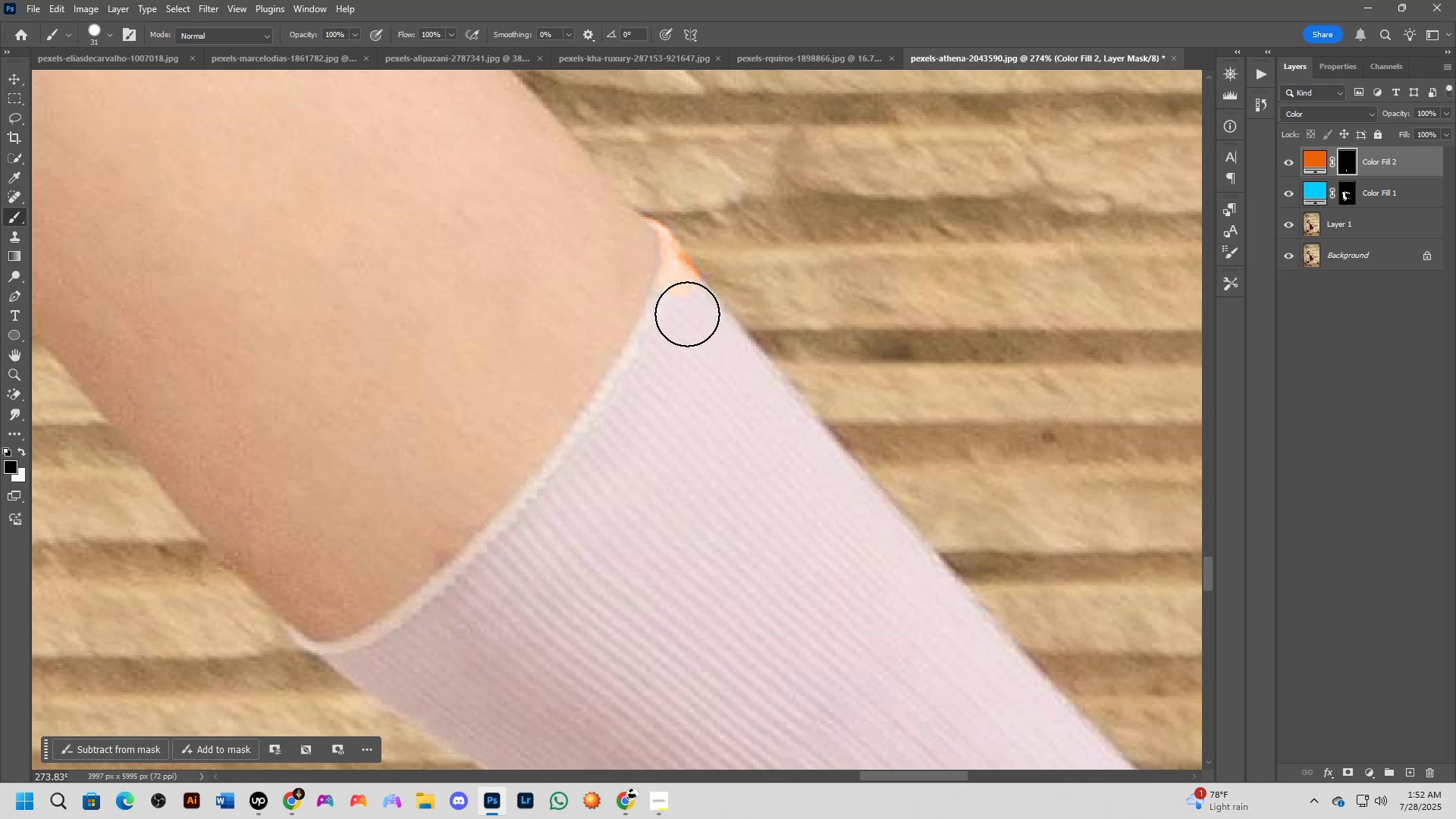 
left_click([687, 314])
 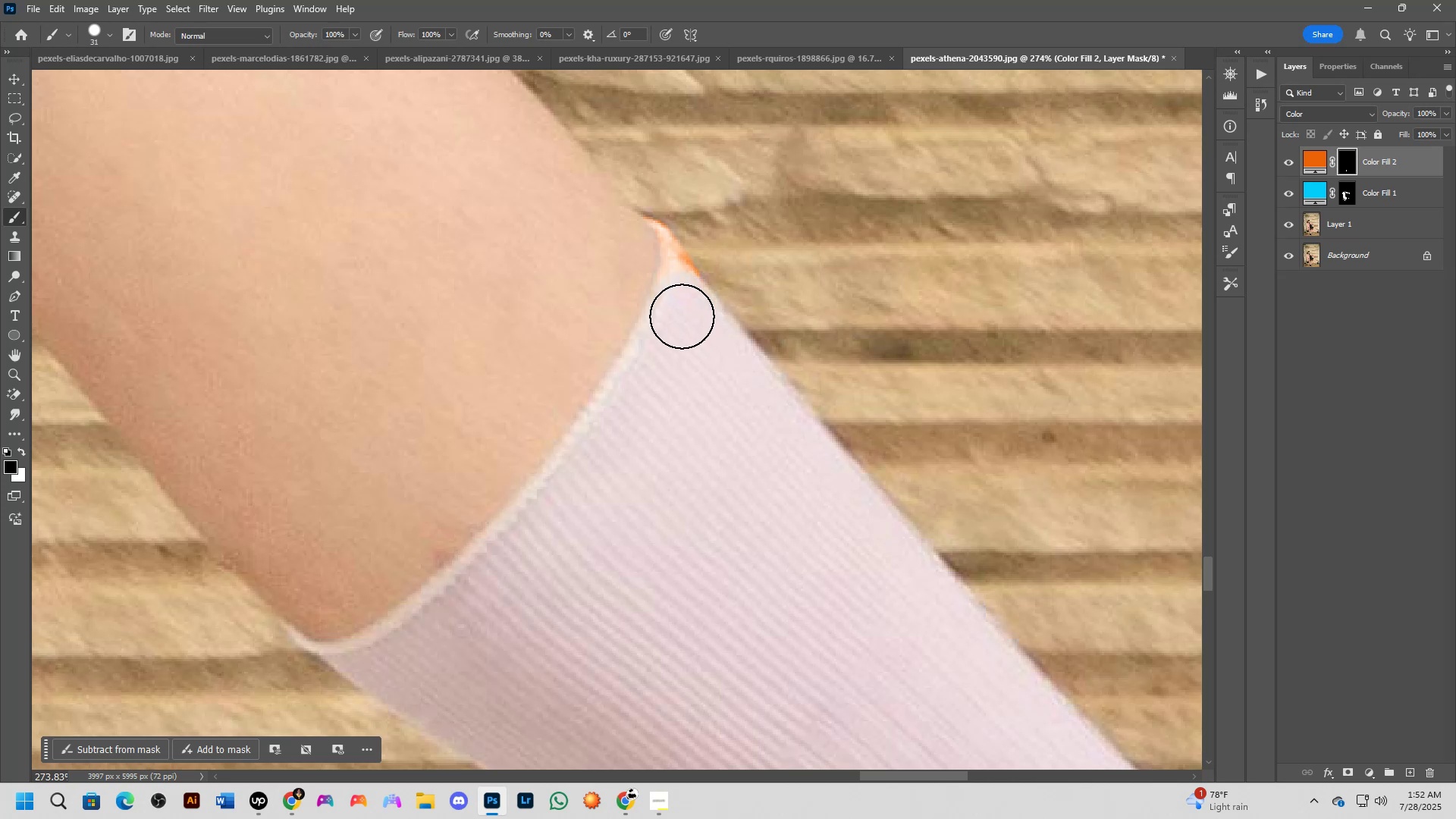 
key(X)
 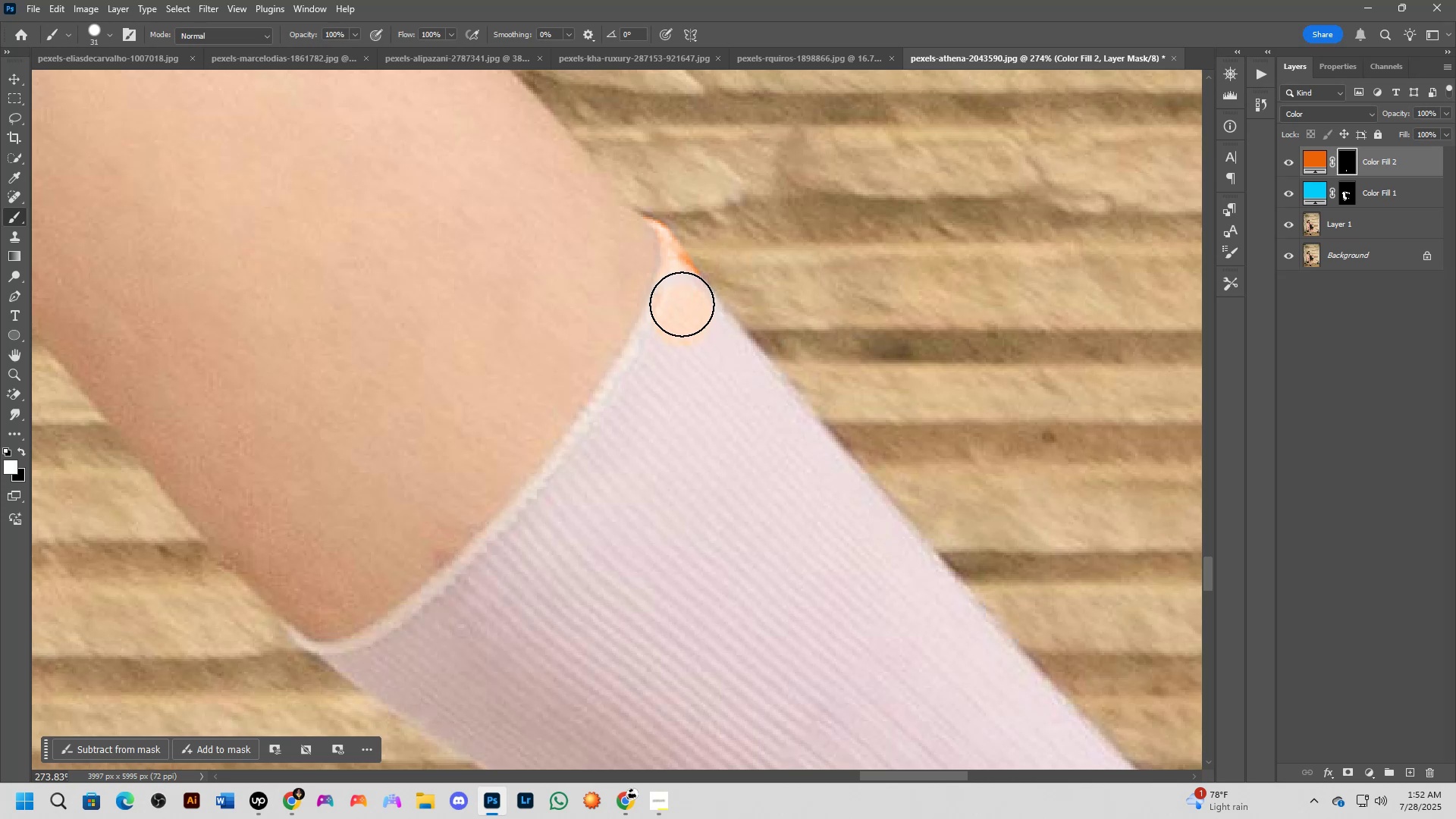 
left_click([682, 302])
 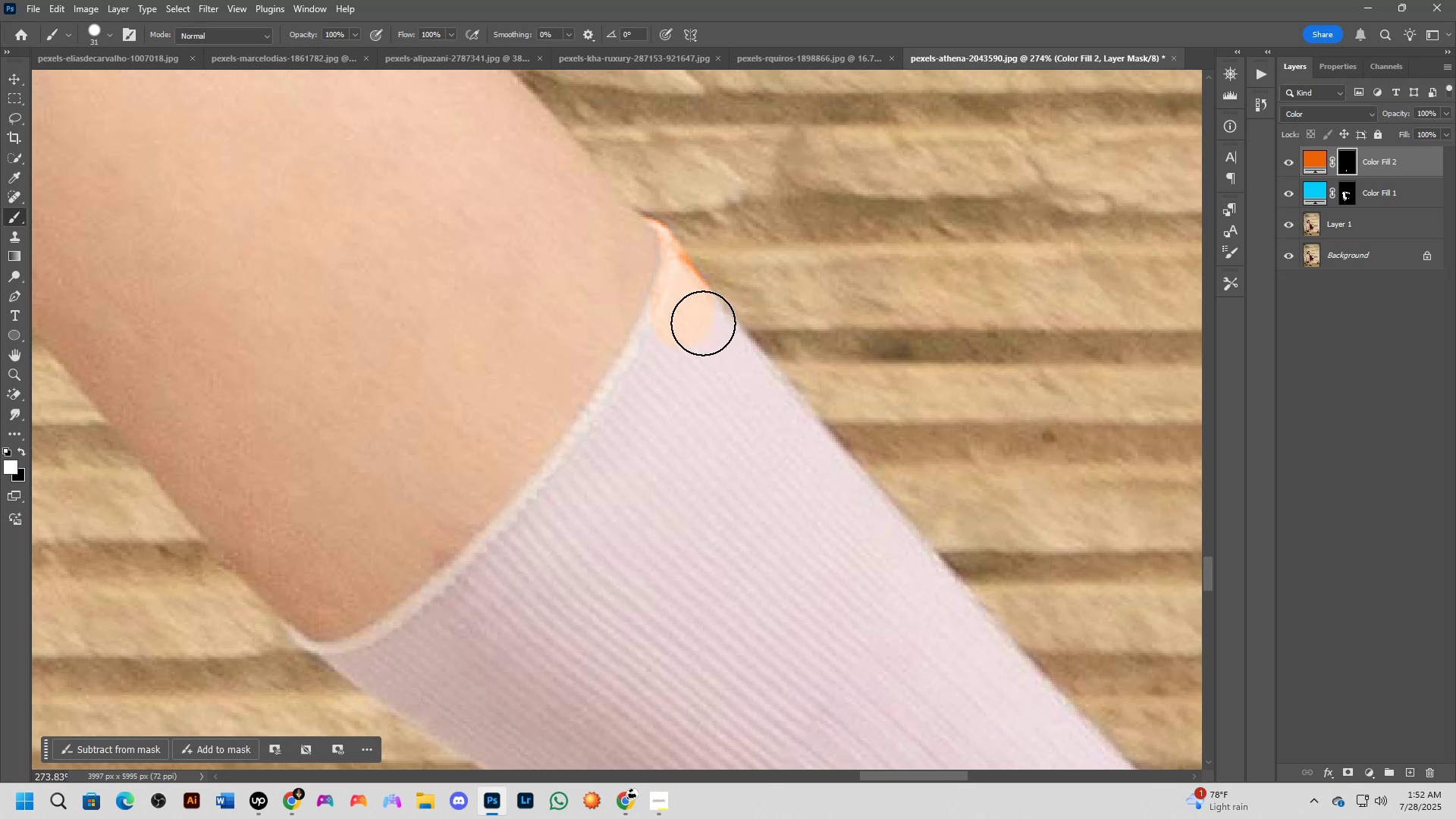 
hold_key(key=Space, duration=0.4)
 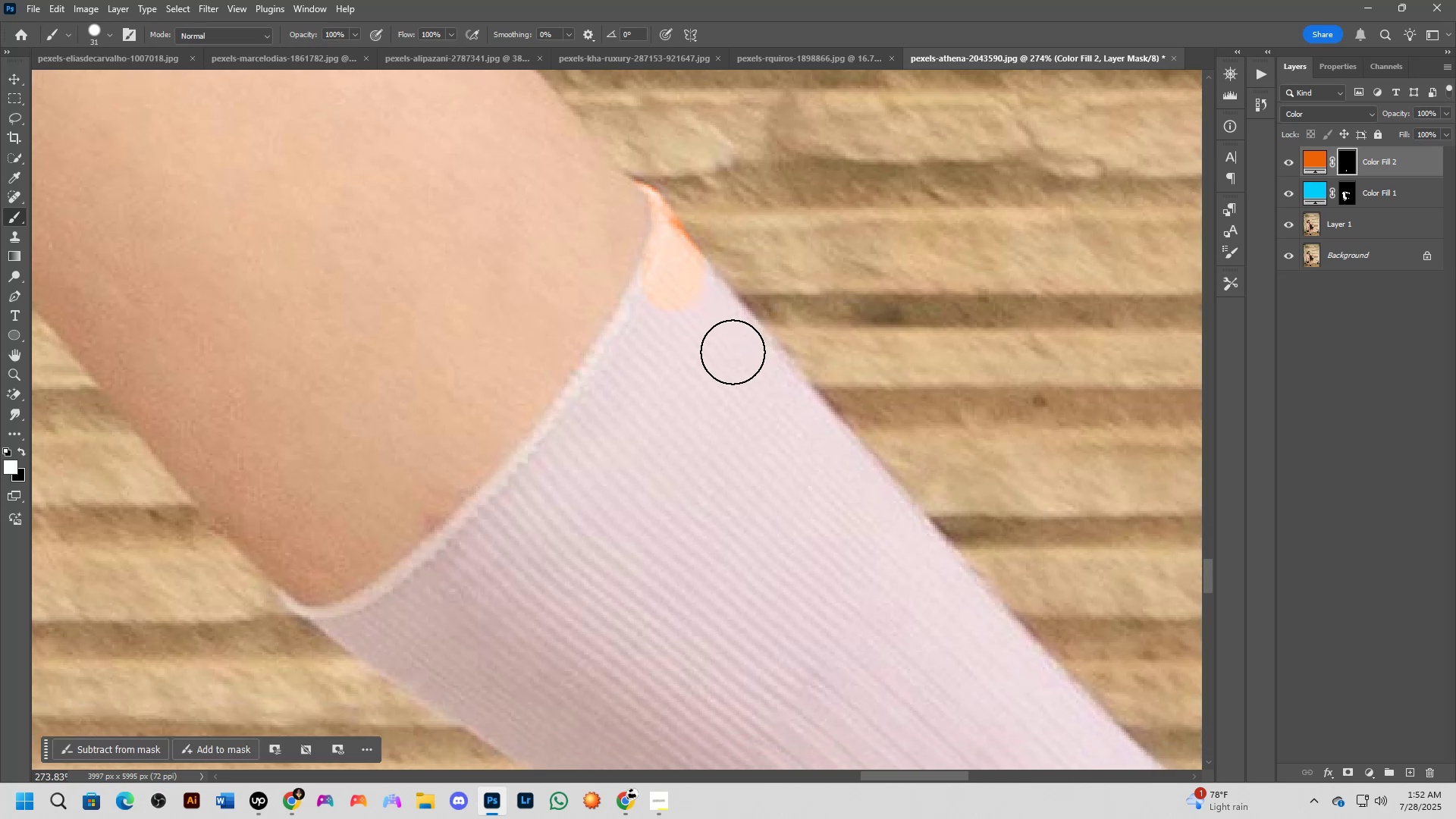 
scroll: coordinate [733, 352], scroll_direction: up, amount: 3.0
 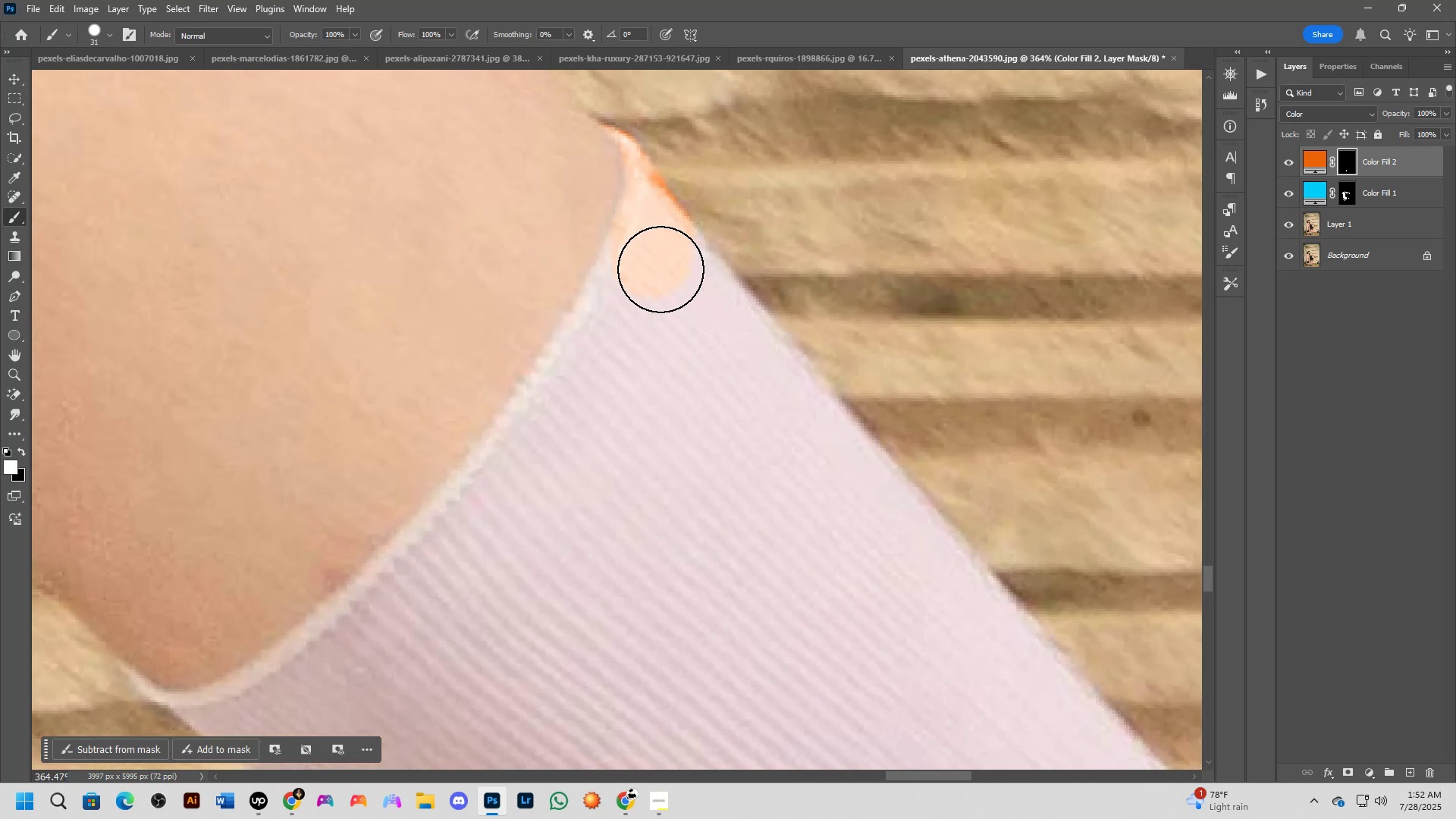 
hold_key(key=AltLeft, duration=0.36)
 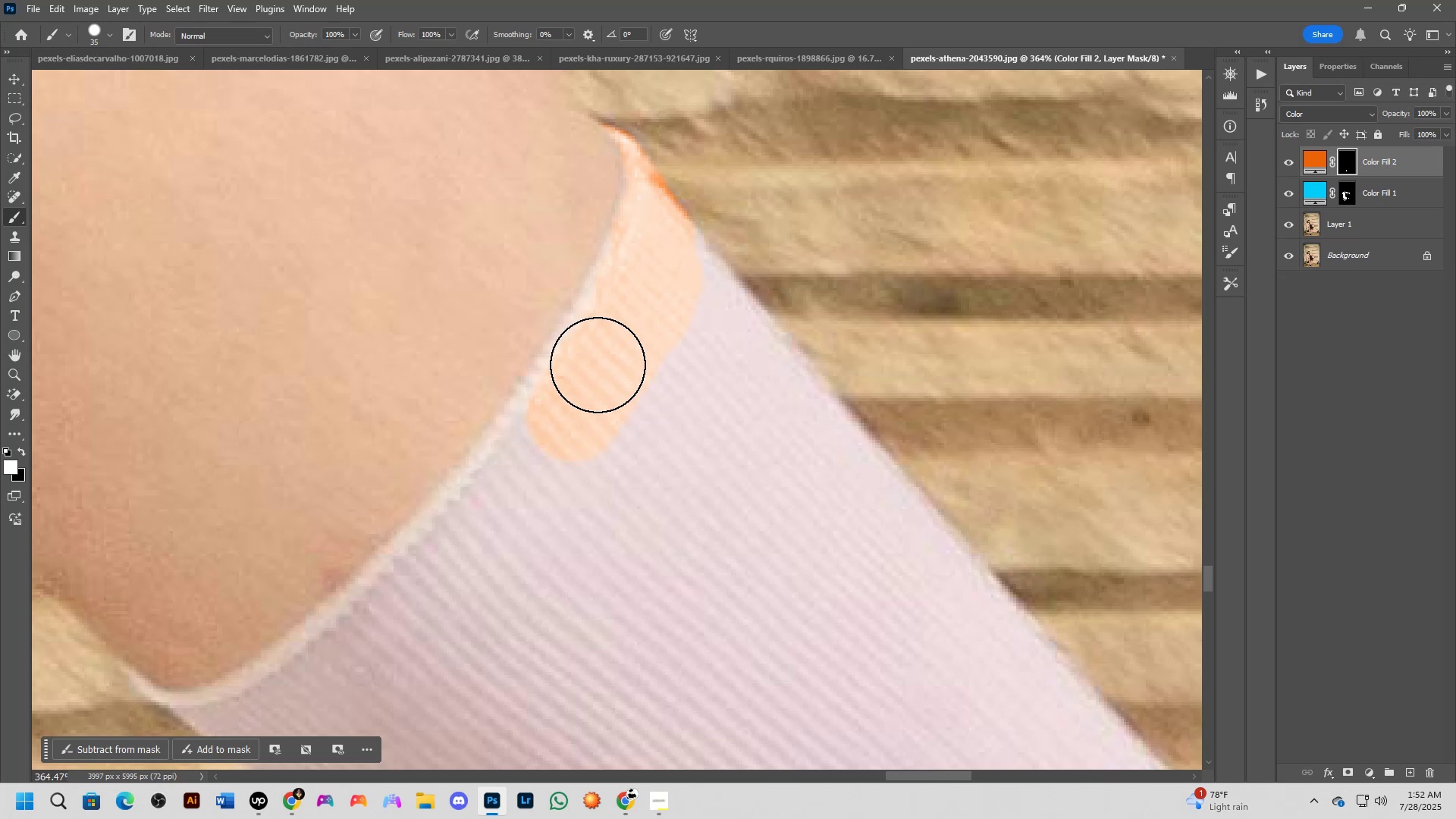 
hold_key(key=Space, duration=0.78)
 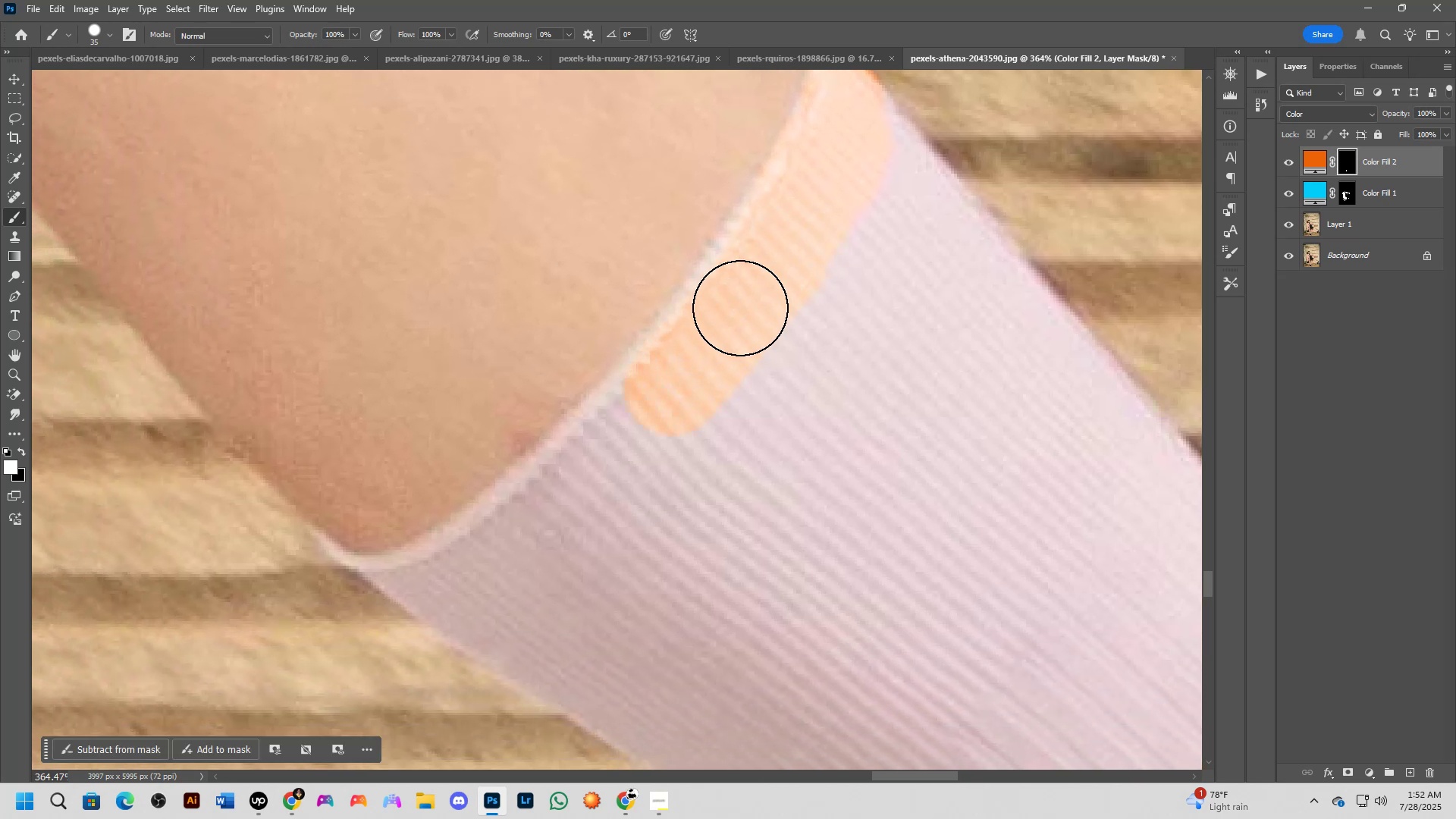 
hold_key(key=Space, duration=0.46)
 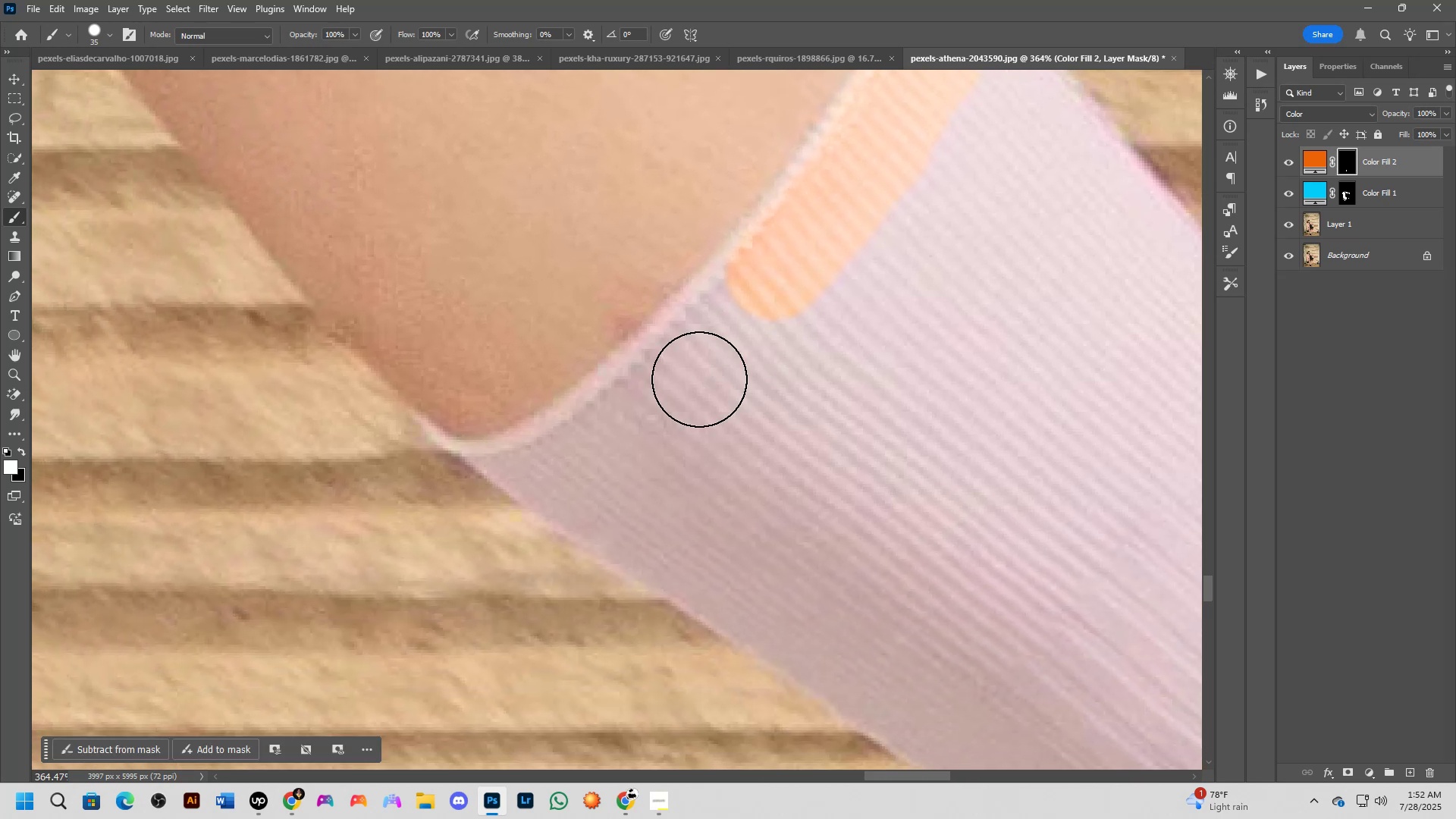 
hold_key(key=AltLeft, duration=0.33)
 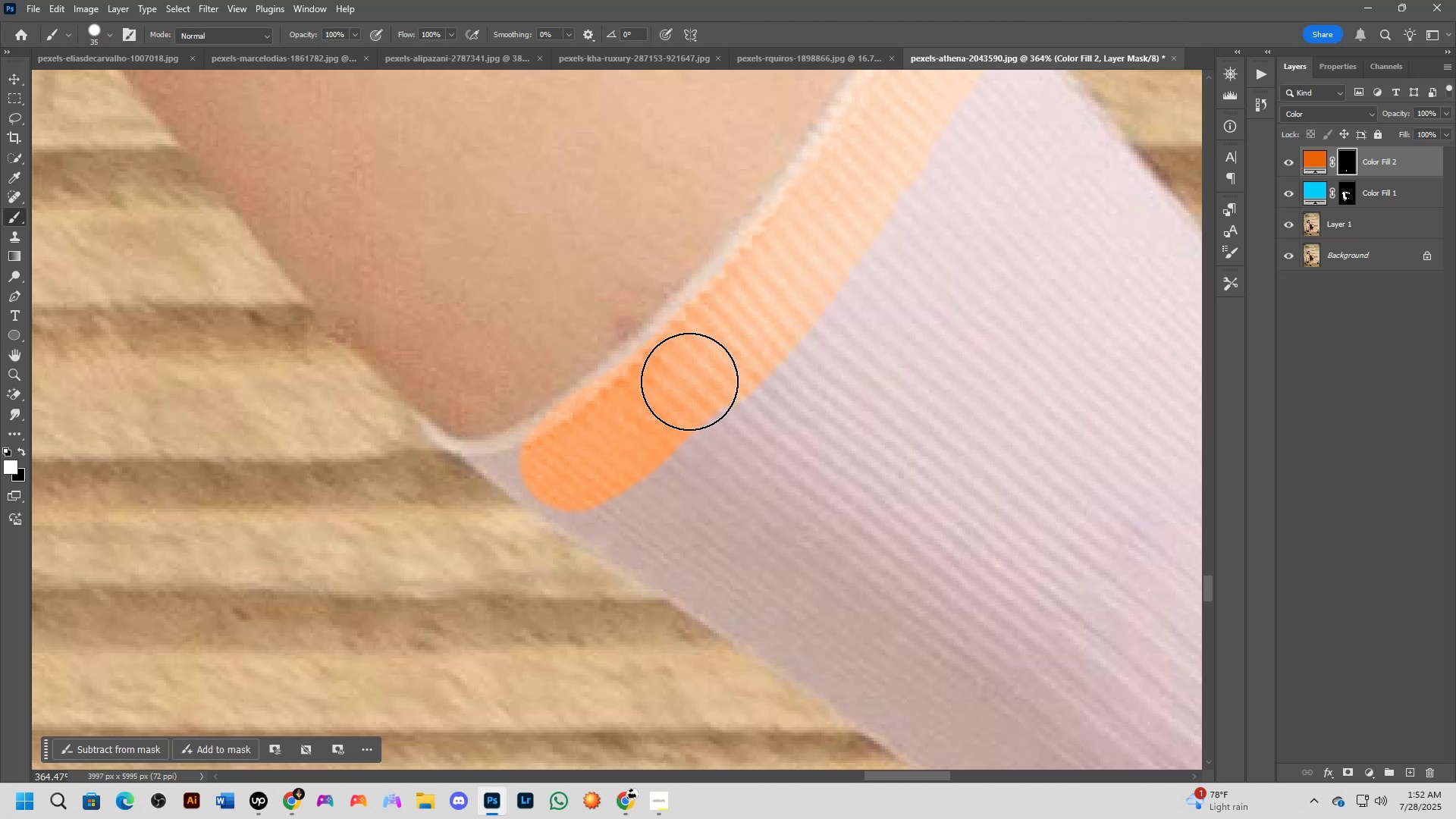 
wait(6.89)
 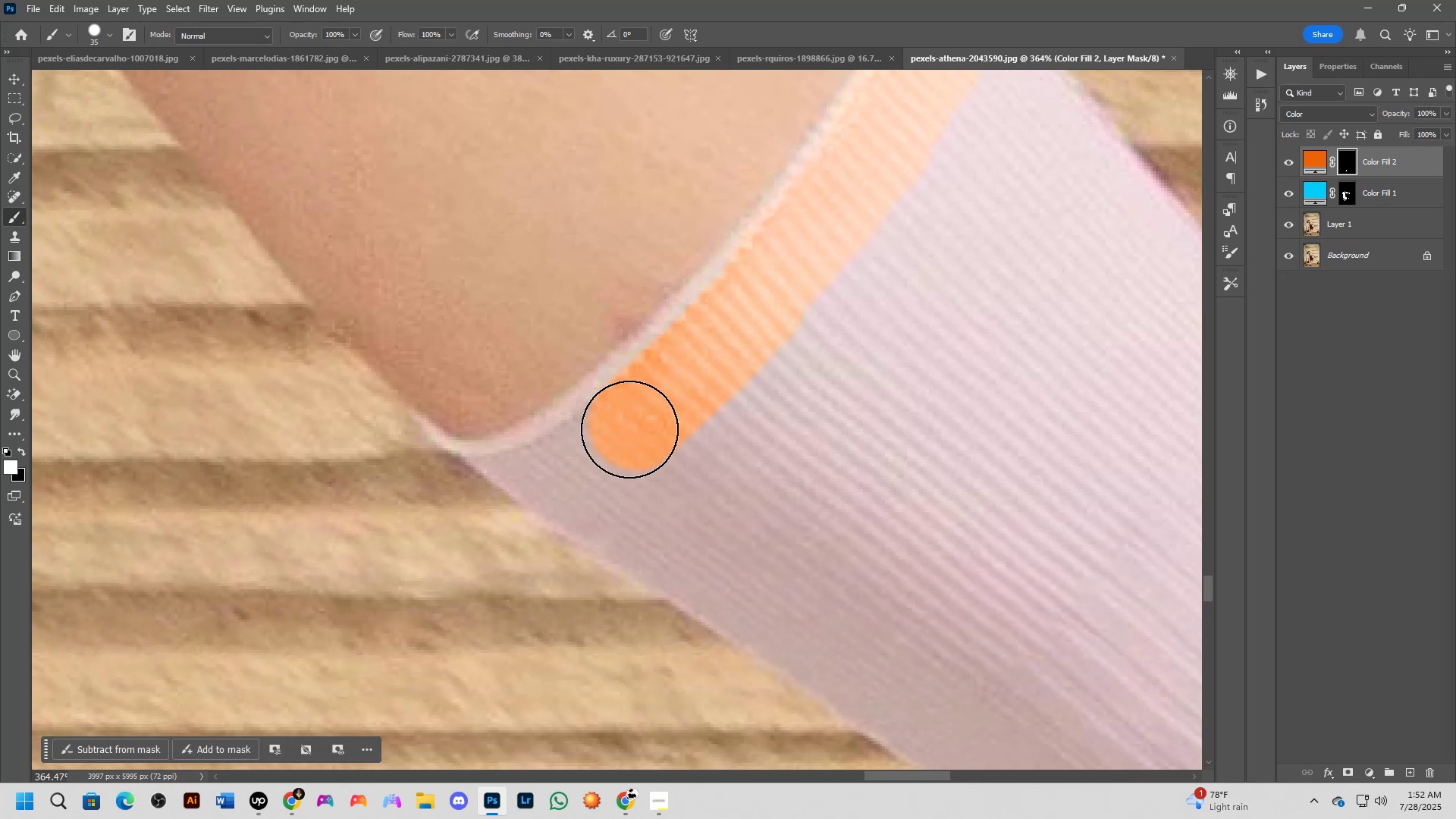 
hold_key(key=Space, duration=0.38)
 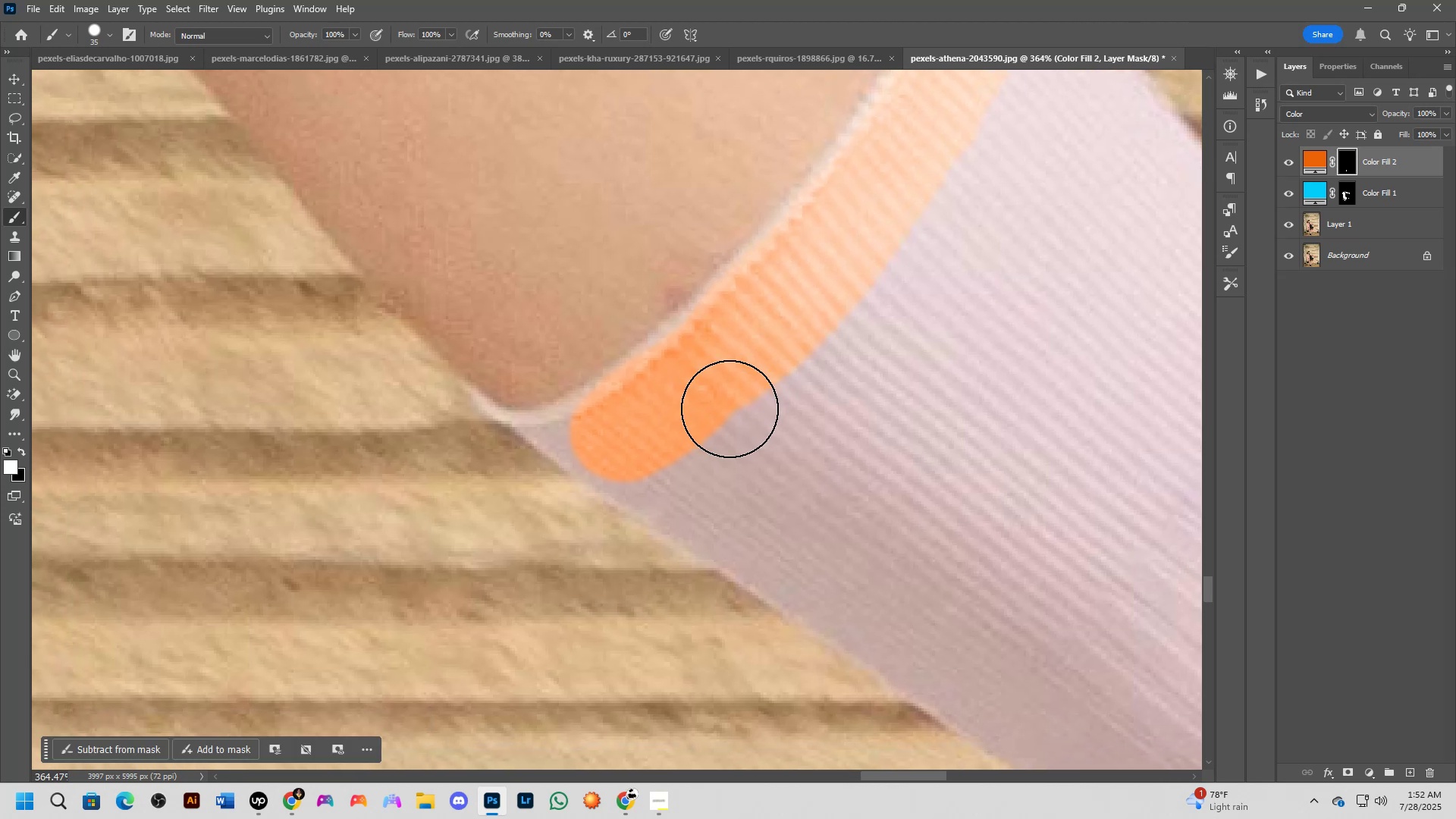 
hold_key(key=AltLeft, duration=0.73)
 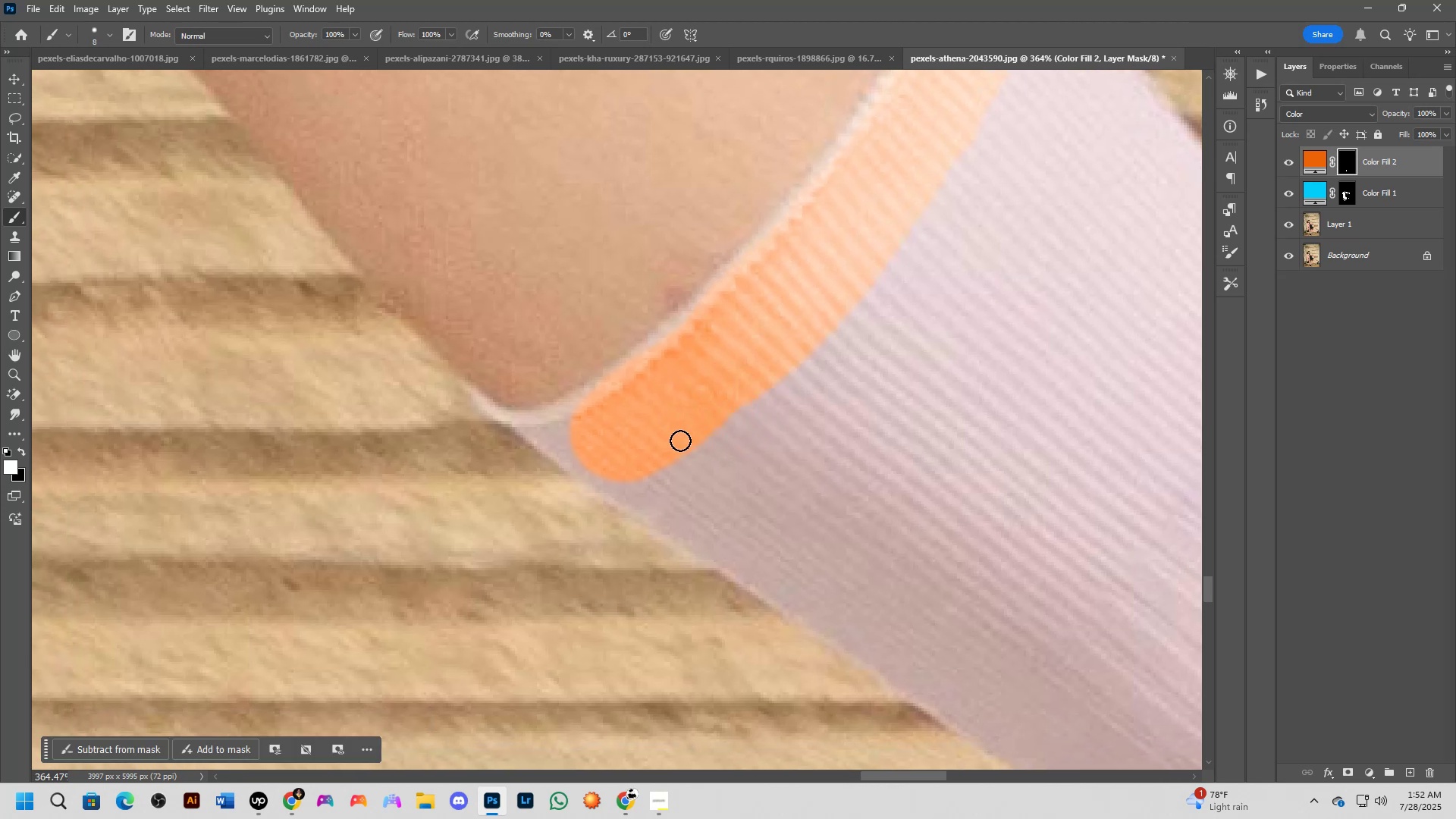 
scroll: coordinate [717, 416], scroll_direction: up, amount: 6.0
 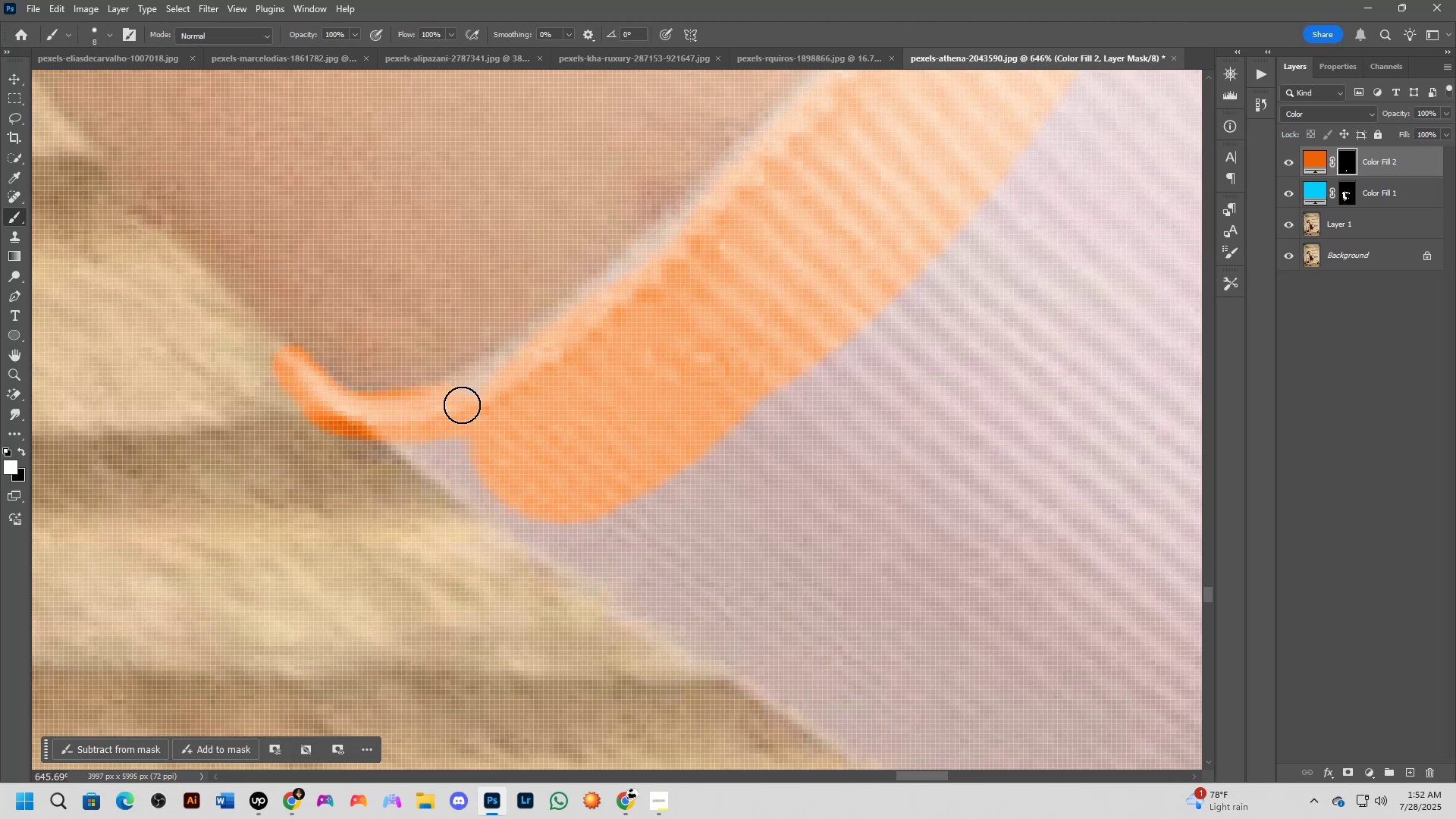 
wait(5.36)
 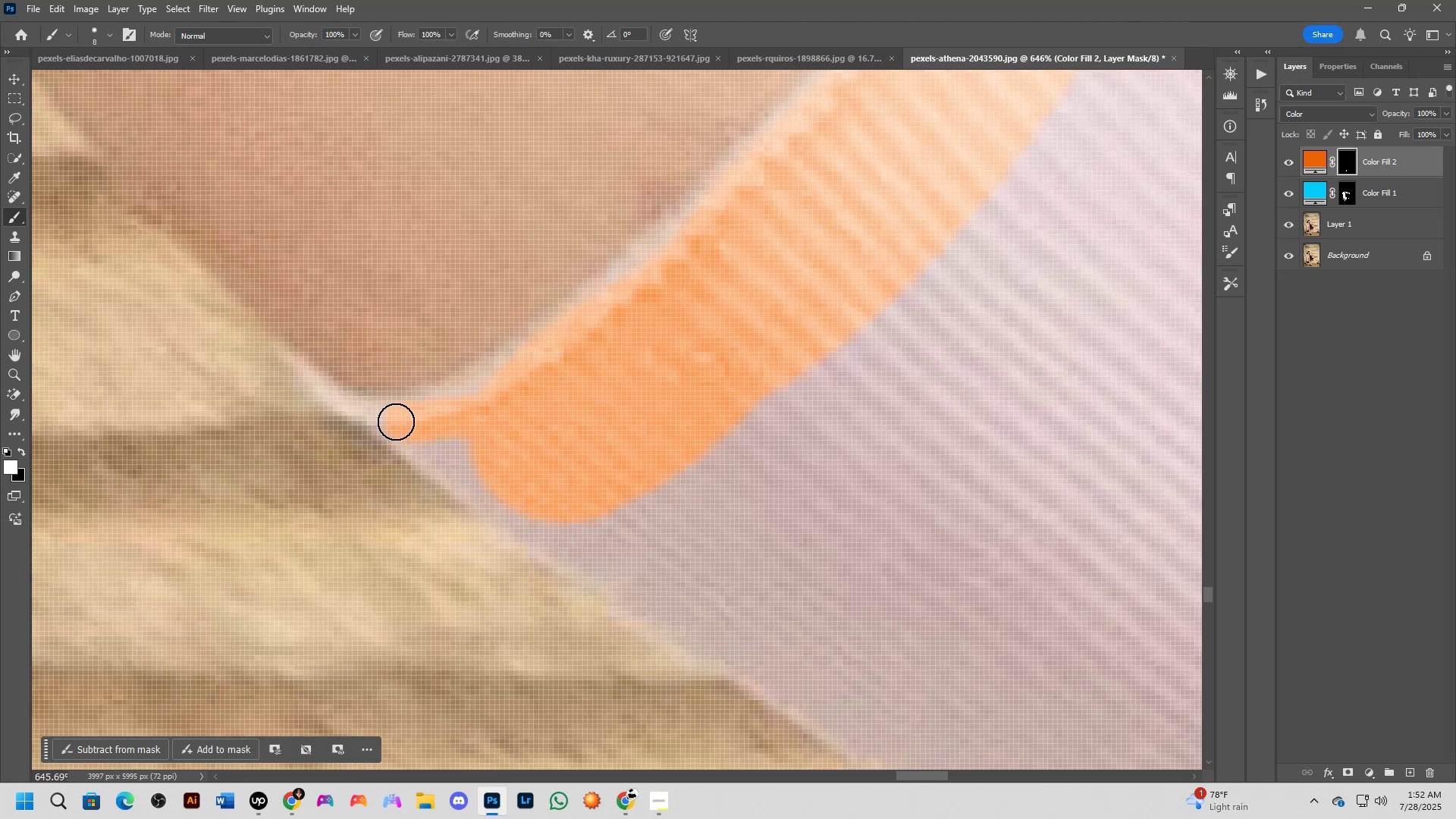 
hold_key(key=Space, duration=0.49)
 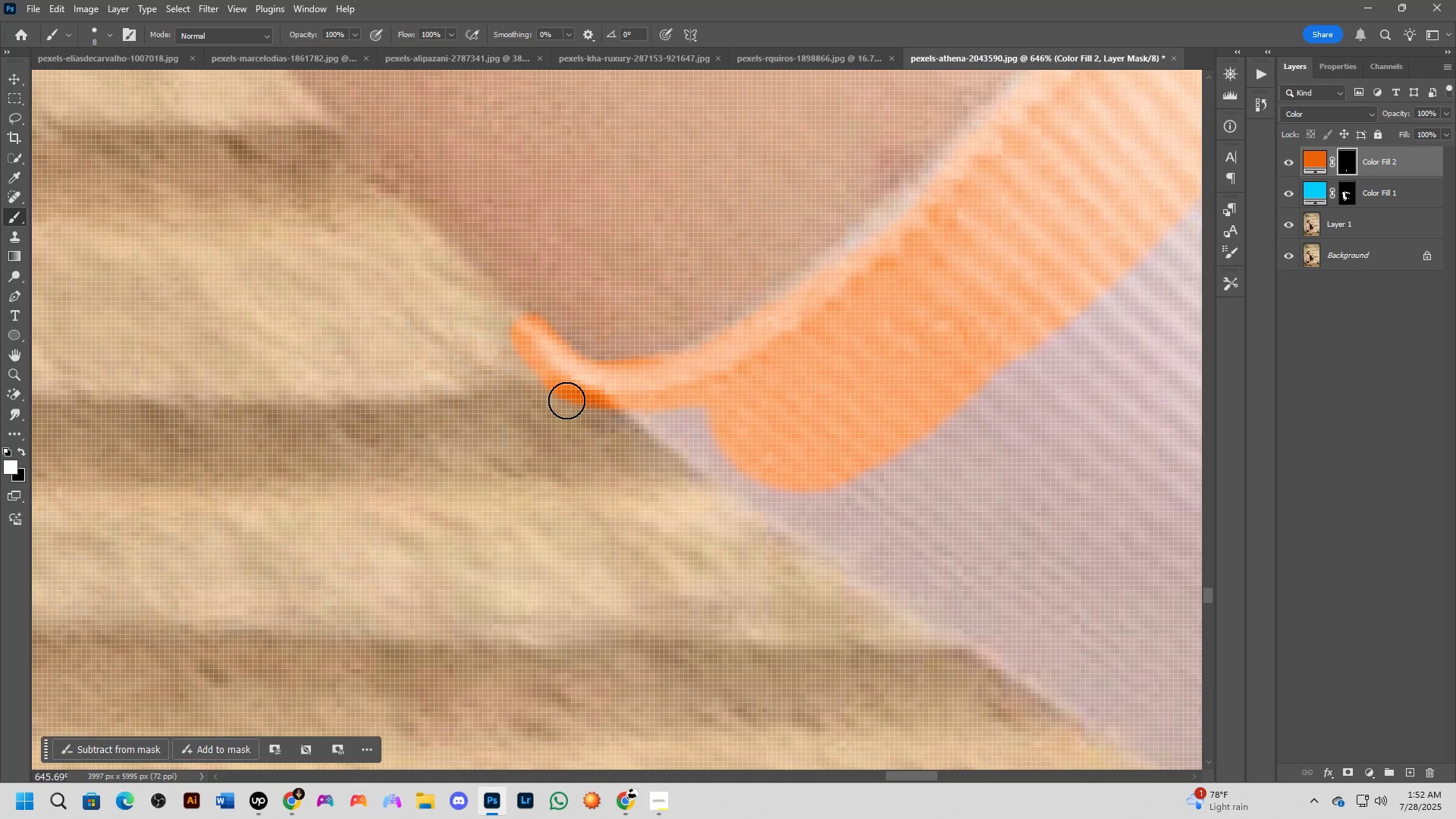 
key(X)
 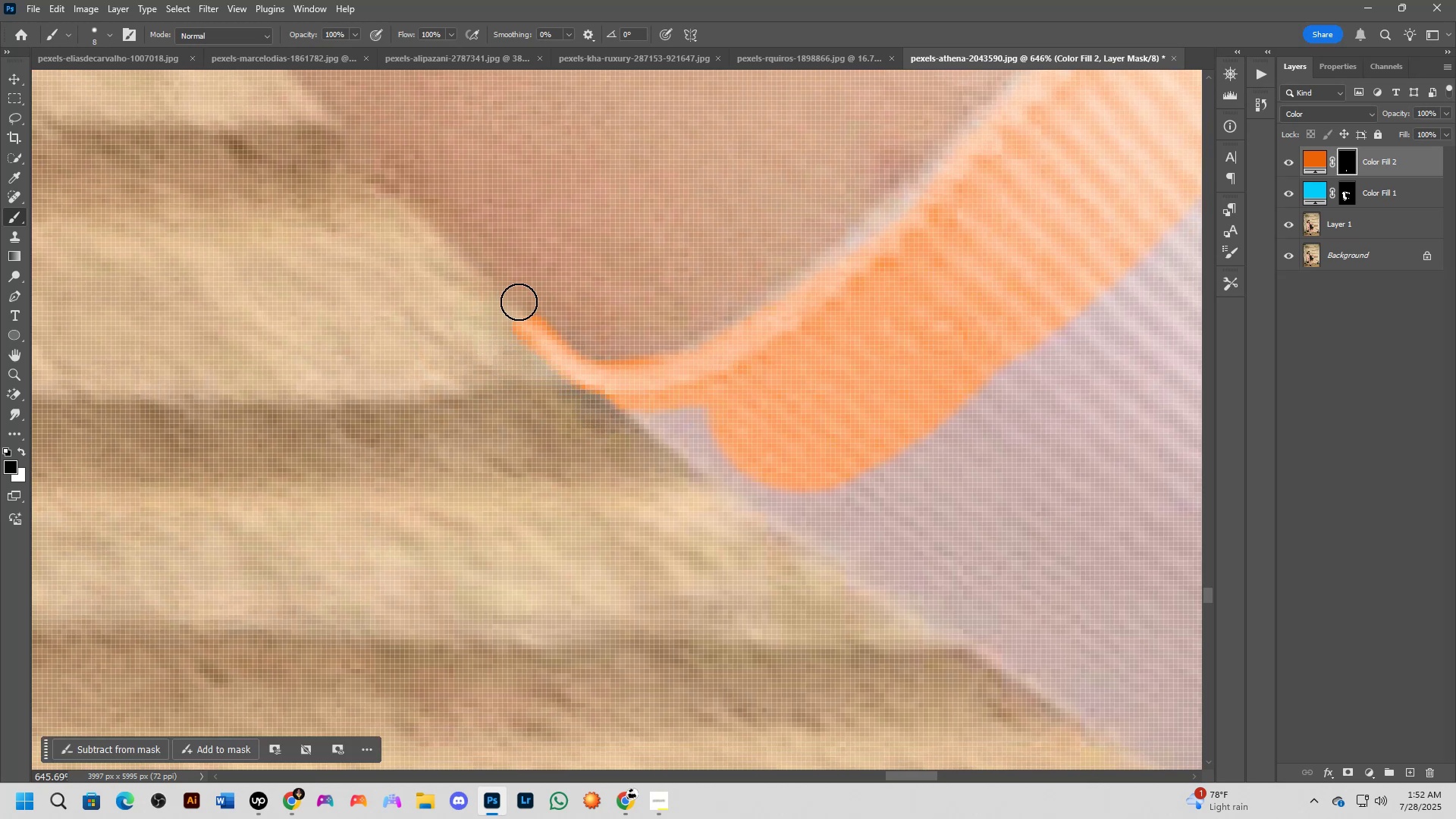 
wait(6.85)
 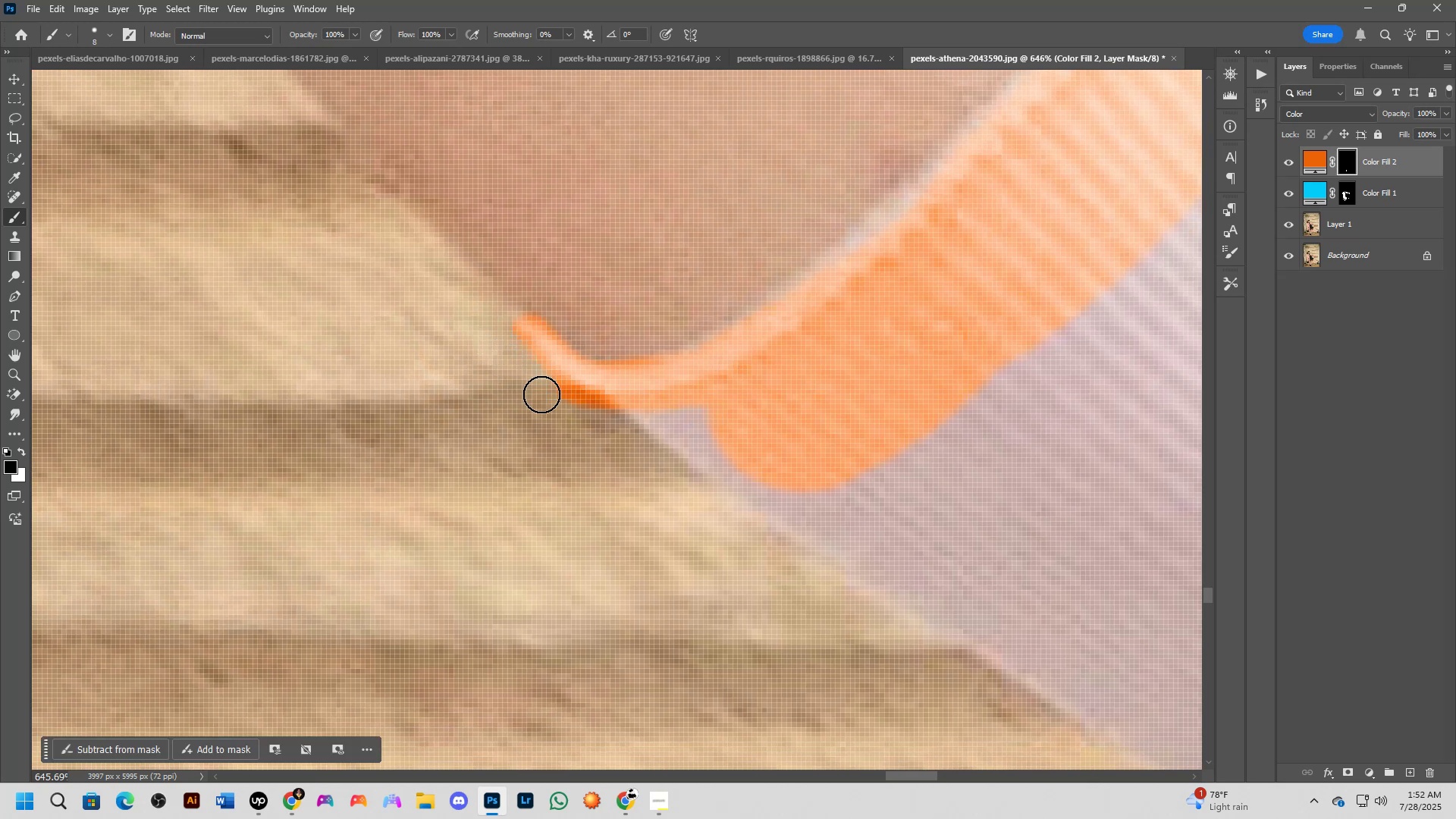 
type(xx)
 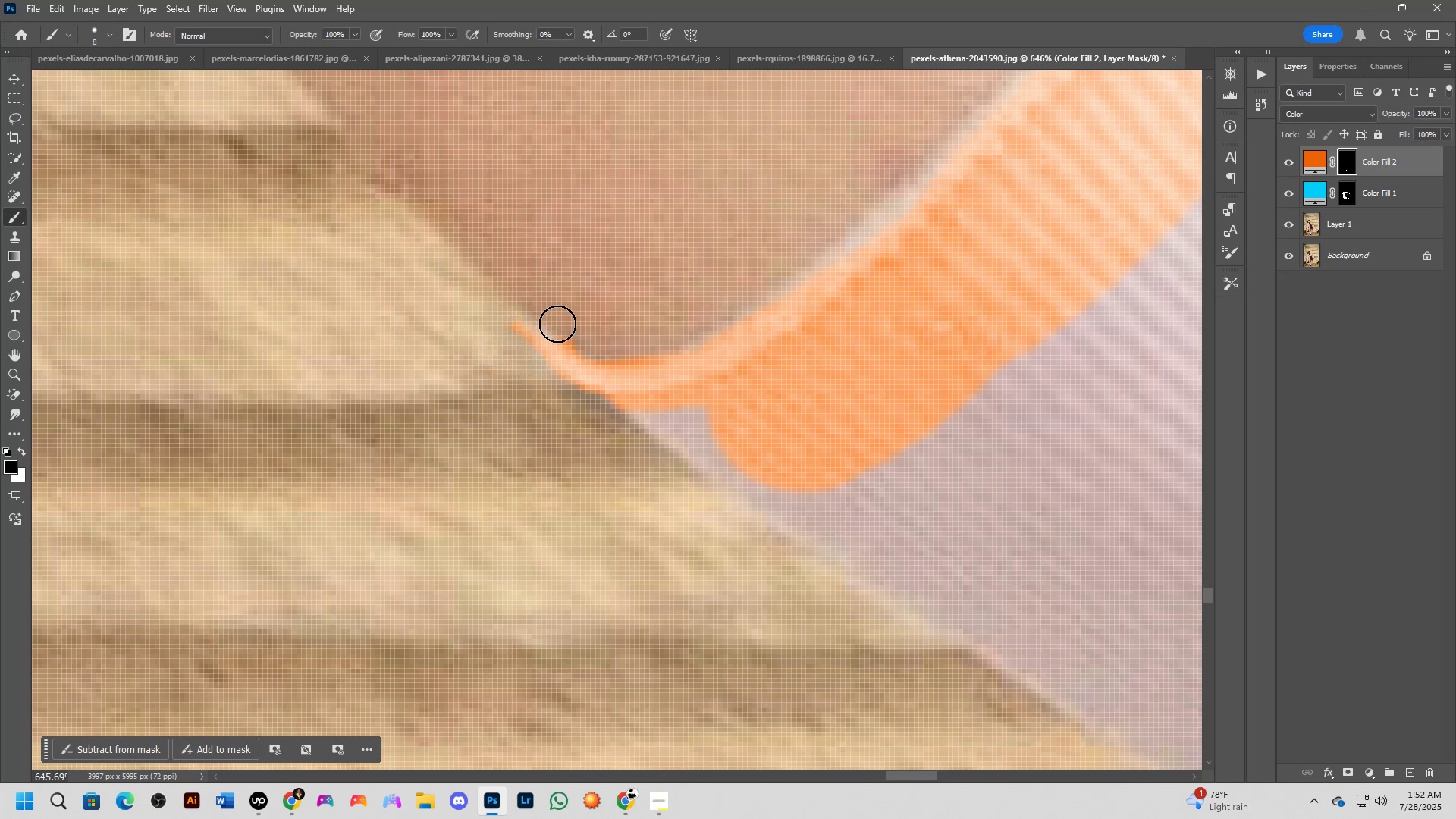 
hold_key(key=Space, duration=0.46)
 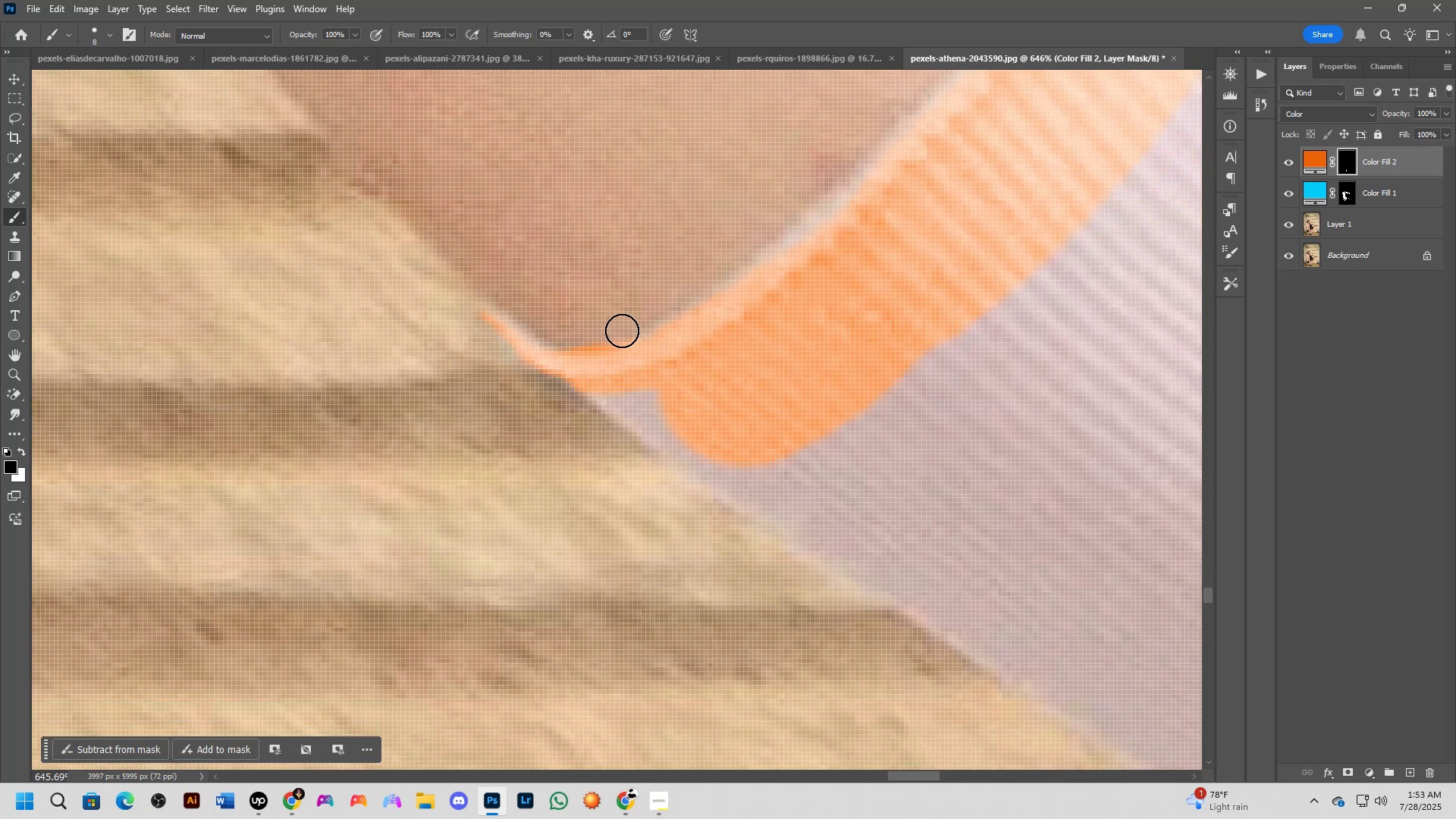 
scroll: coordinate [622, 331], scroll_direction: down, amount: 2.0
 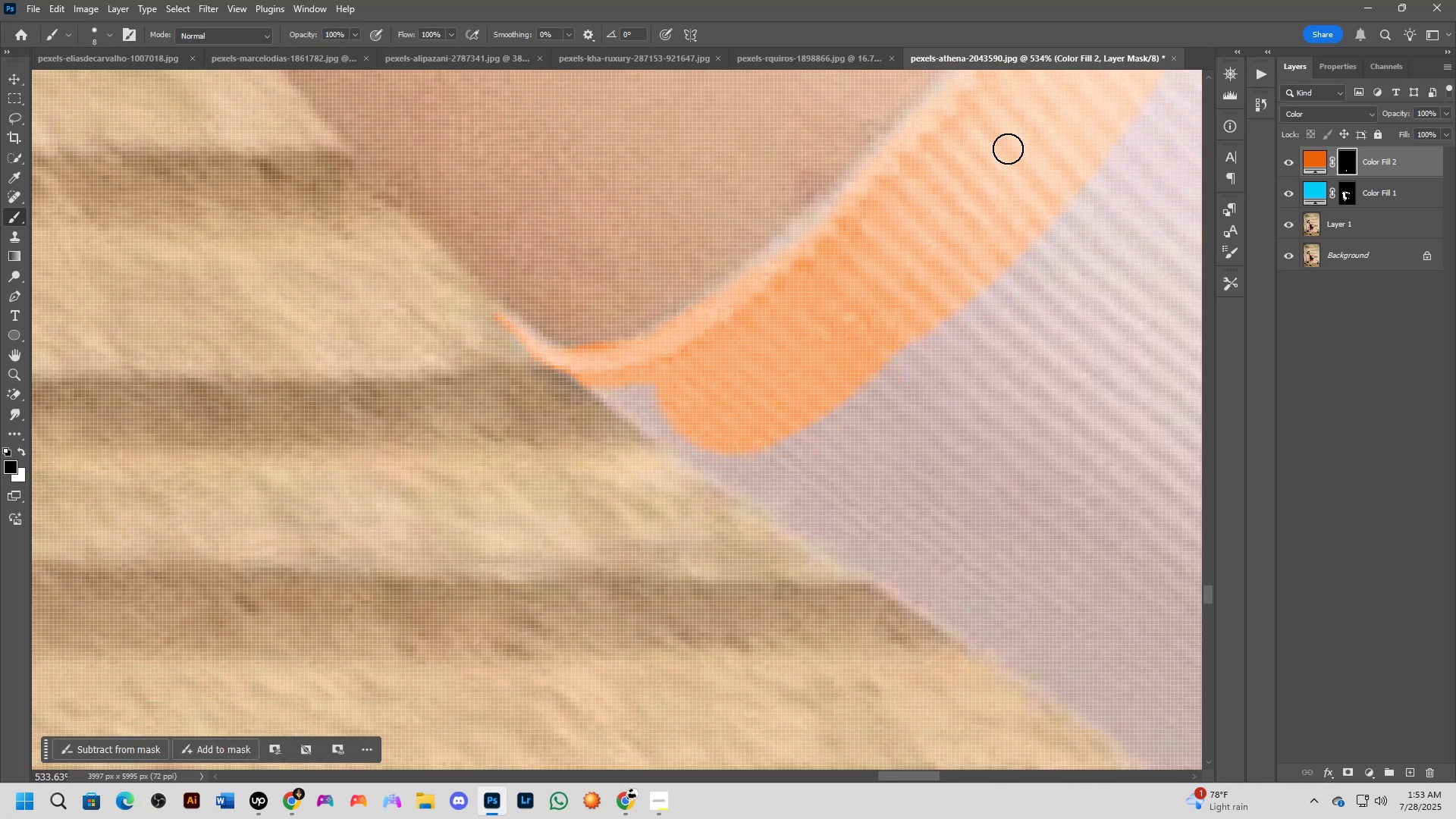 
hold_key(key=Space, duration=0.69)
 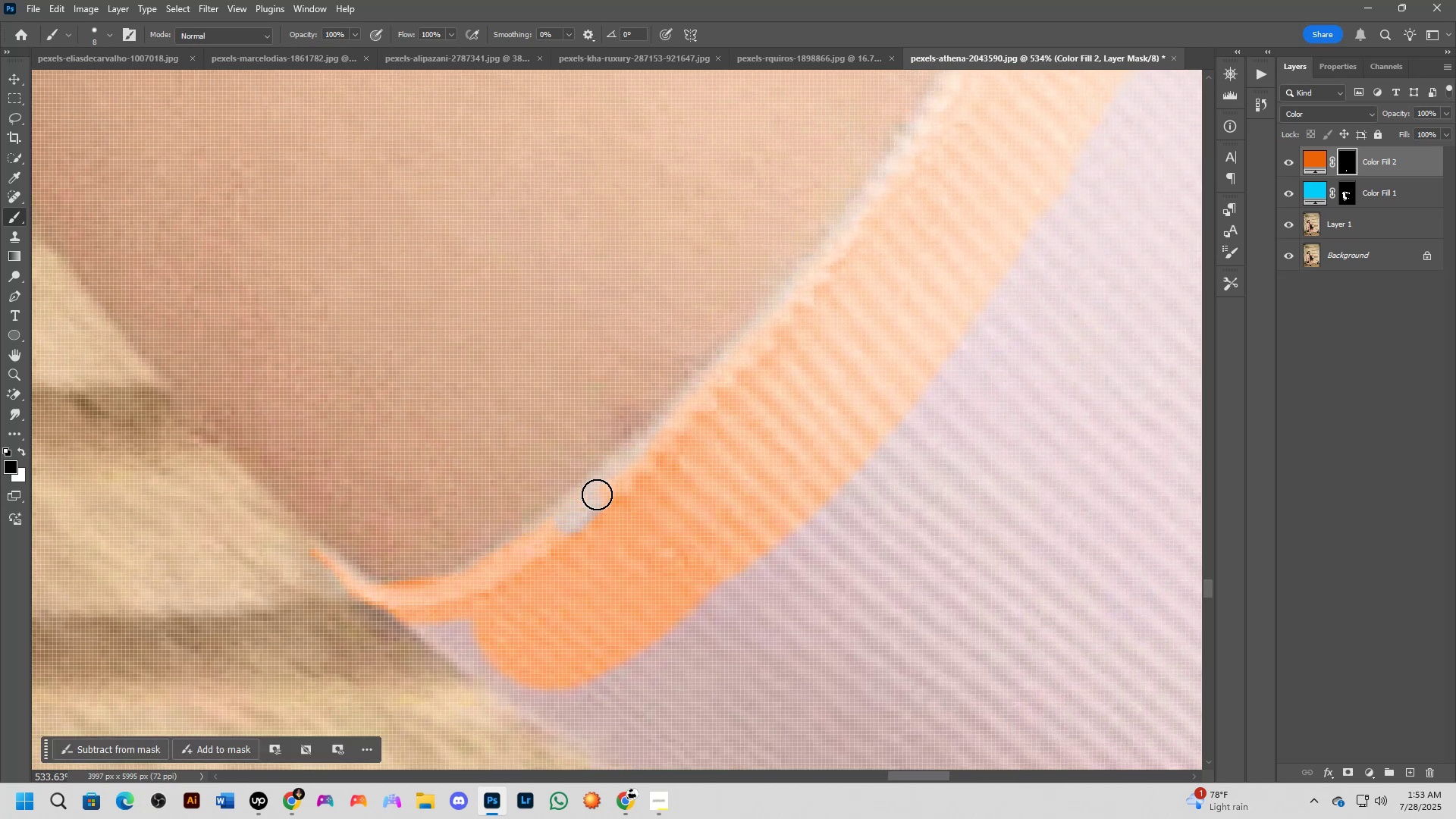 
key(X)
 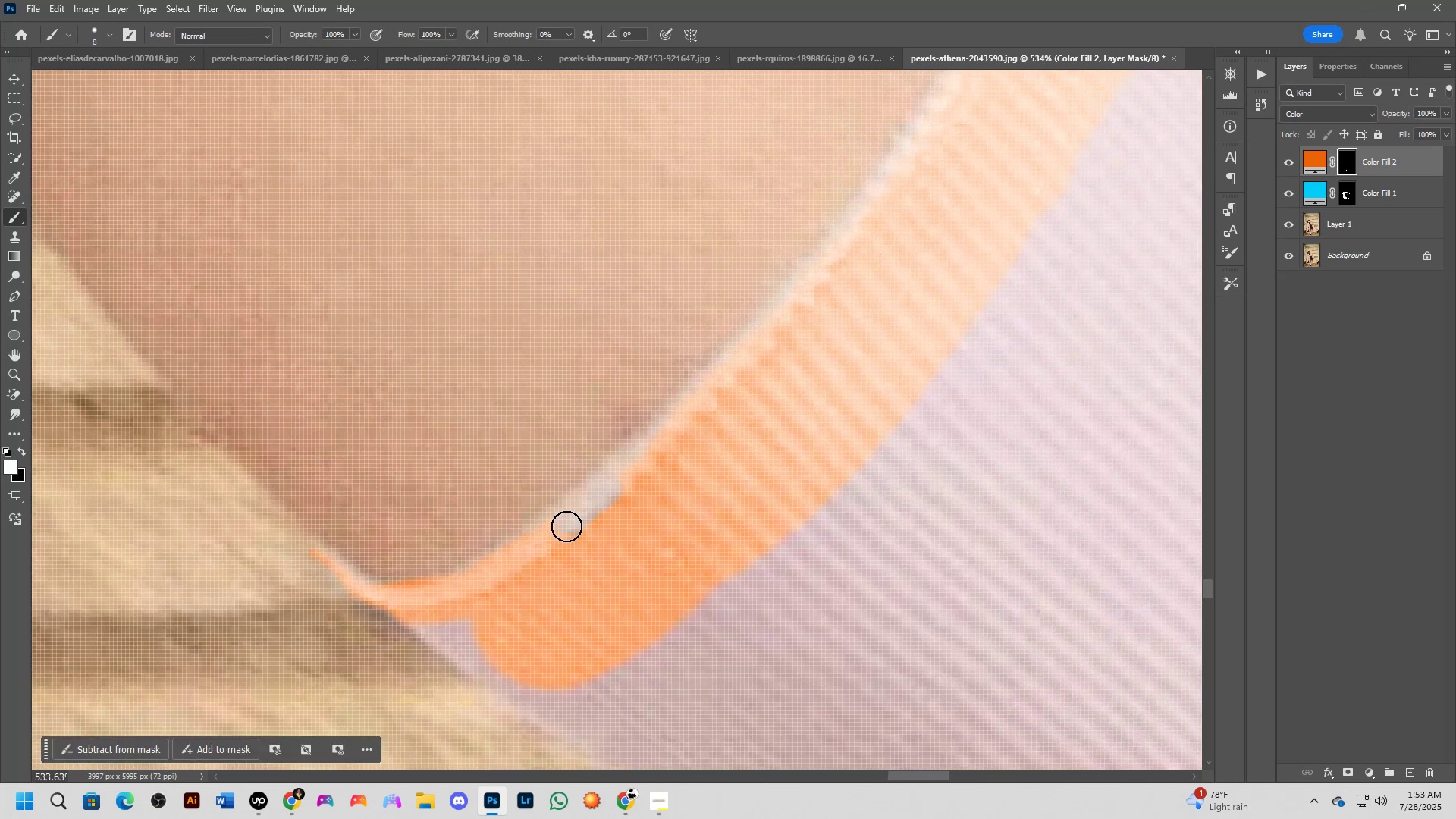 
key(Control+Z)
 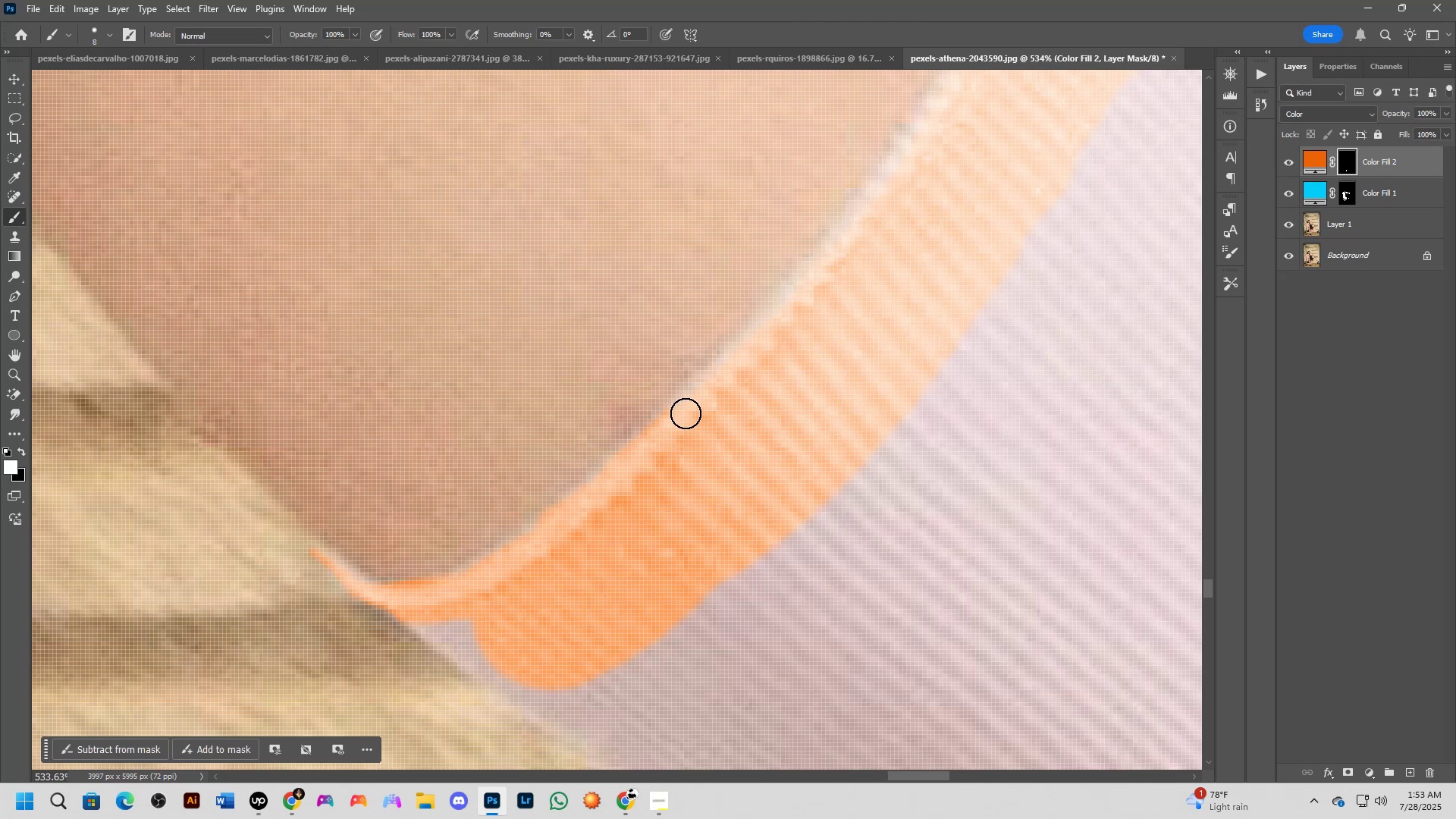 
hold_key(key=Space, duration=0.64)
 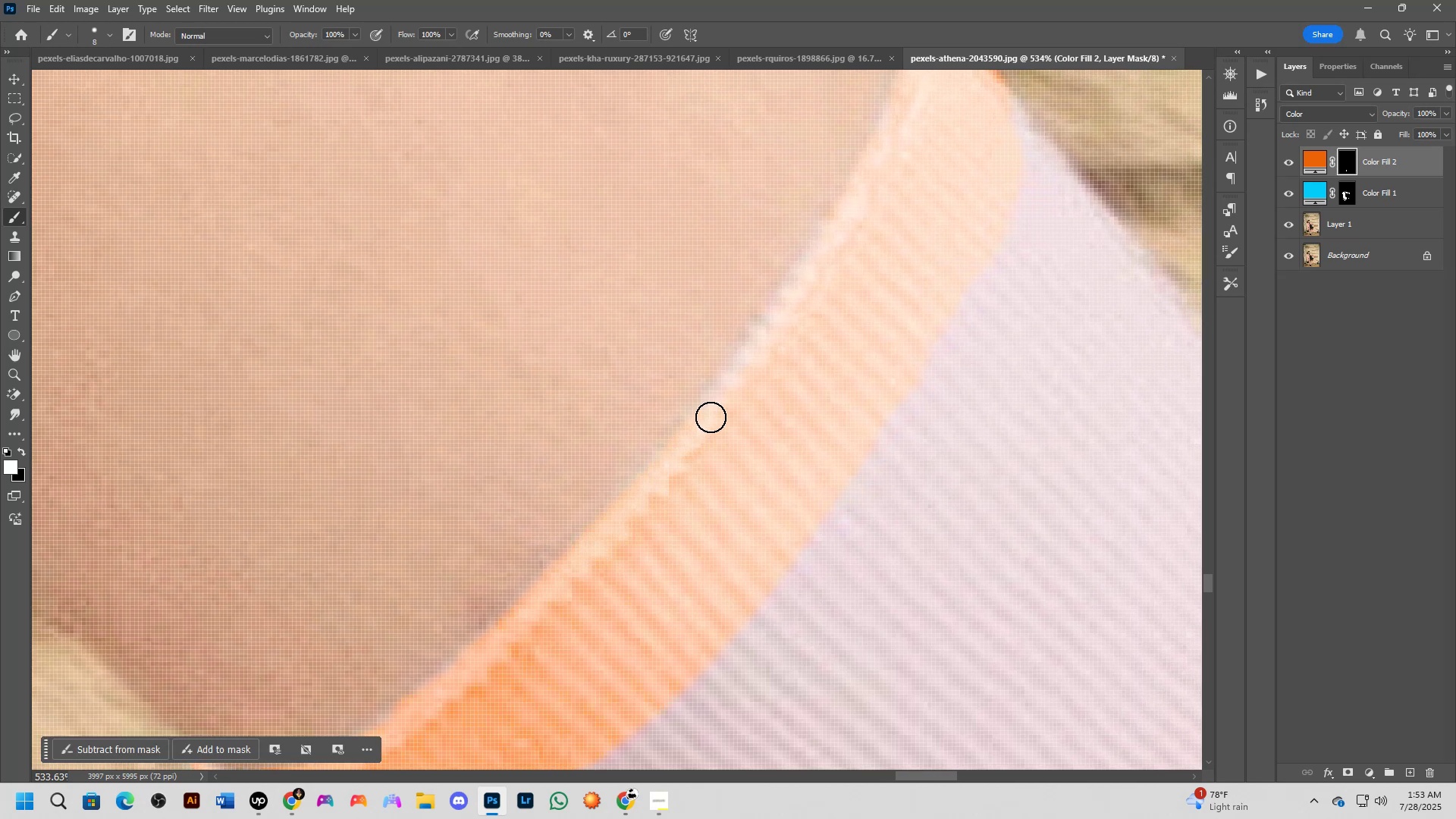 
hold_key(key=Space, duration=0.6)
 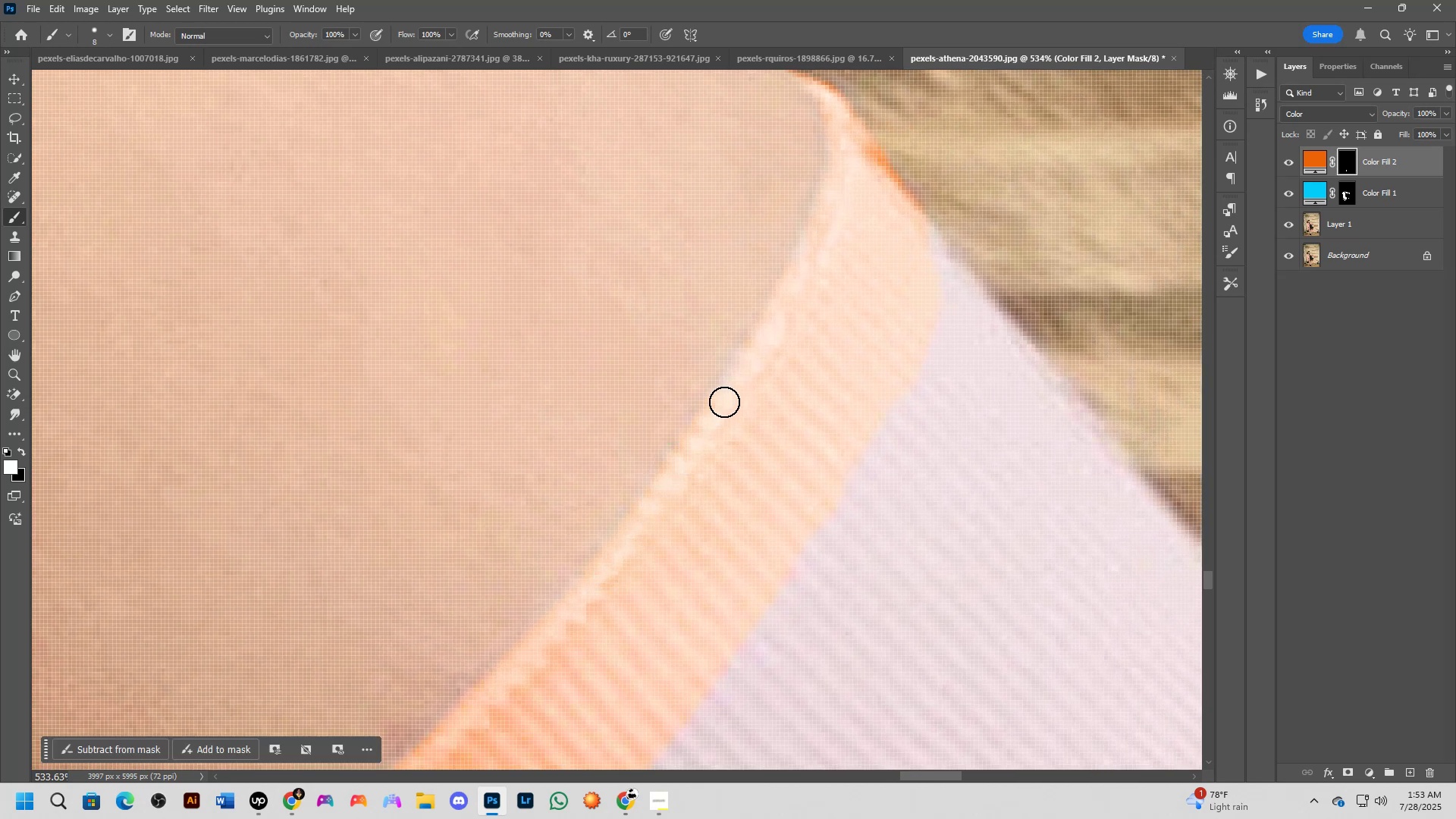 
hold_key(key=Space, duration=0.59)
 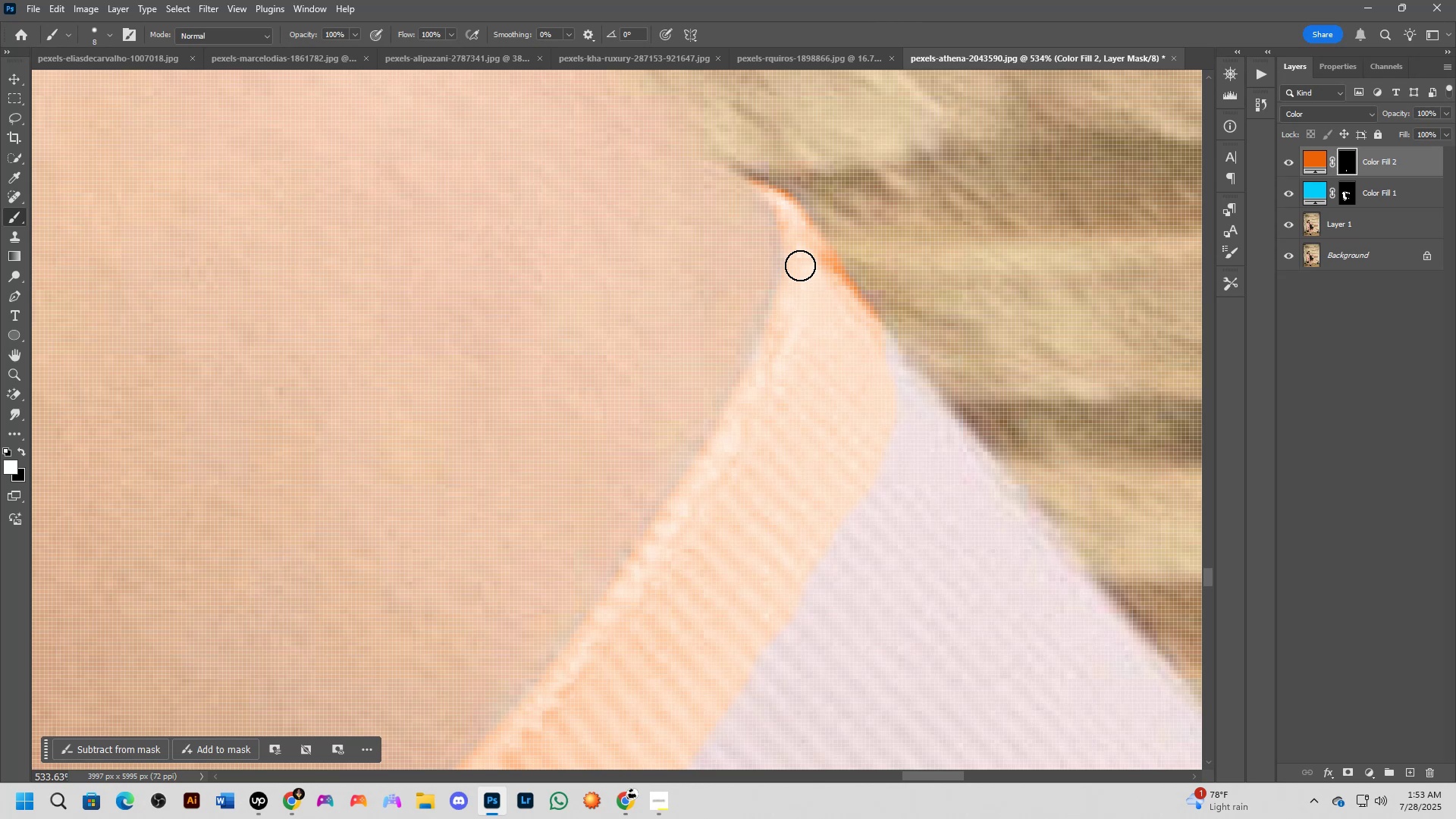 
hold_key(key=Space, duration=0.59)
 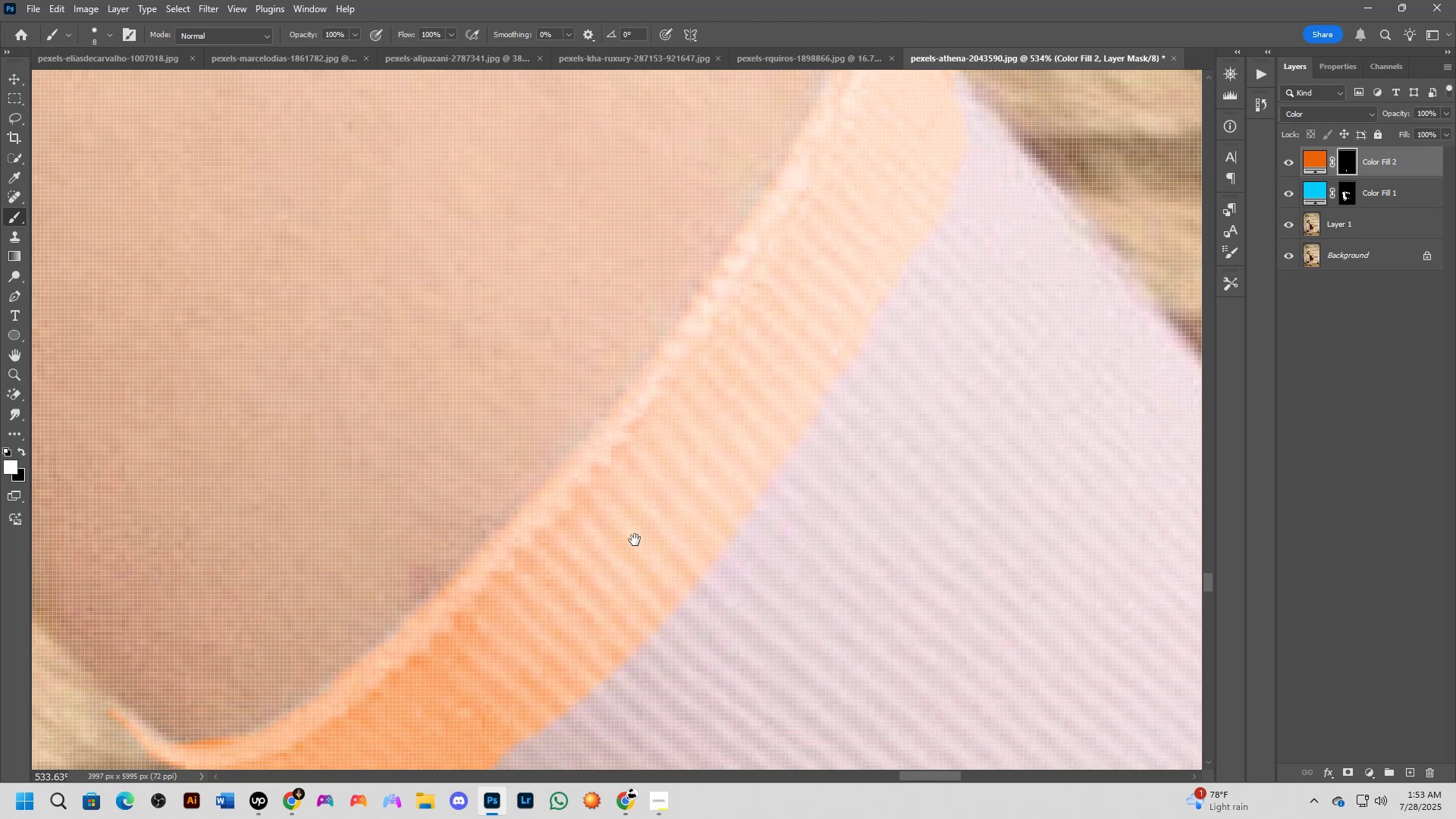 
hold_key(key=Space, duration=0.55)
 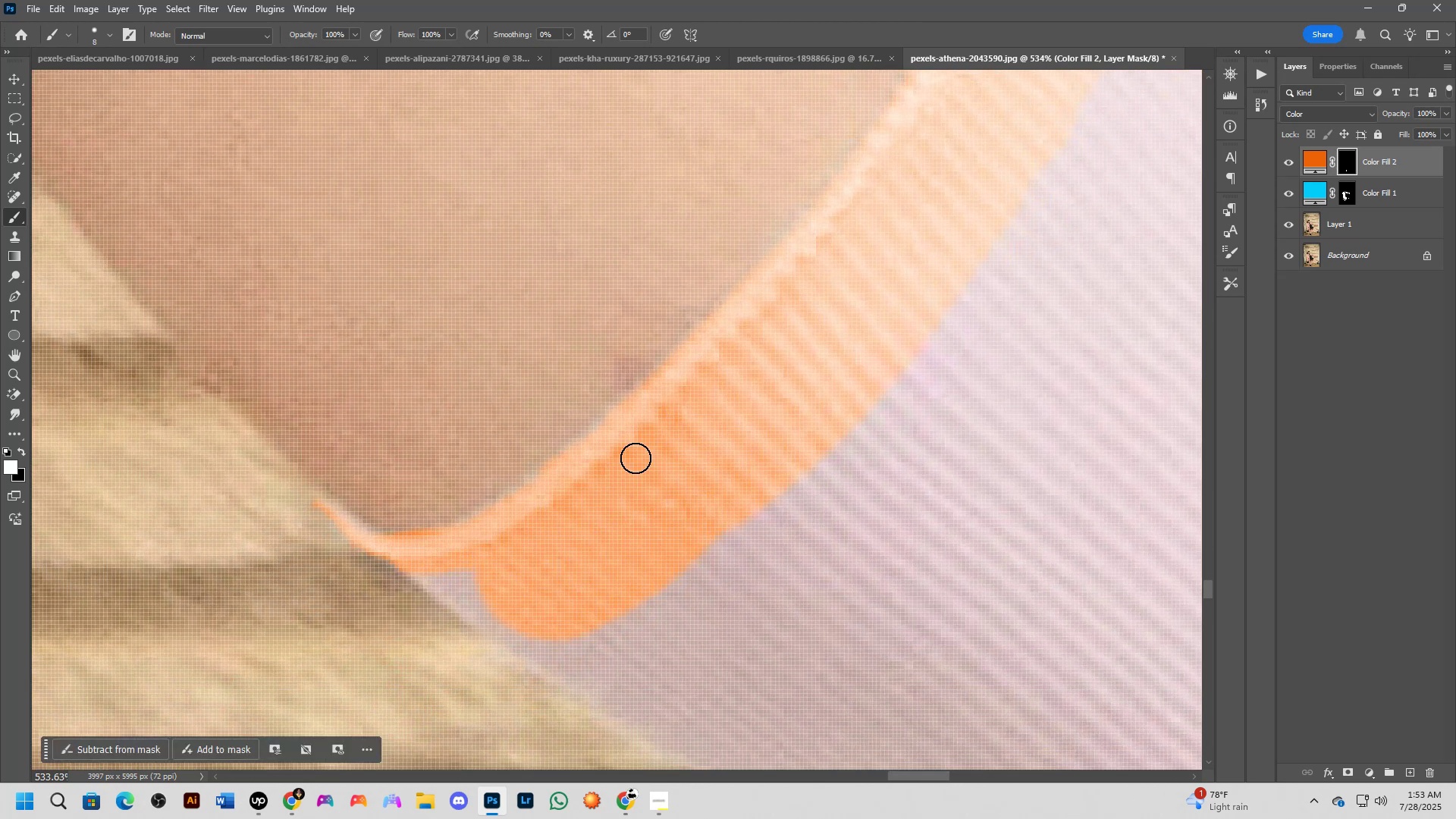 
hold_key(key=Space, duration=0.54)
 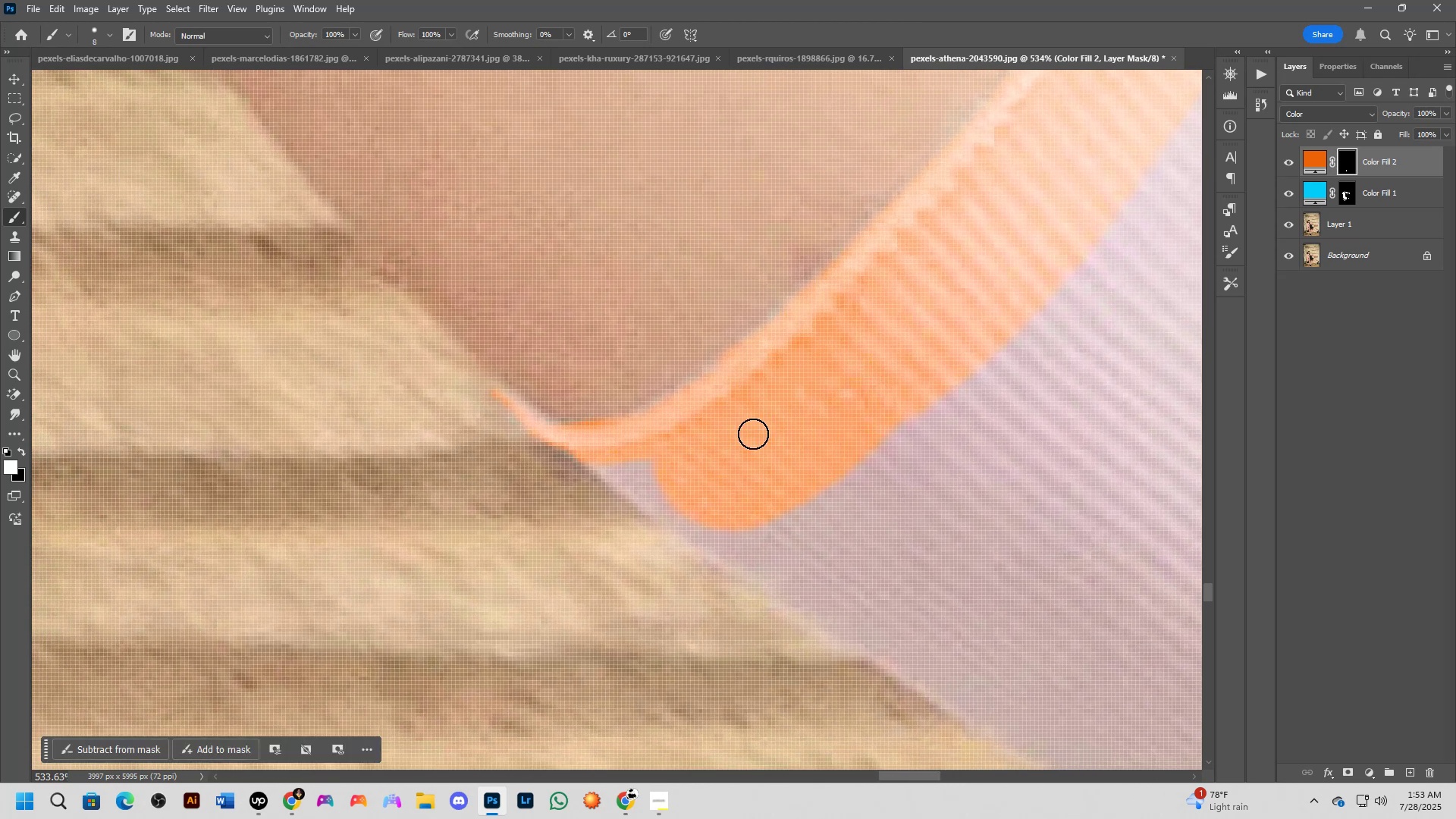 
scroll: coordinate [753, 435], scroll_direction: up, amount: 3.0
 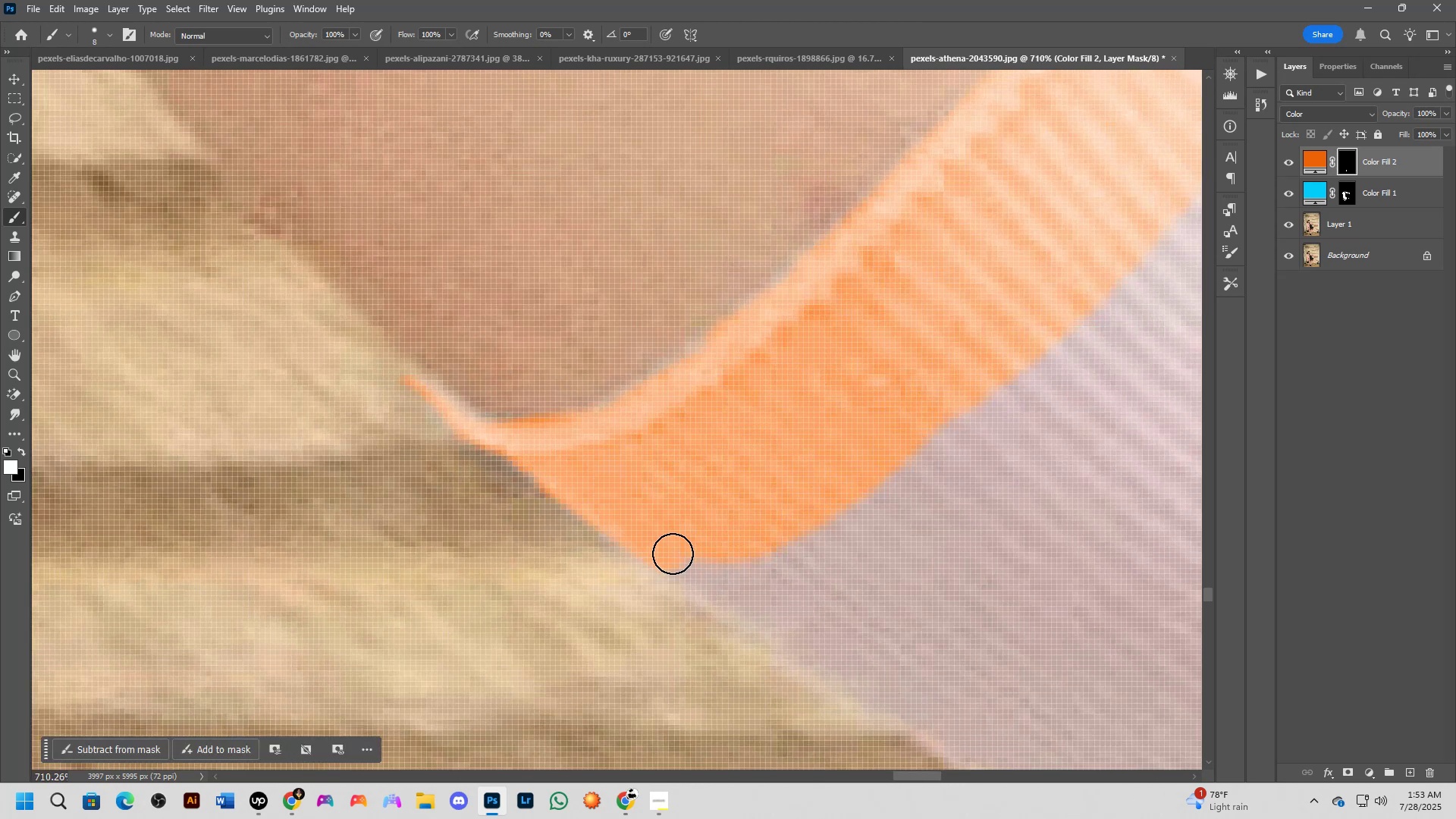 
wait(7.25)
 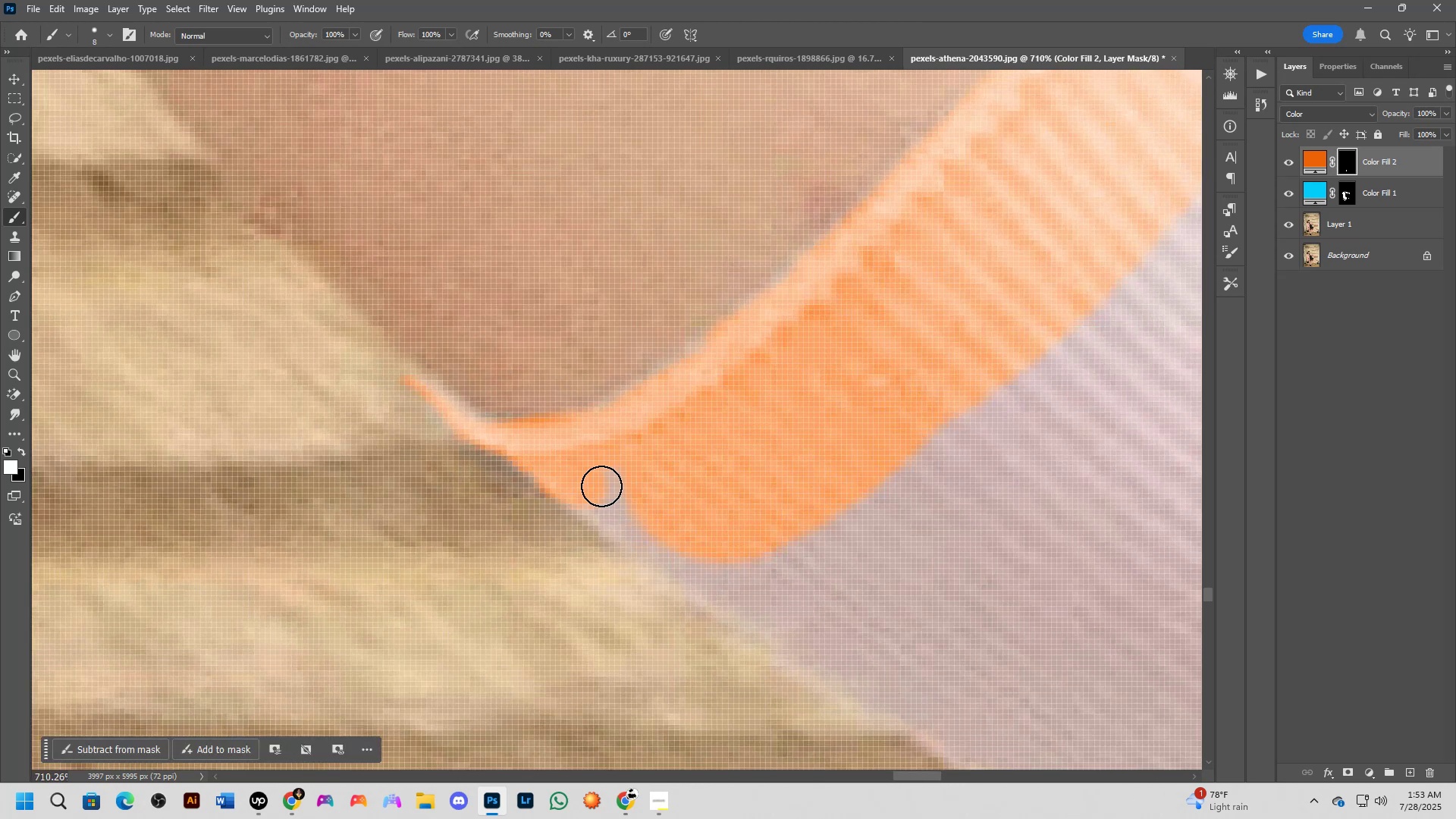 
hold_key(key=Space, duration=0.54)
 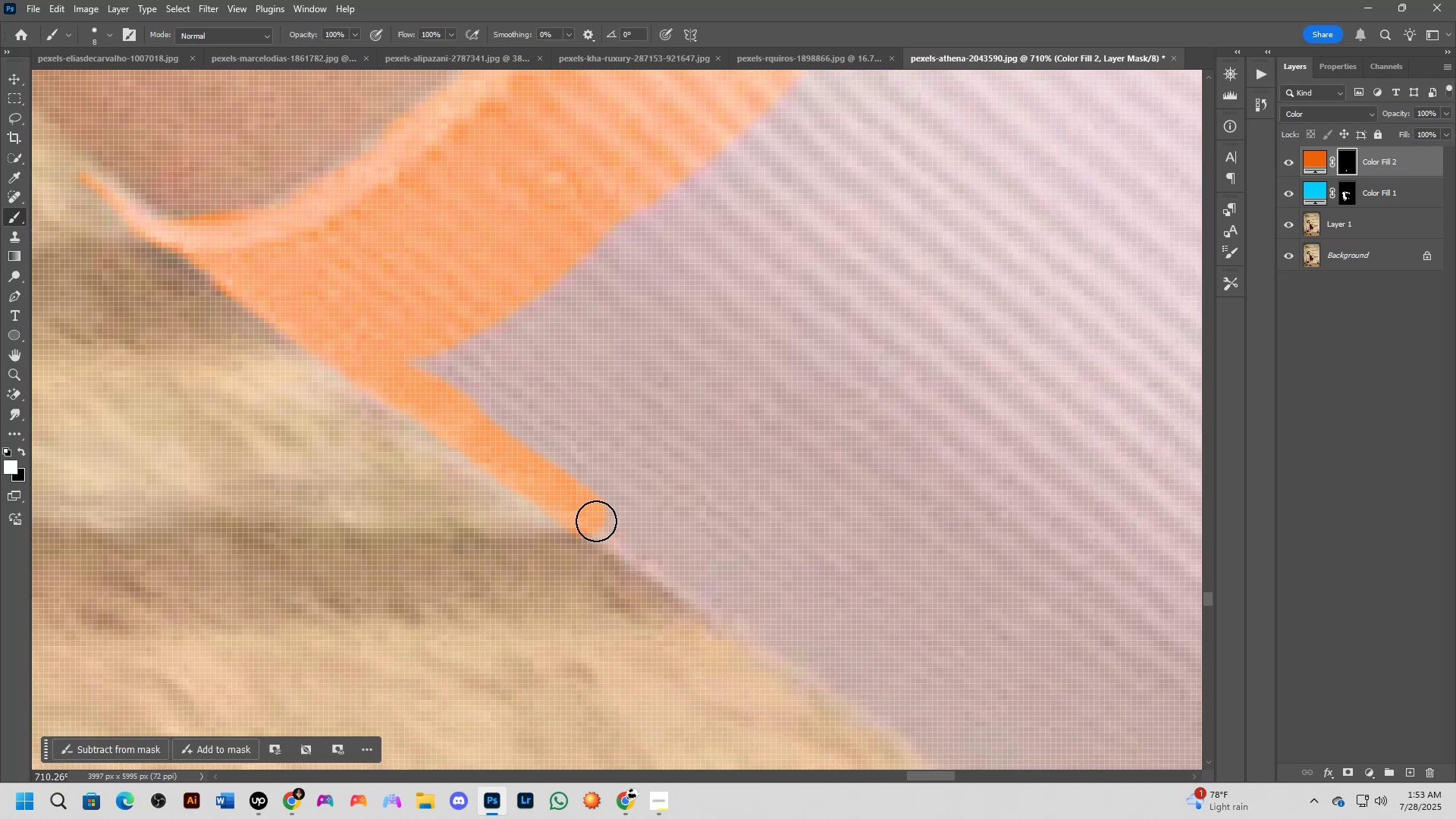 
type(xx)
 